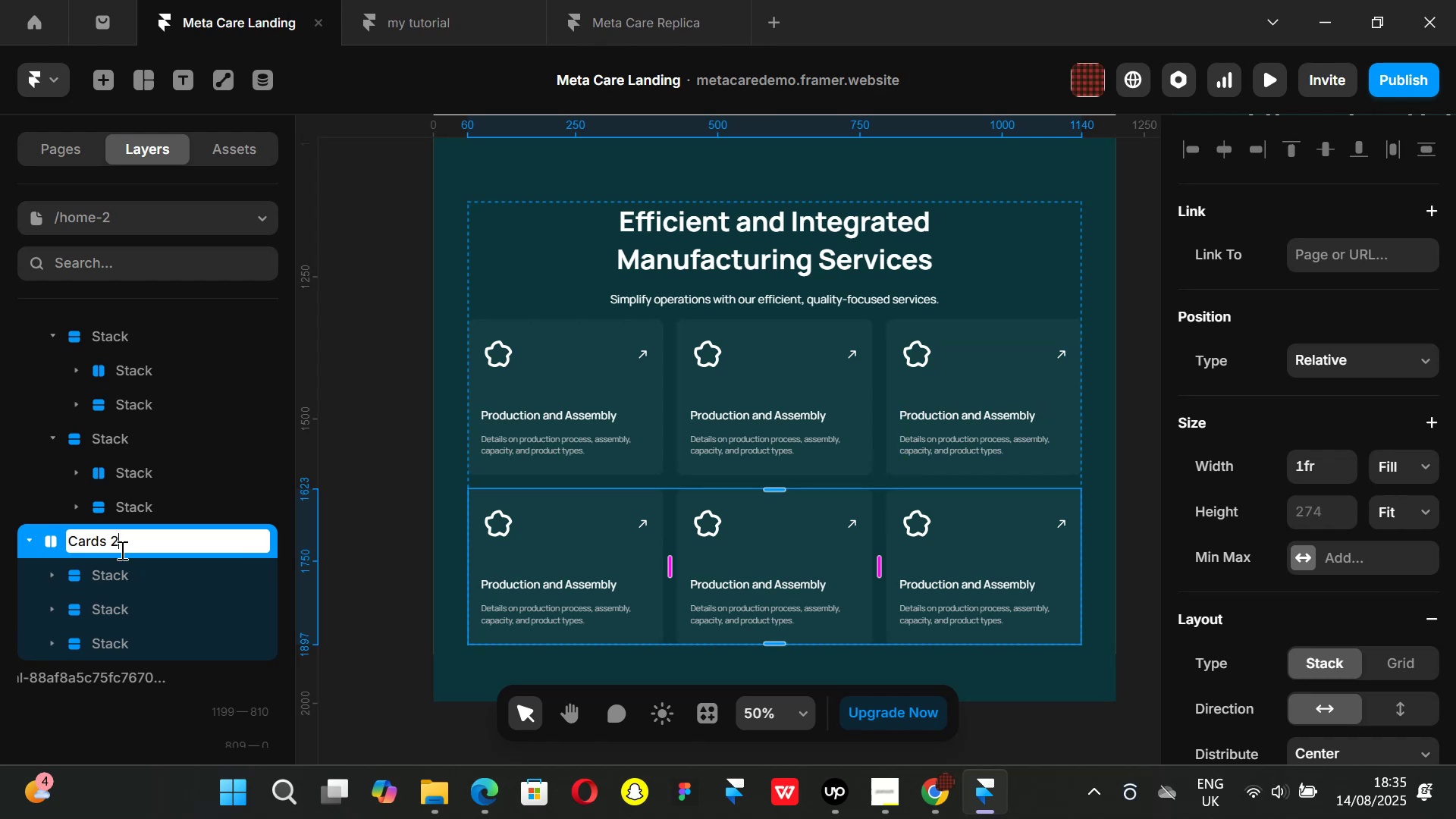 
key(Enter)
 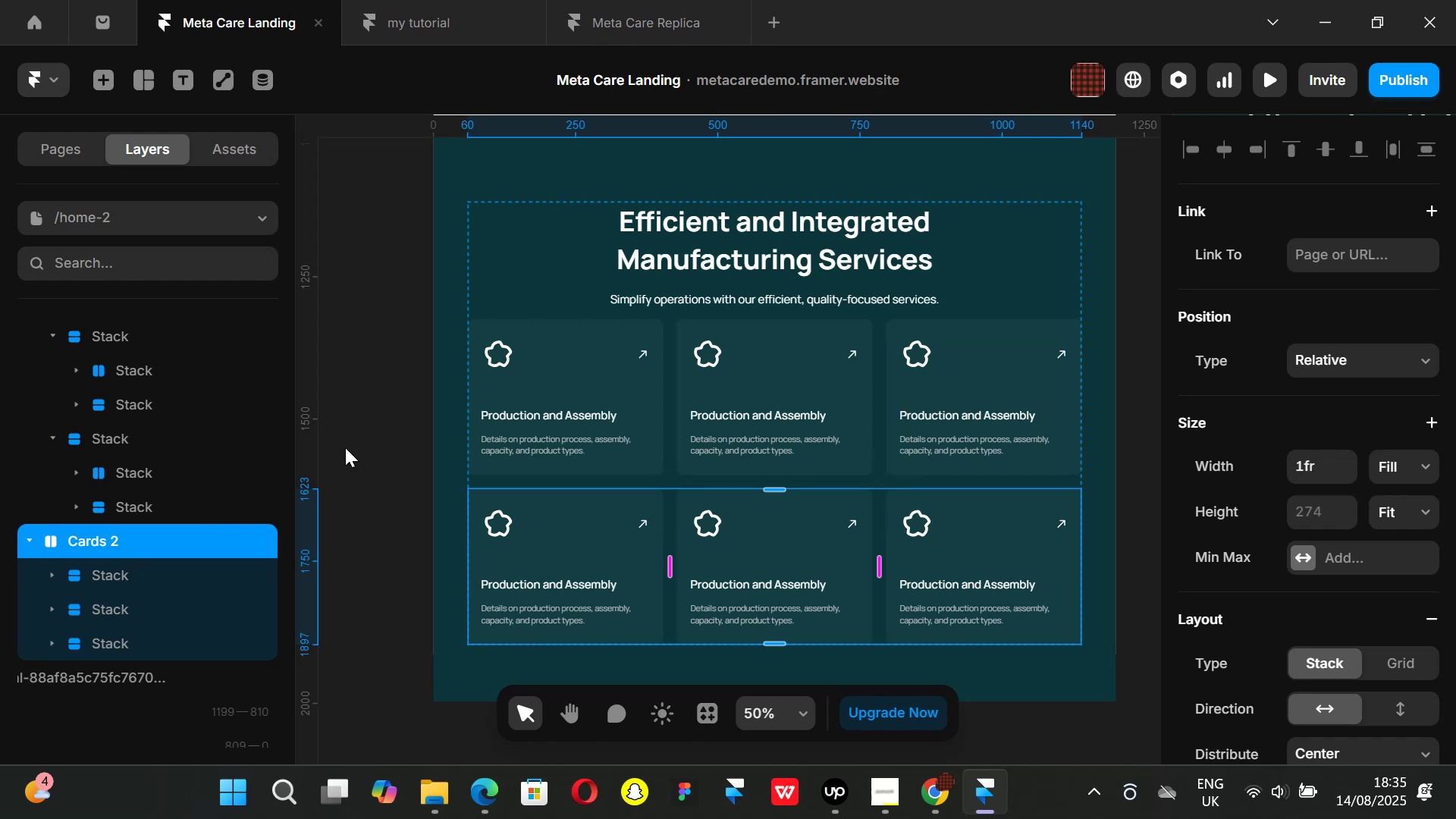 
left_click([362, 441])
 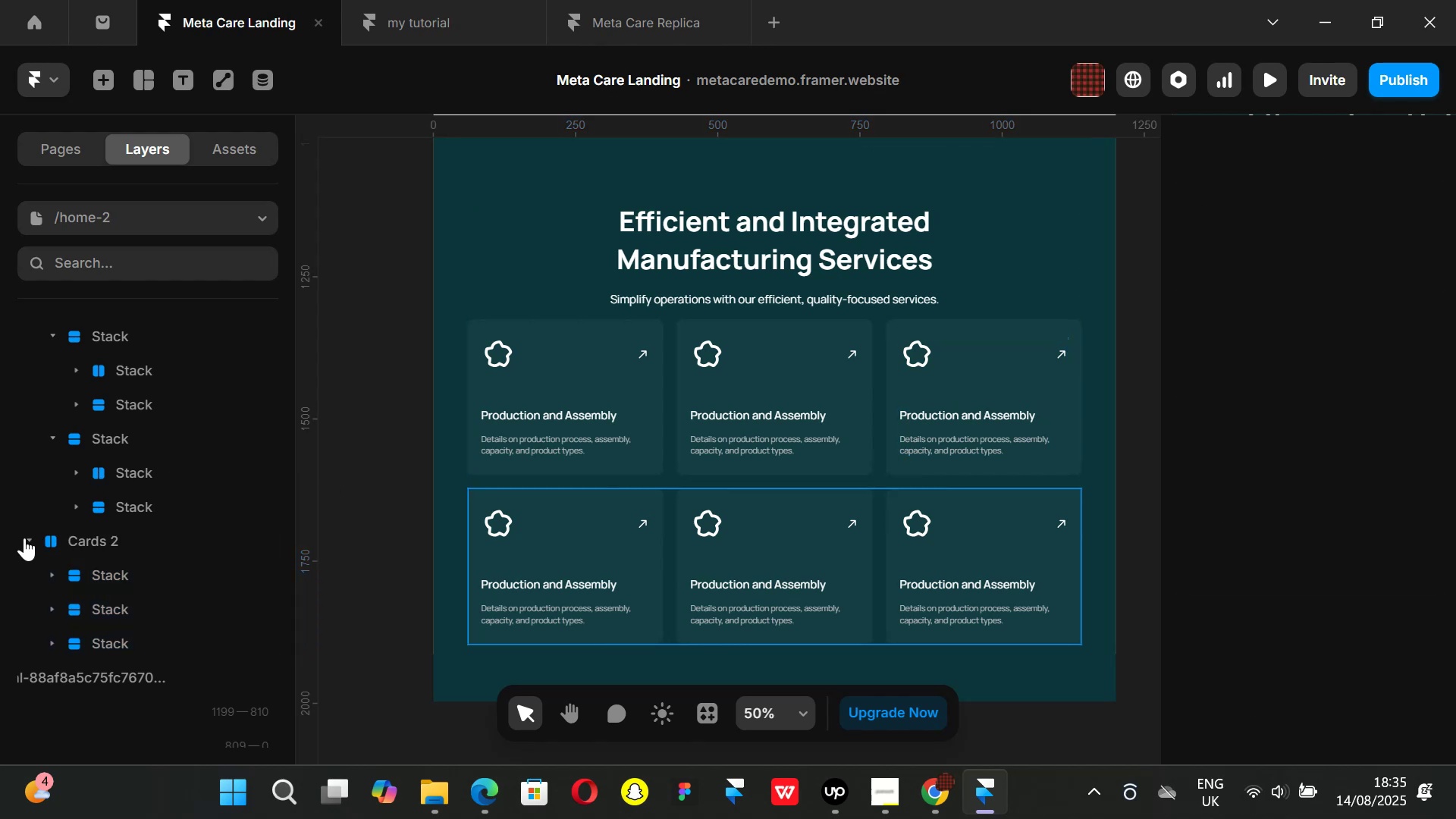 
left_click([20, 535])
 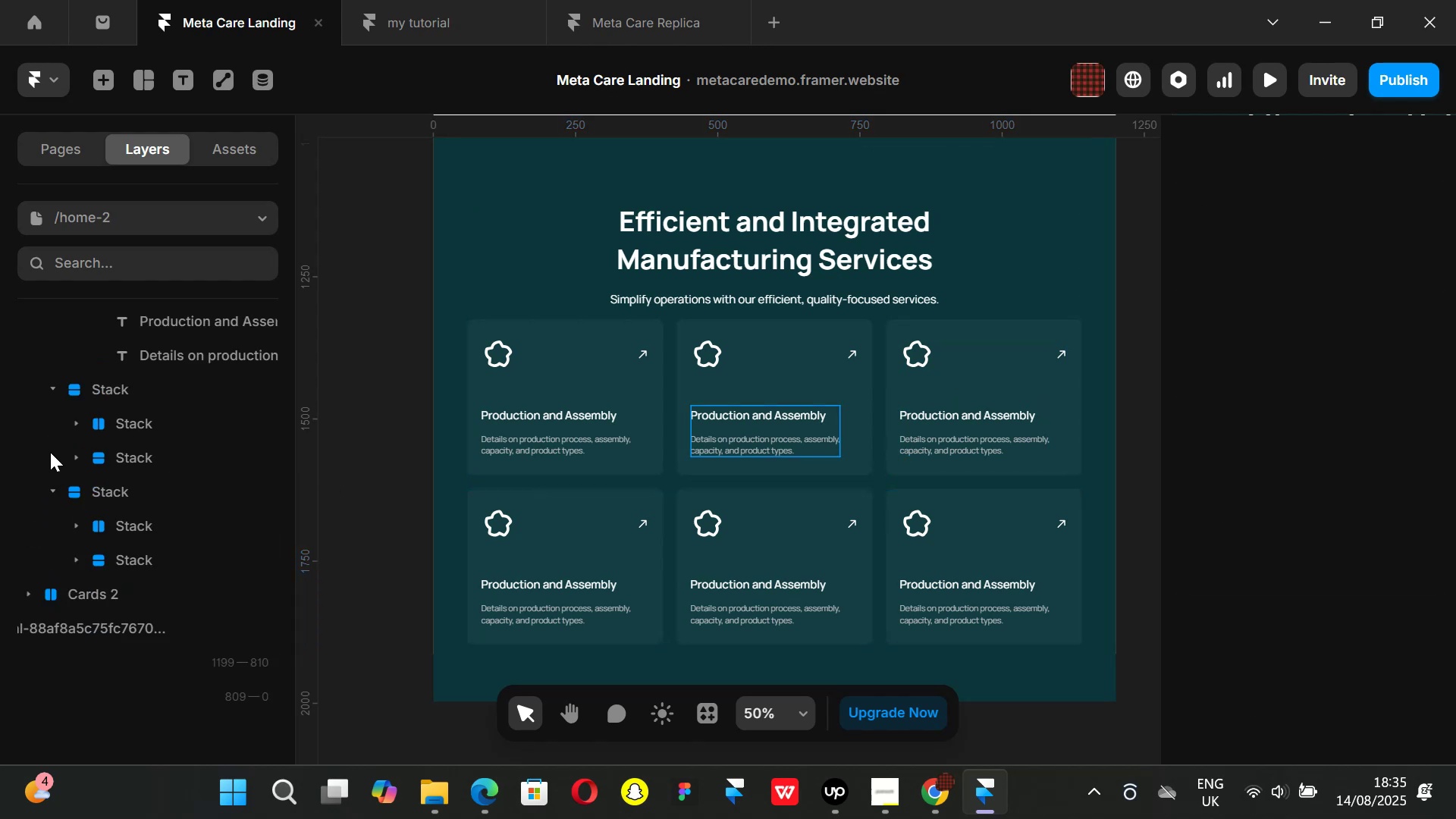 
scroll: coordinate [82, 482], scroll_direction: up, amount: 3.0
 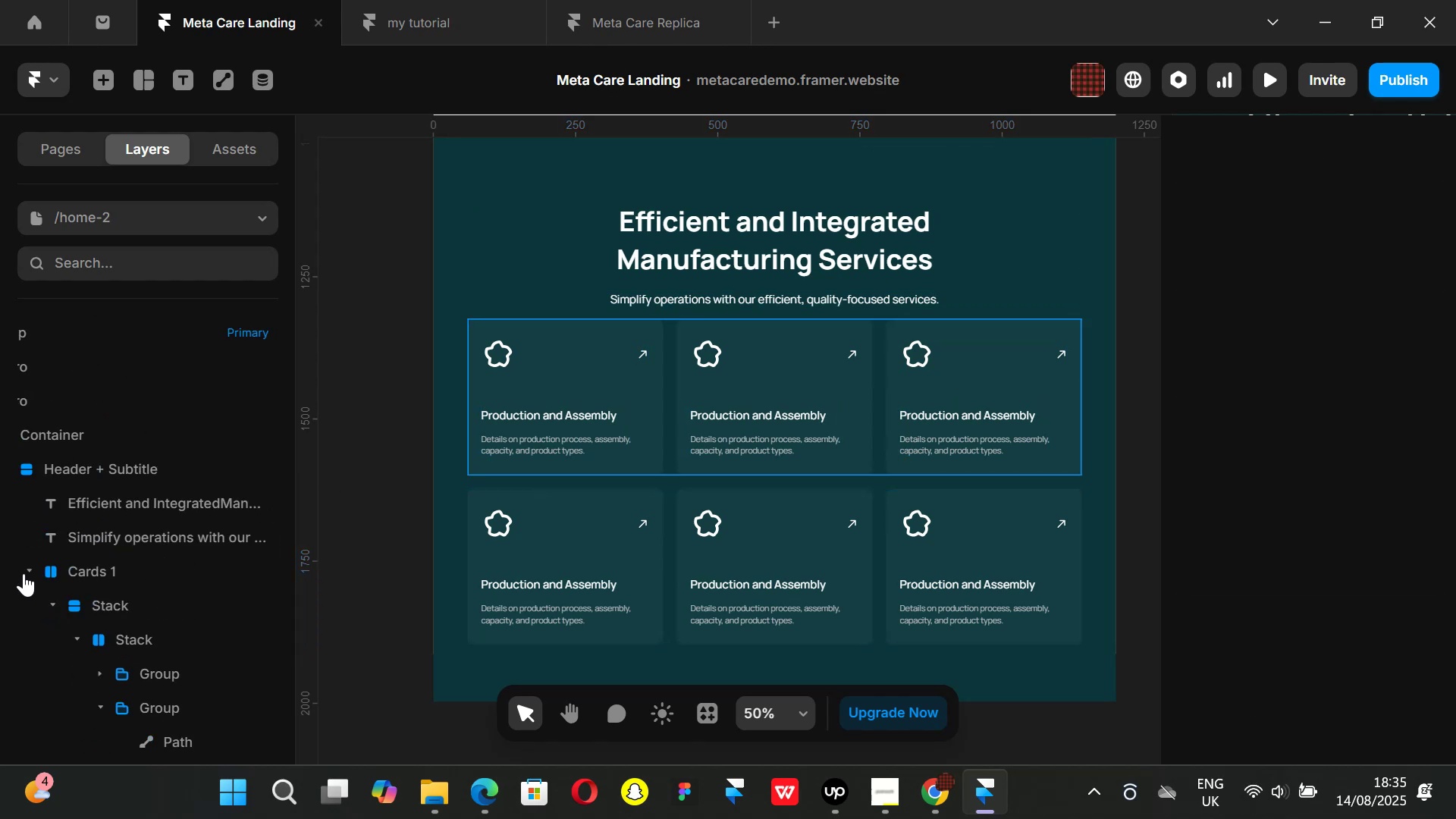 
left_click([31, 561])
 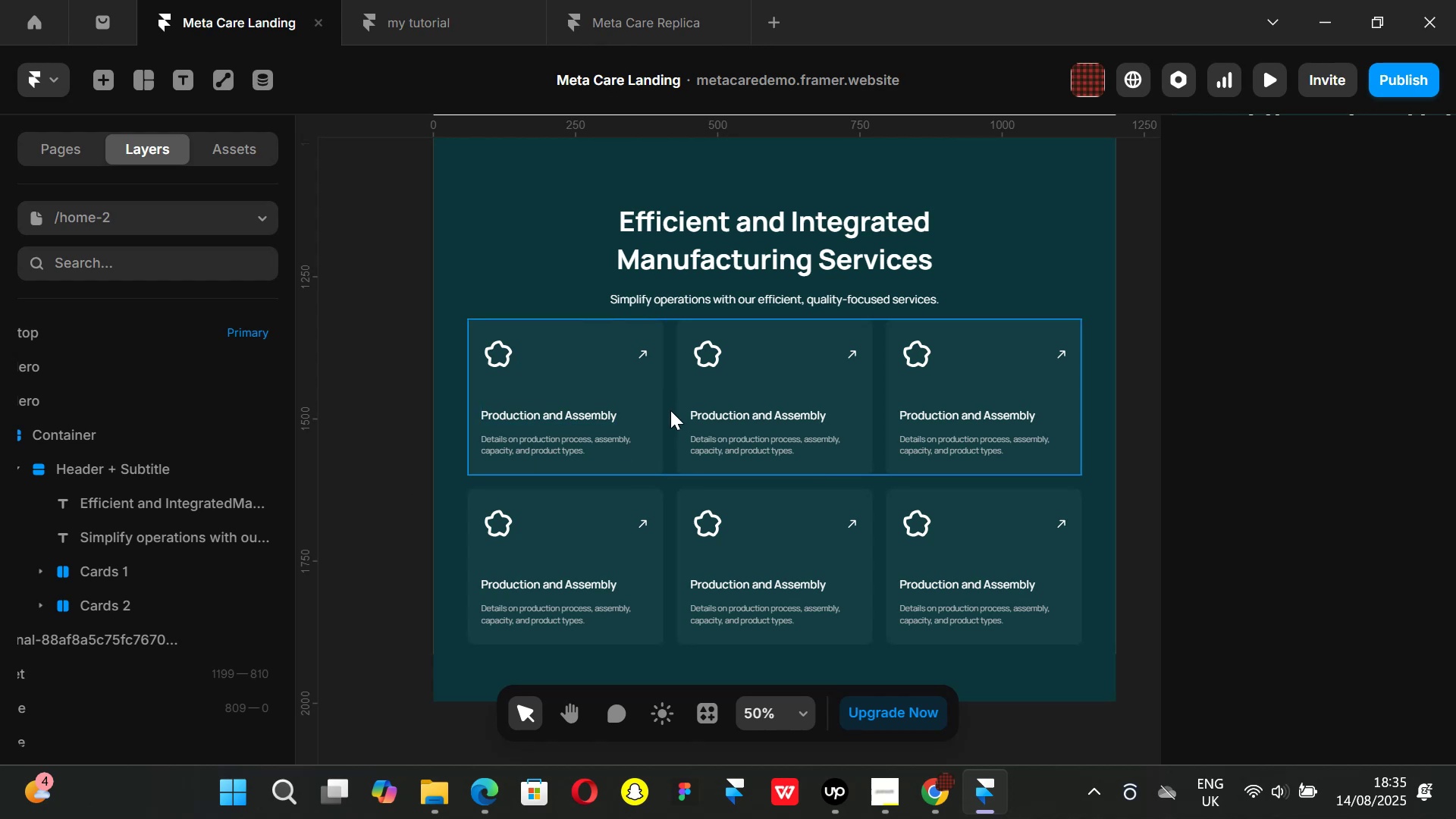 
left_click([670, 410])
 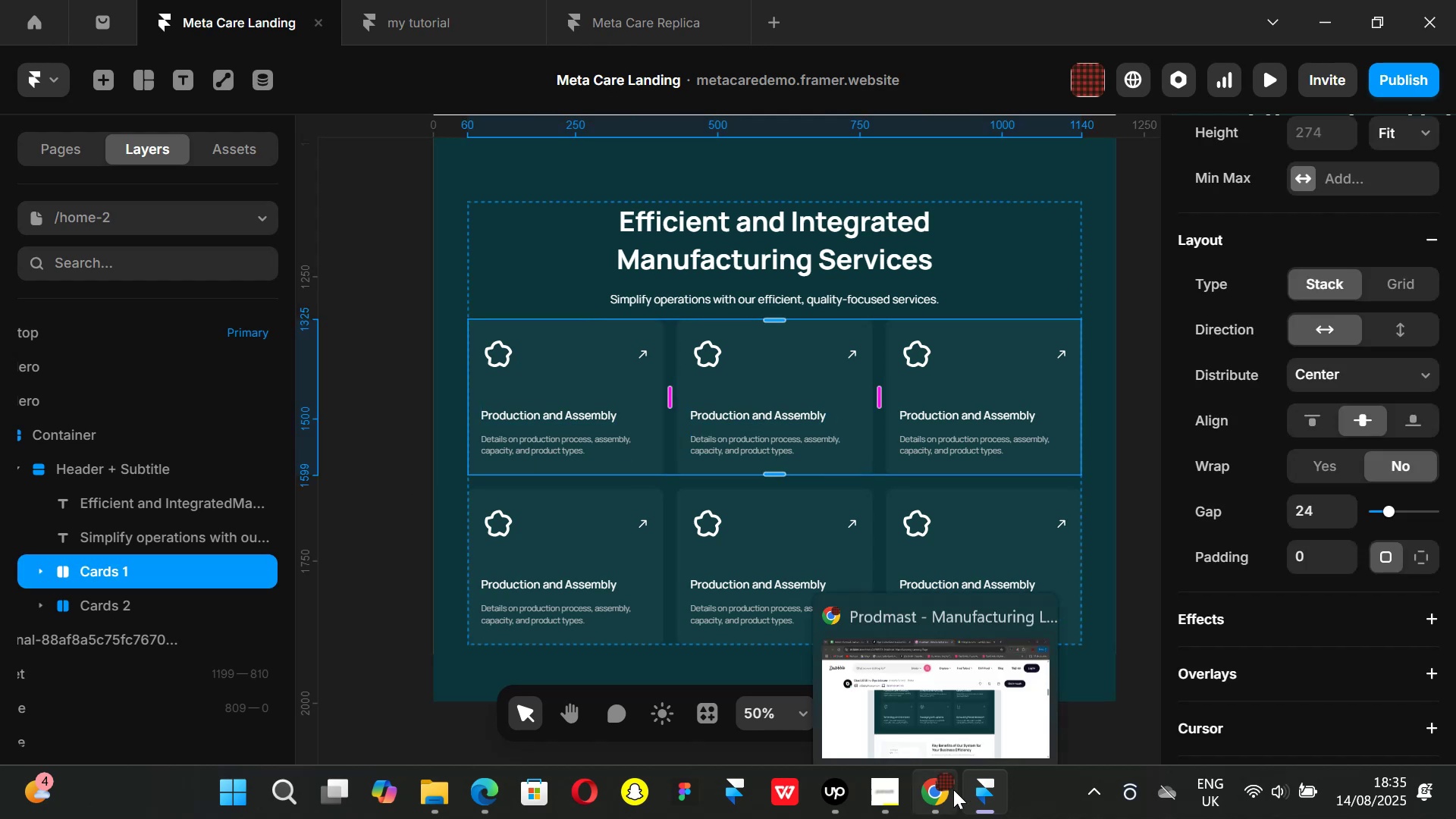 
left_click([953, 789])
 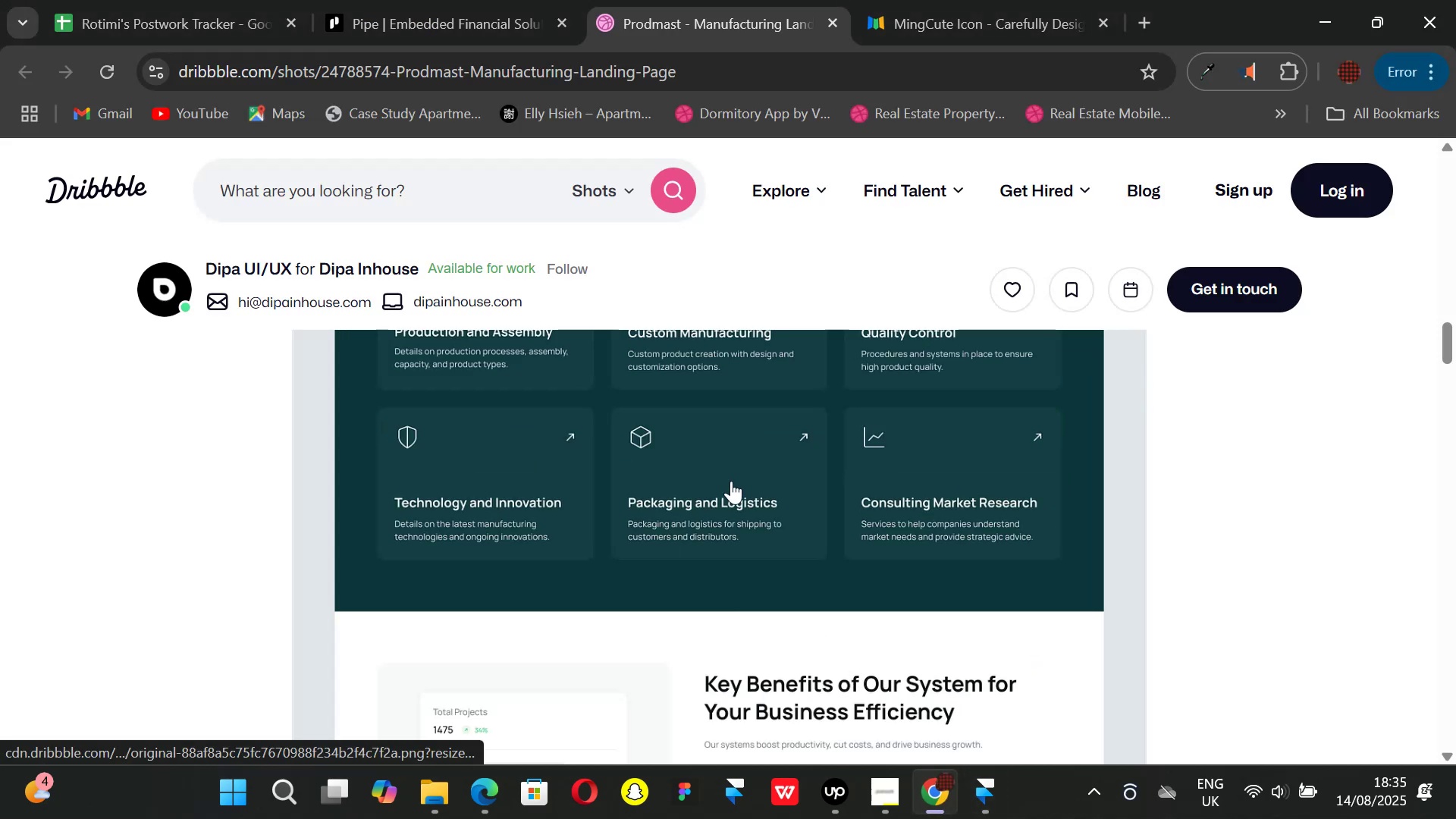 
scroll: coordinate [738, 466], scroll_direction: up, amount: 1.0
 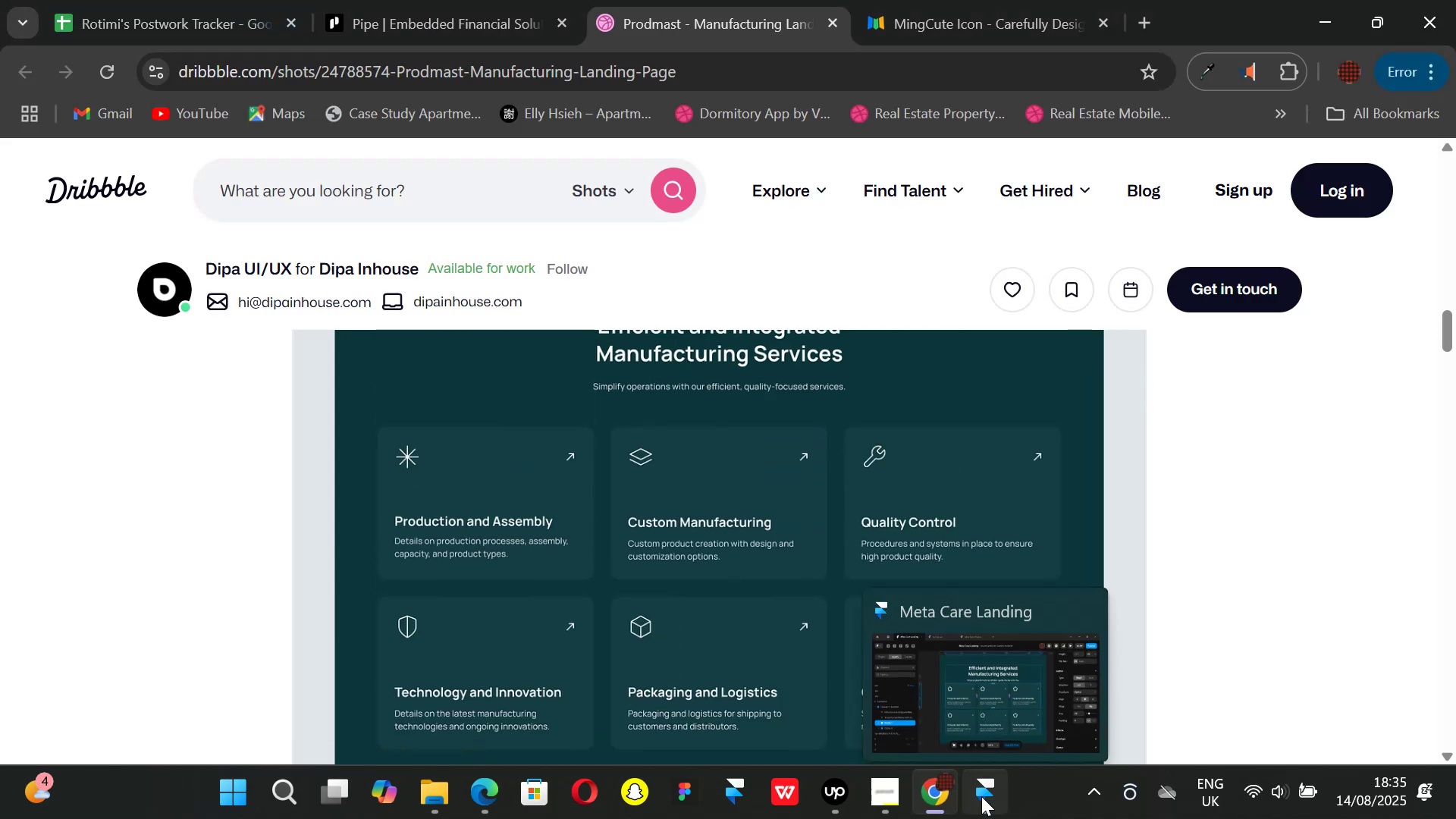 
left_click([981, 796])
 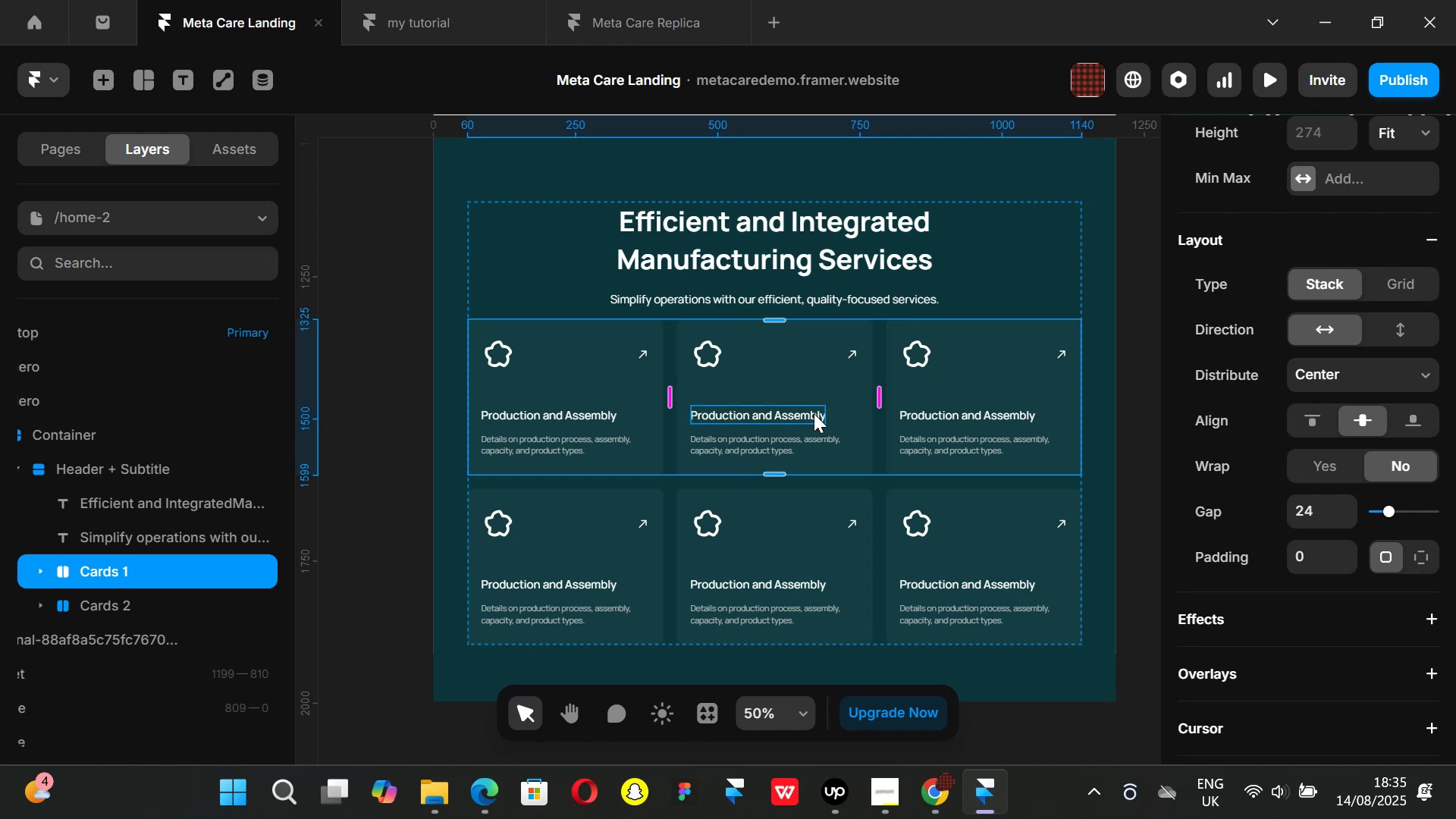 
wait(7.19)
 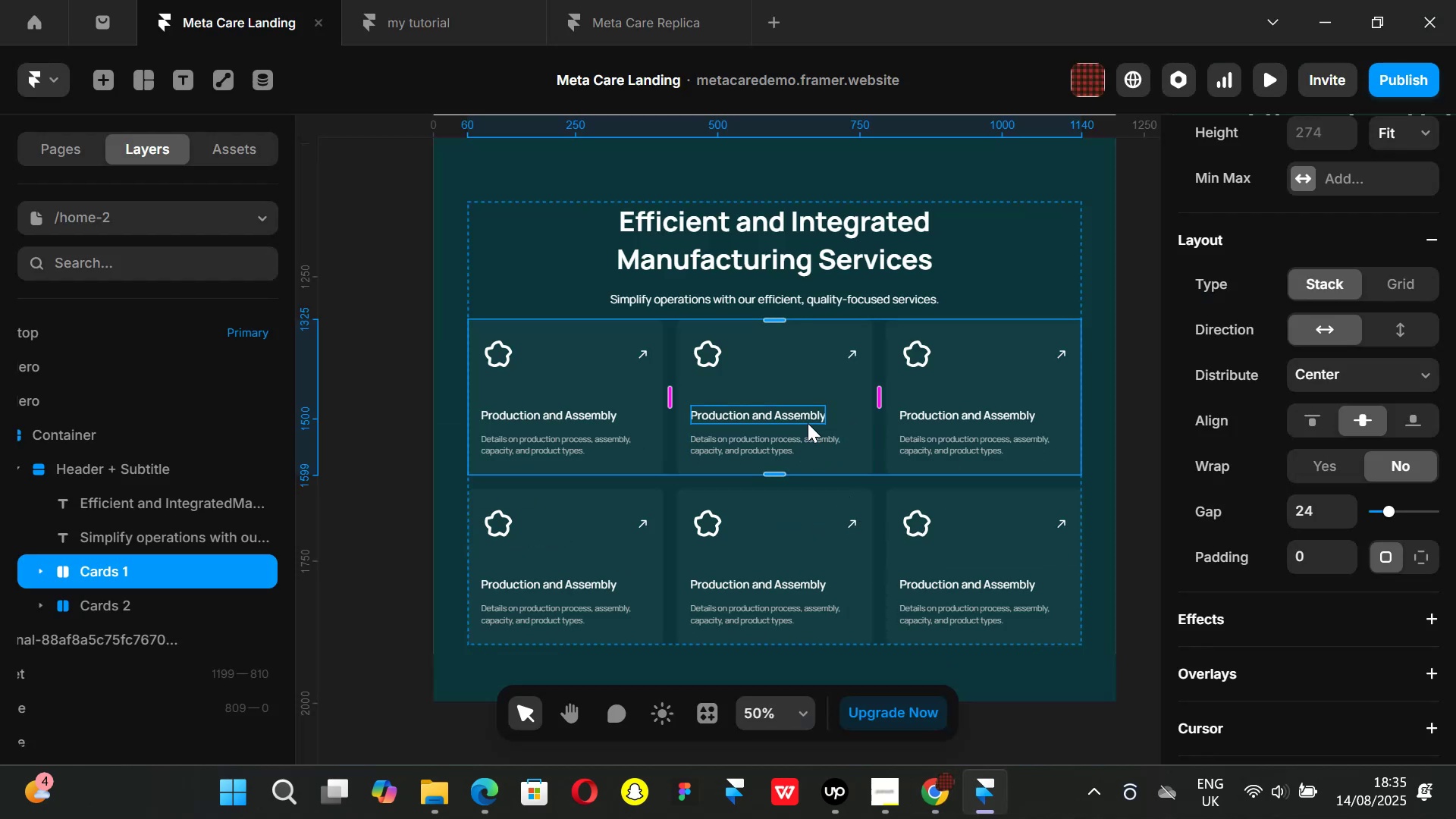 
double_click([814, 414])
 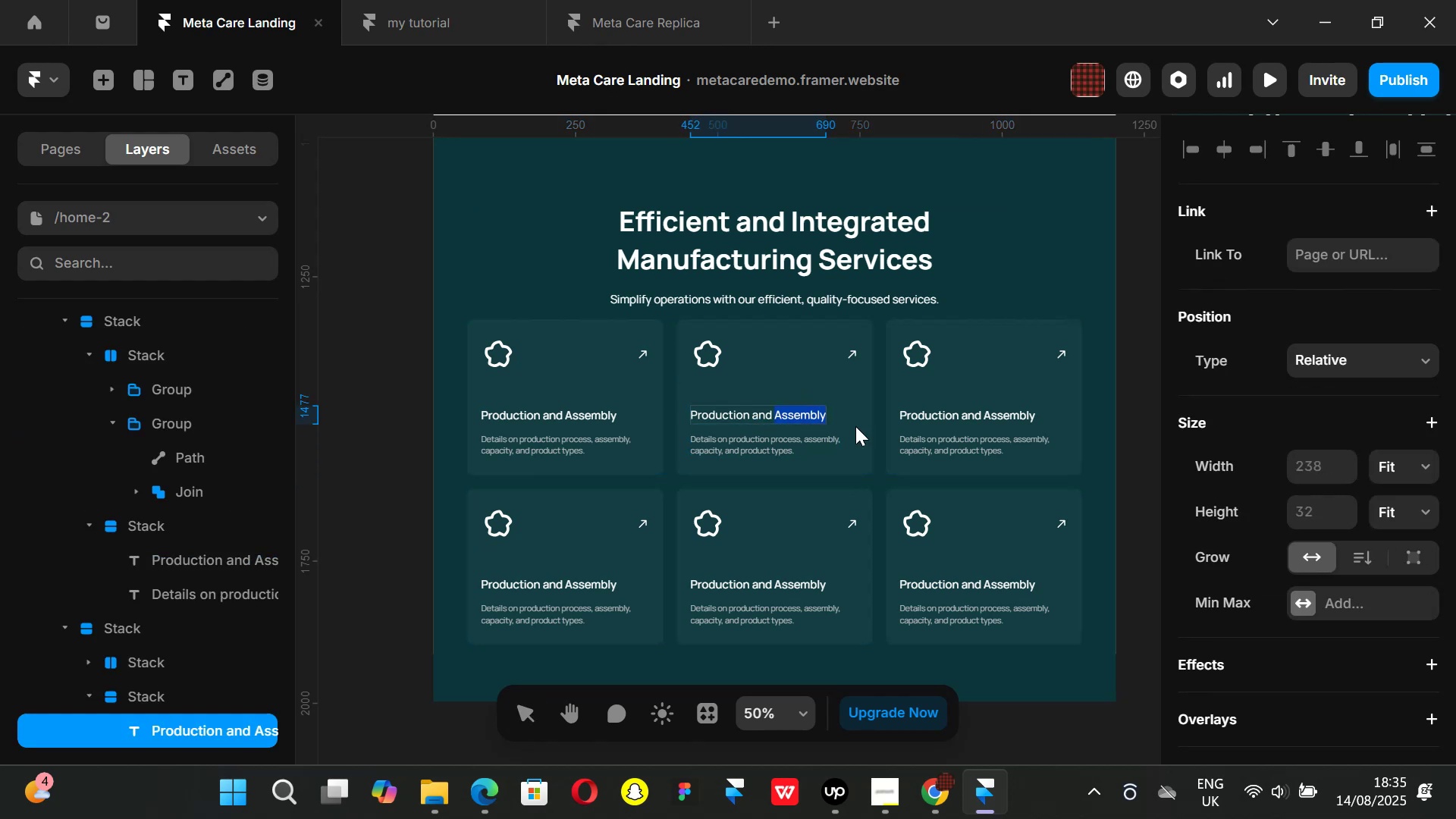 
key(Backspace)
key(Backspace)
type(Custom Manufacturing)
 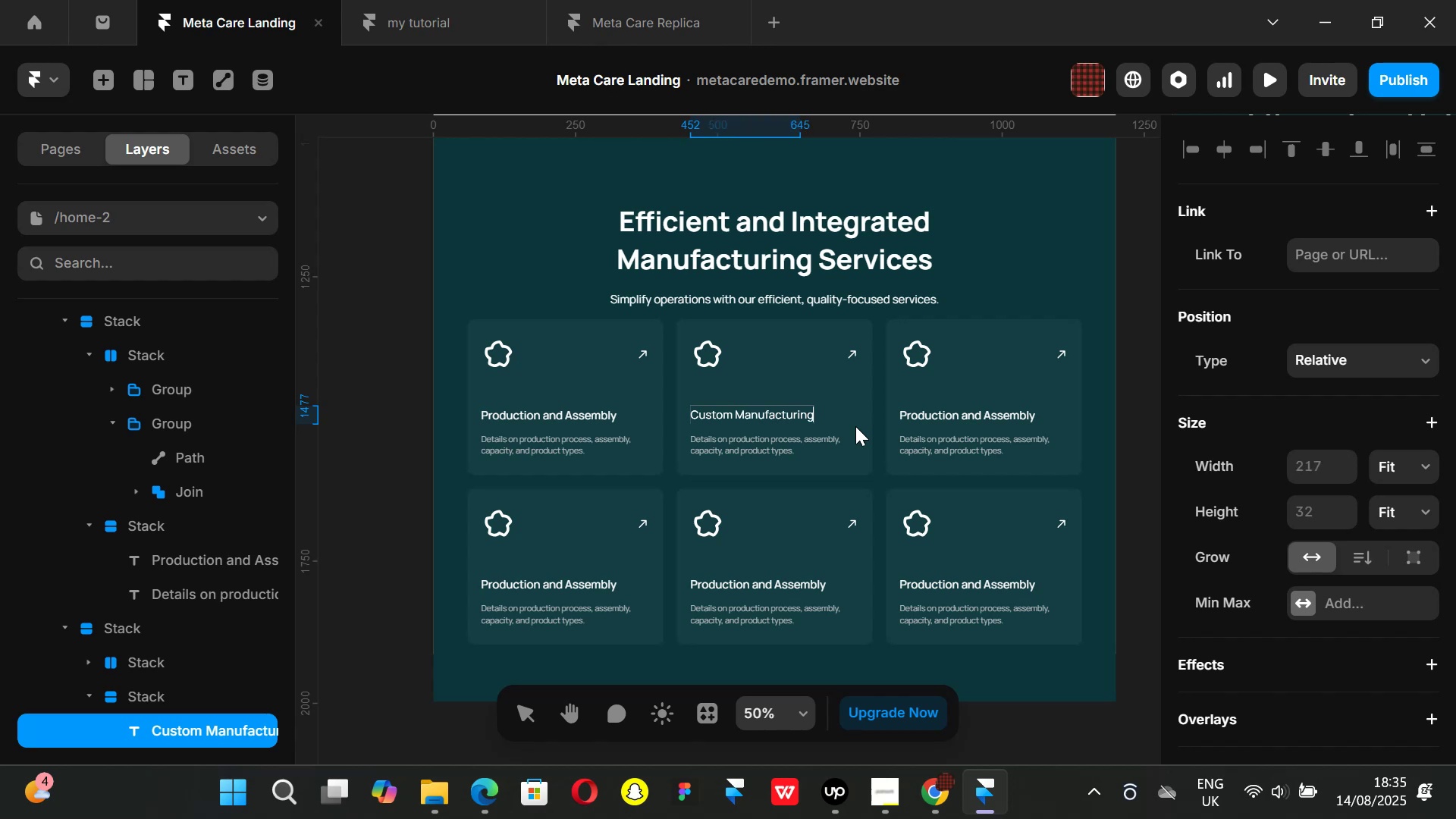 
left_click([384, 321])
 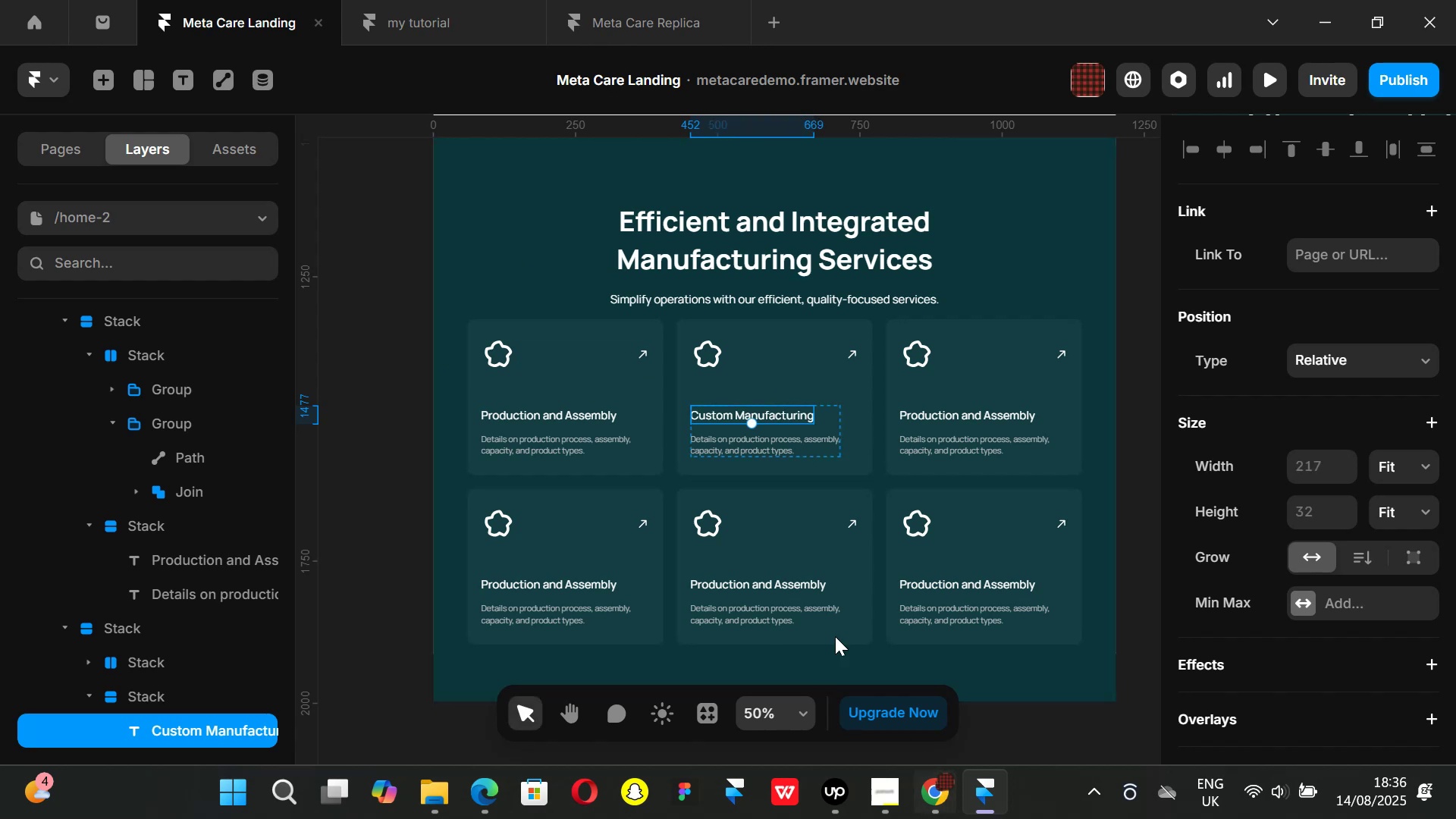 
key(Control+ControlLeft)
 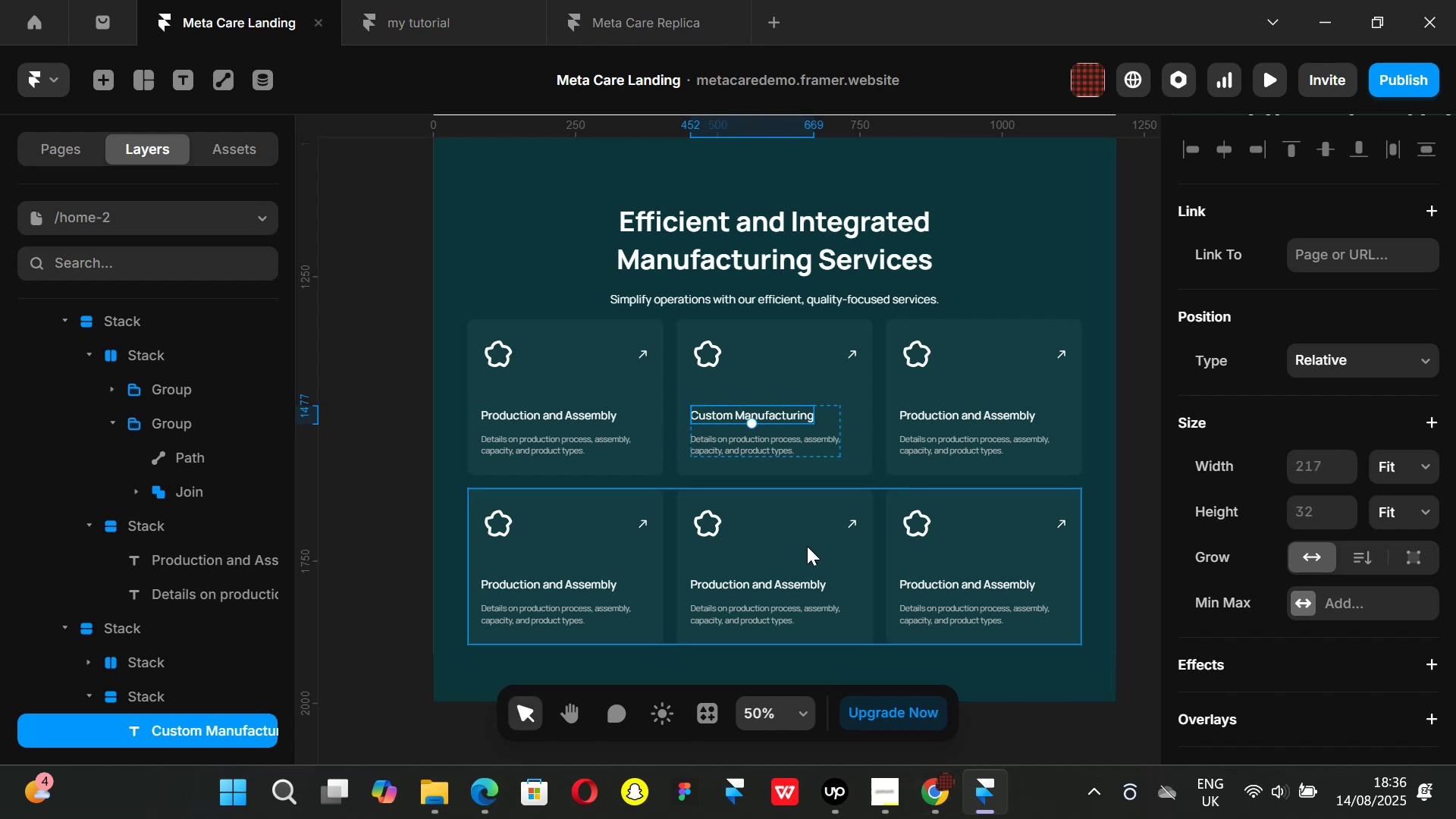 
scroll: coordinate [807, 546], scroll_direction: down, amount: 2.0
 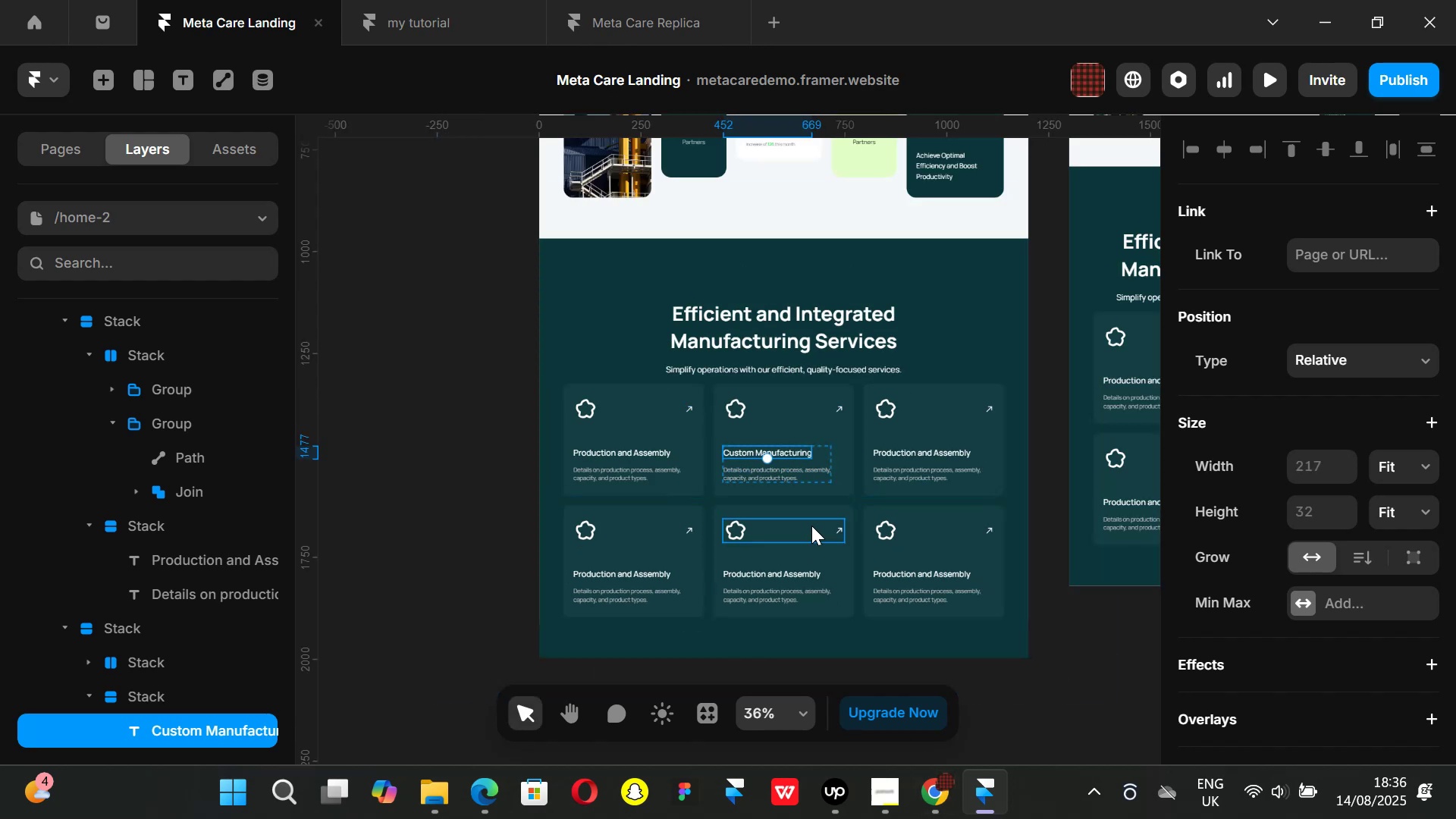 
hold_key(key=ShiftLeft, duration=1.51)
scroll: coordinate [811, 526], scroll_direction: down, amount: 6.0
 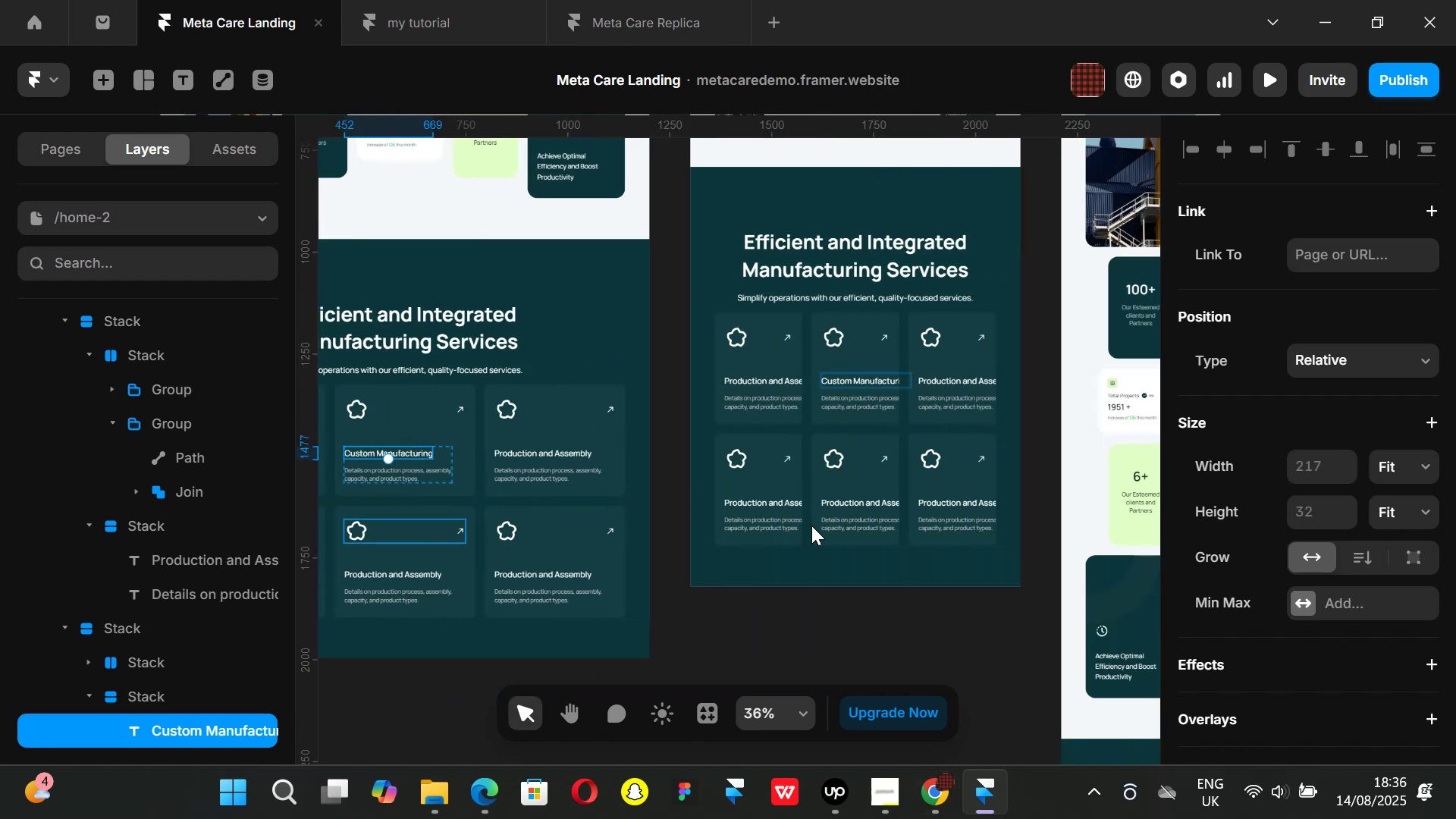 
hold_key(key=ShiftLeft, duration=1.51)
 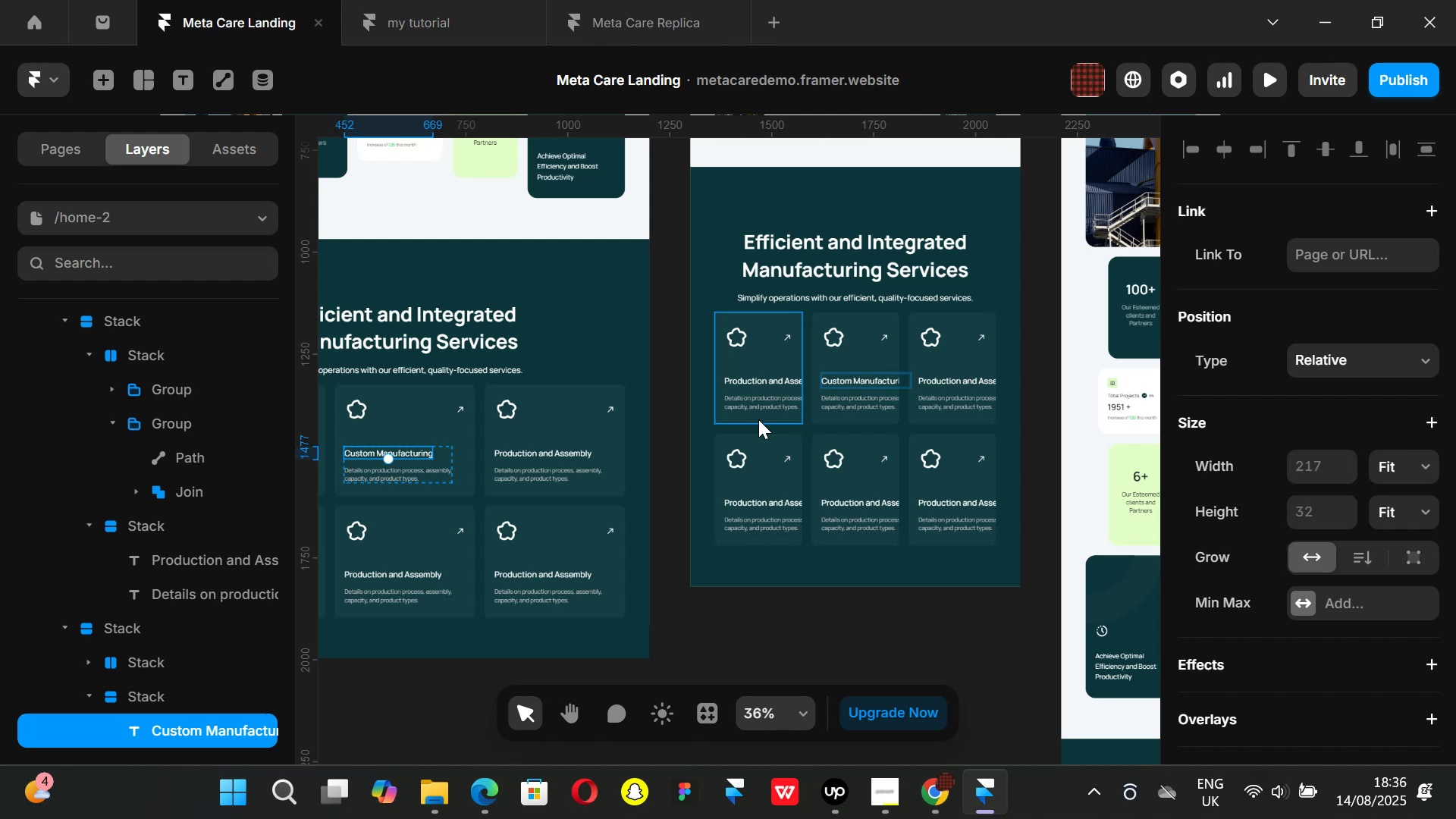 
hold_key(key=ShiftLeft, duration=1.51)
 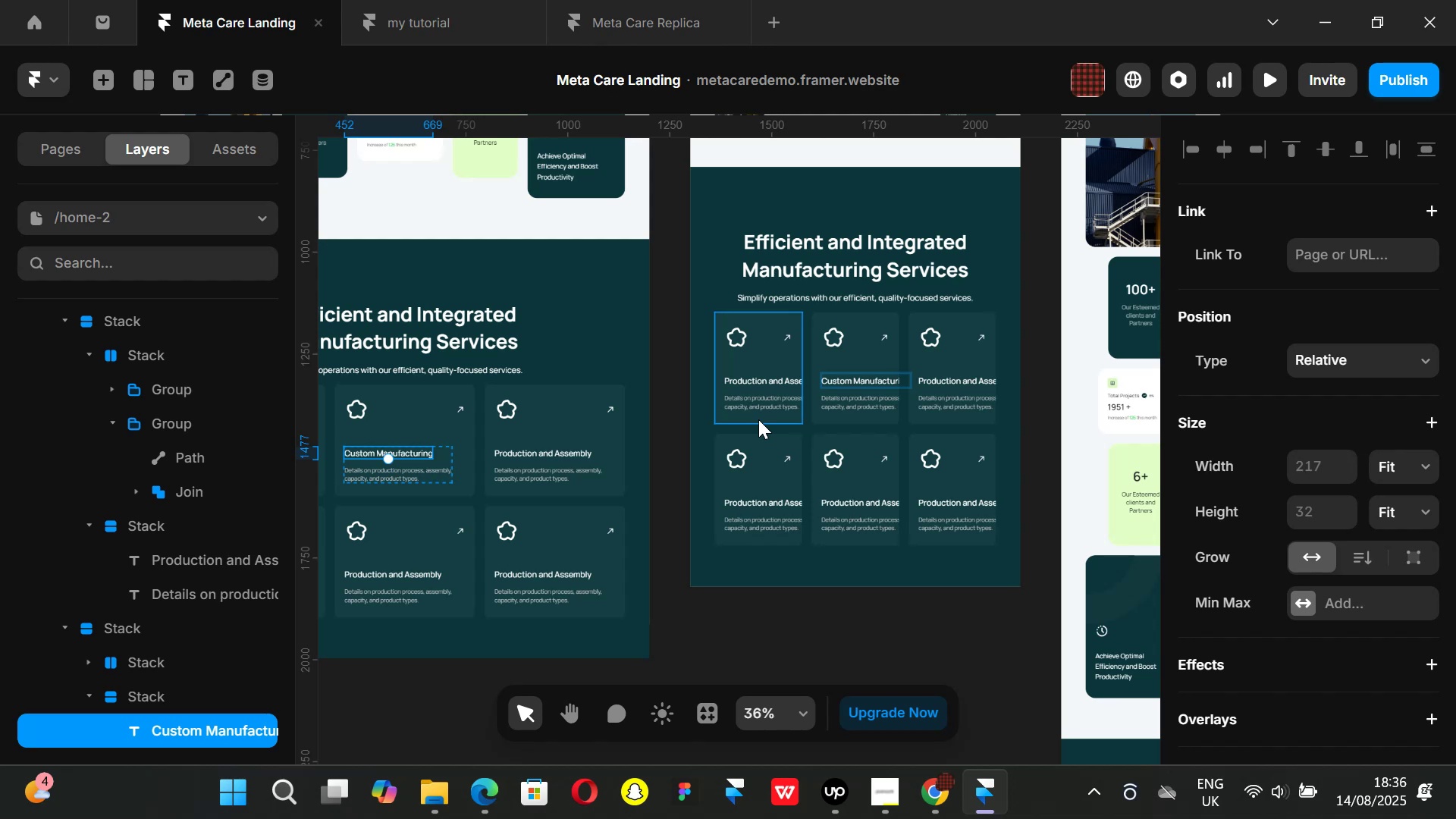 
hold_key(key=ShiftLeft, duration=1.51)
 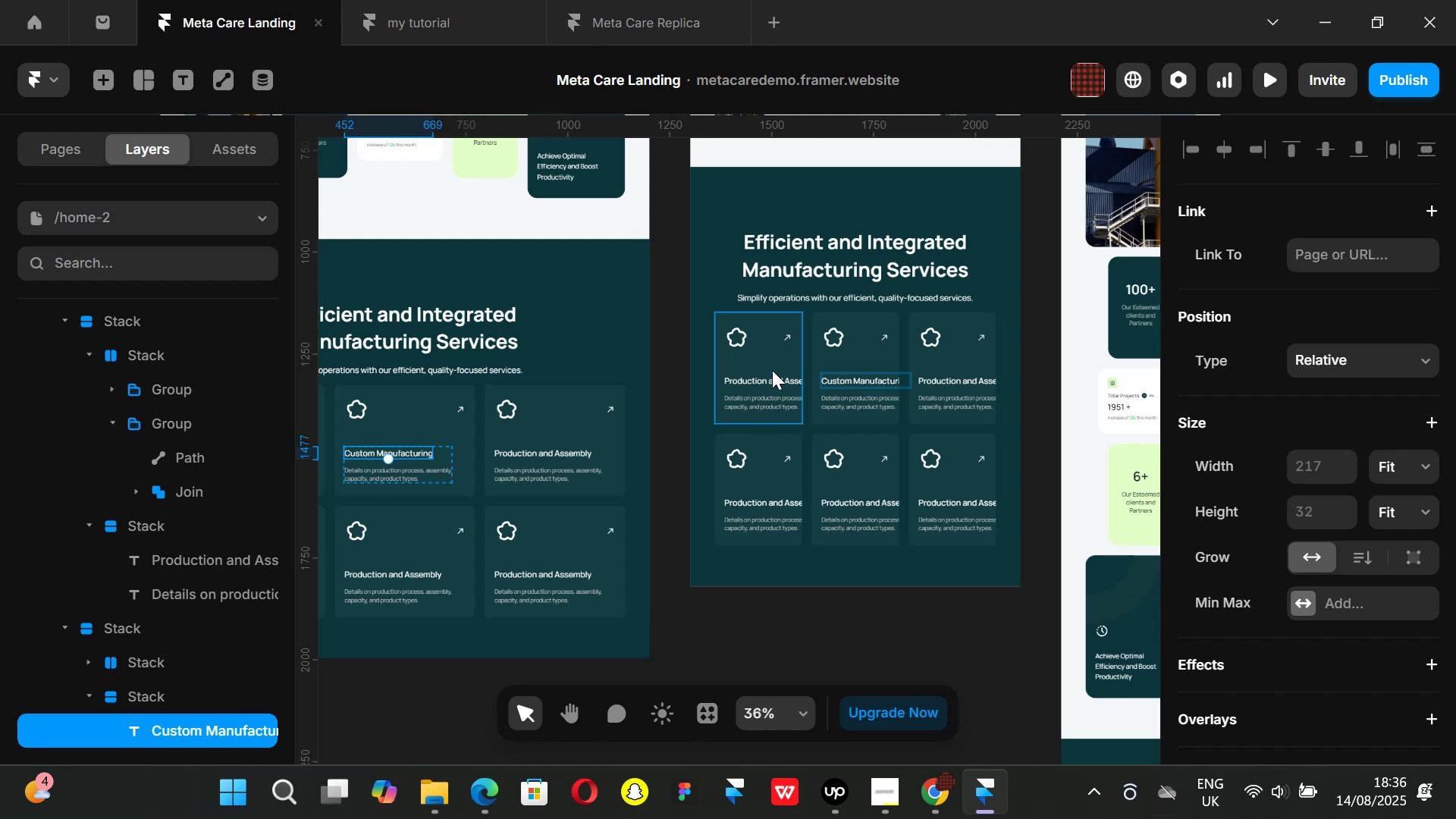 
hold_key(key=ShiftLeft, duration=1.51)
 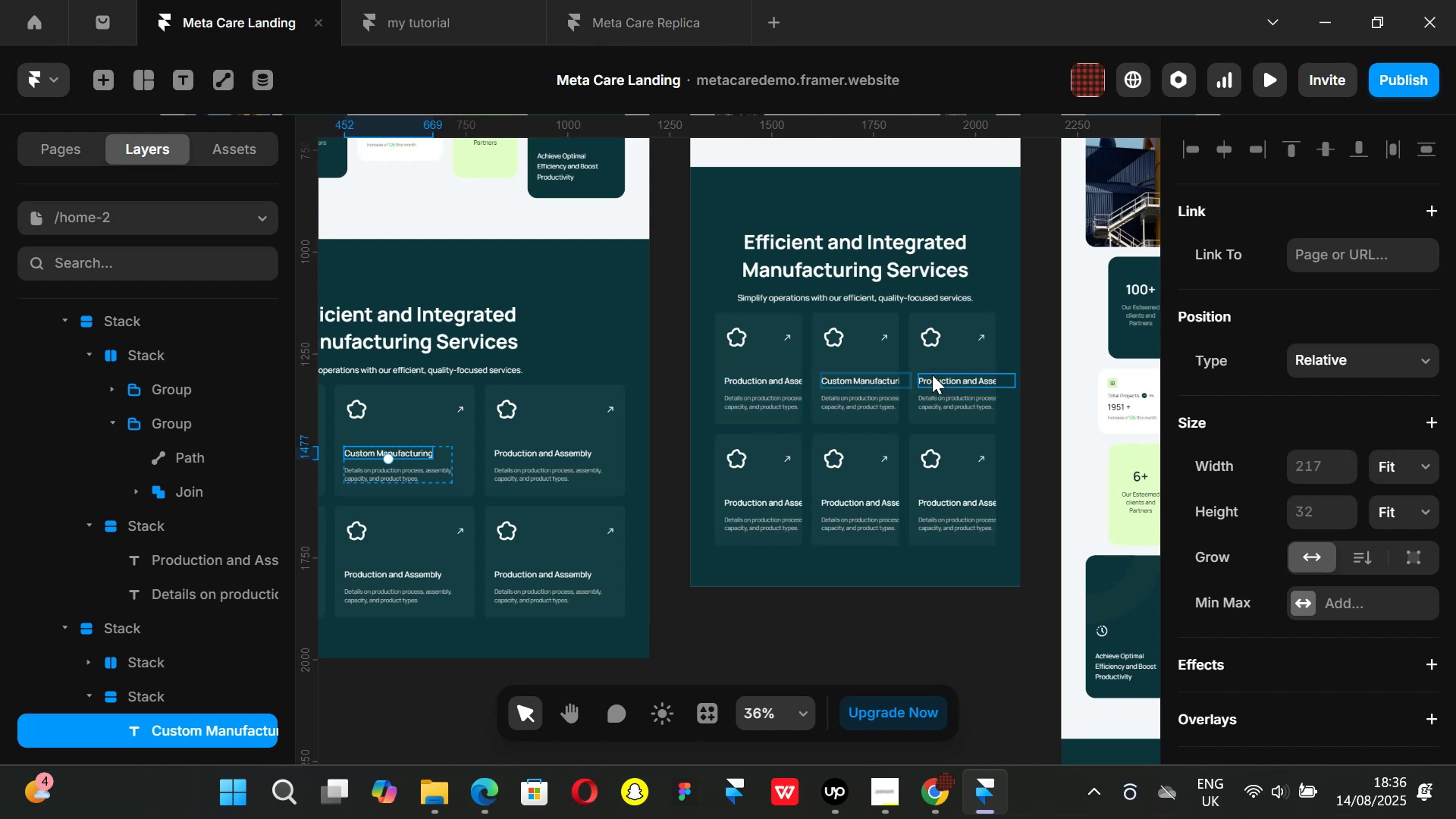 
hold_key(key=ShiftLeft, duration=1.51)
scroll: coordinate [677, 444], scroll_direction: up, amount: 3.0
 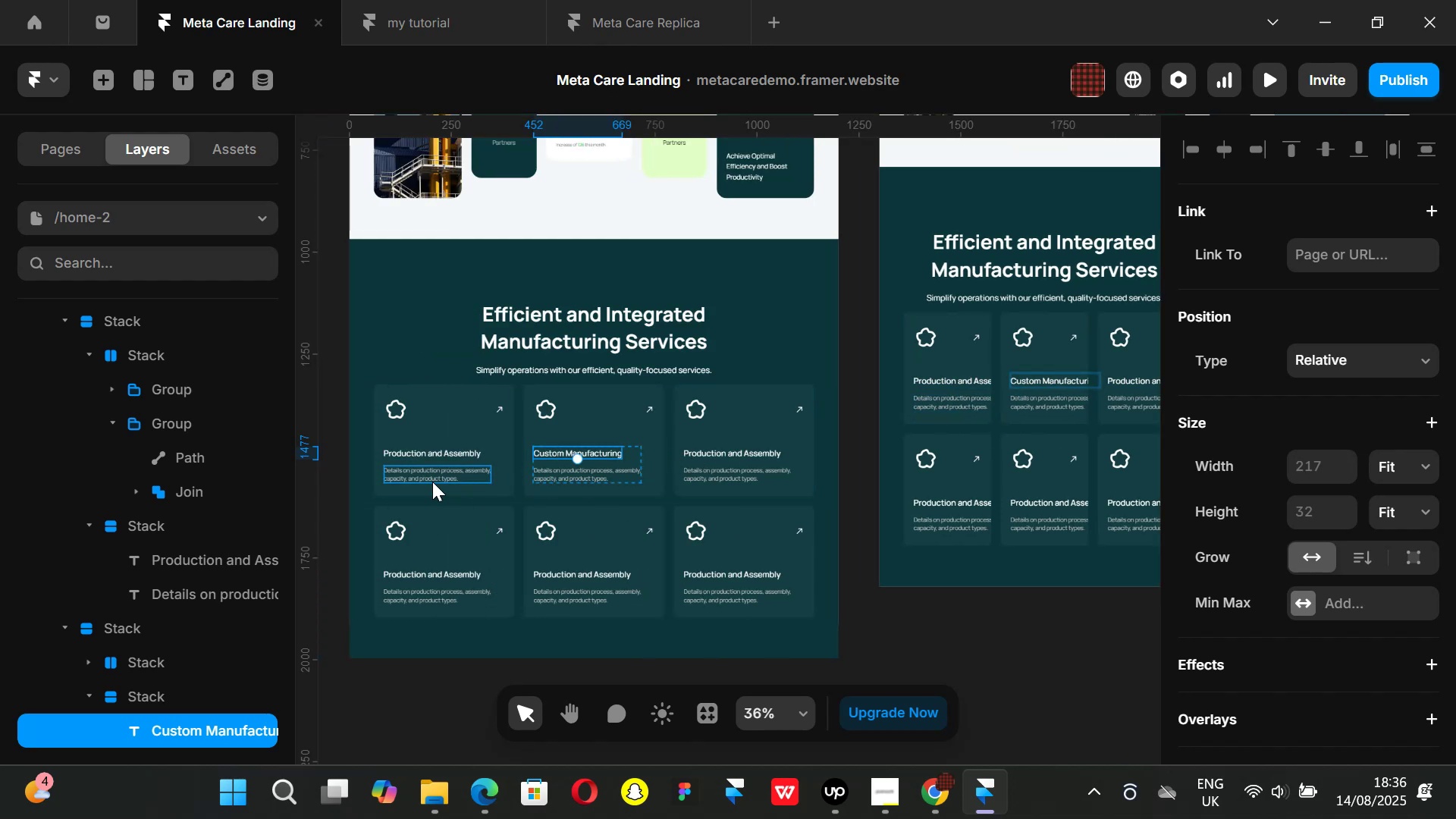 
hold_key(key=ShiftLeft, duration=0.71)
 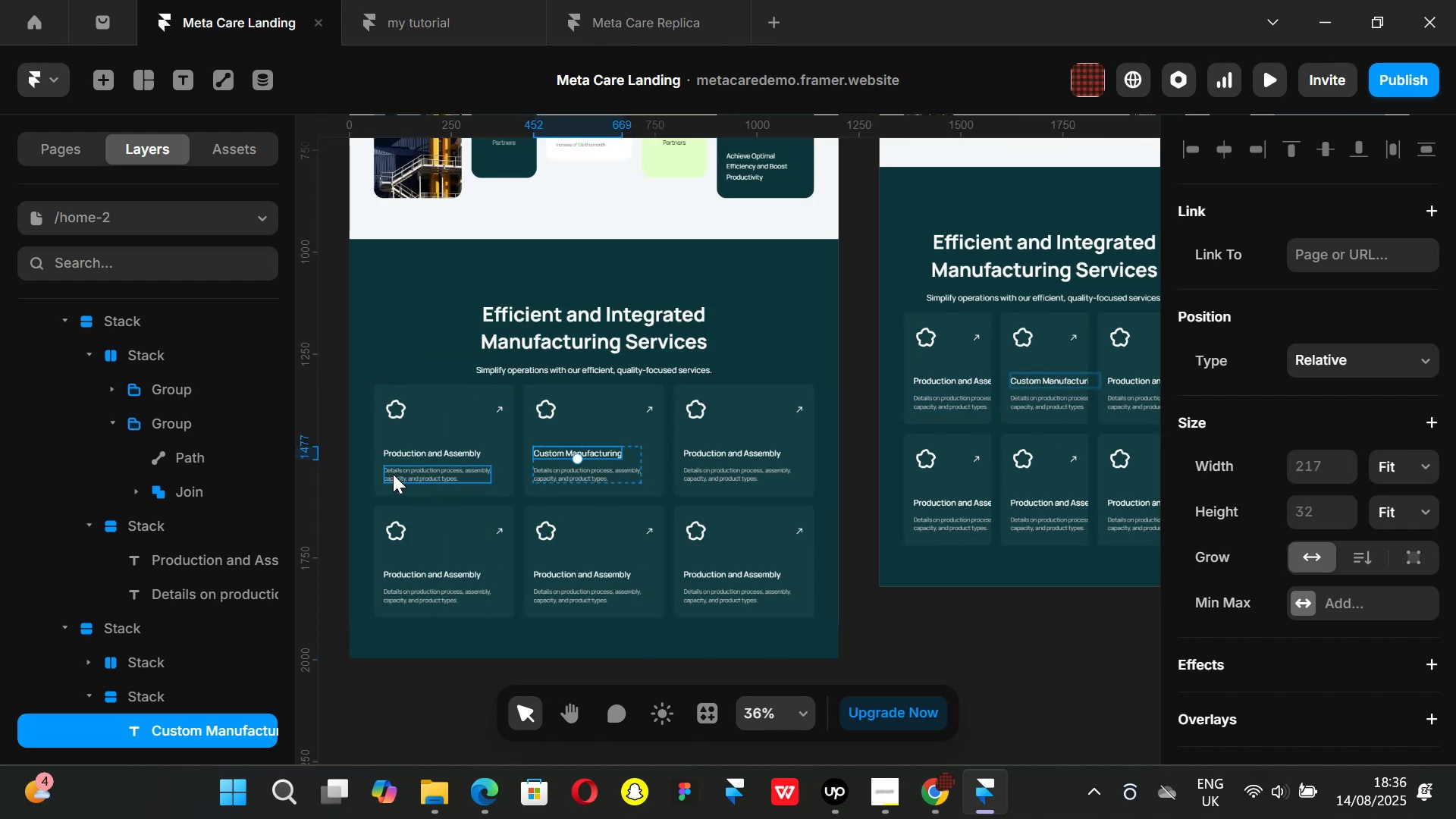 
key(Control+ControlLeft)
 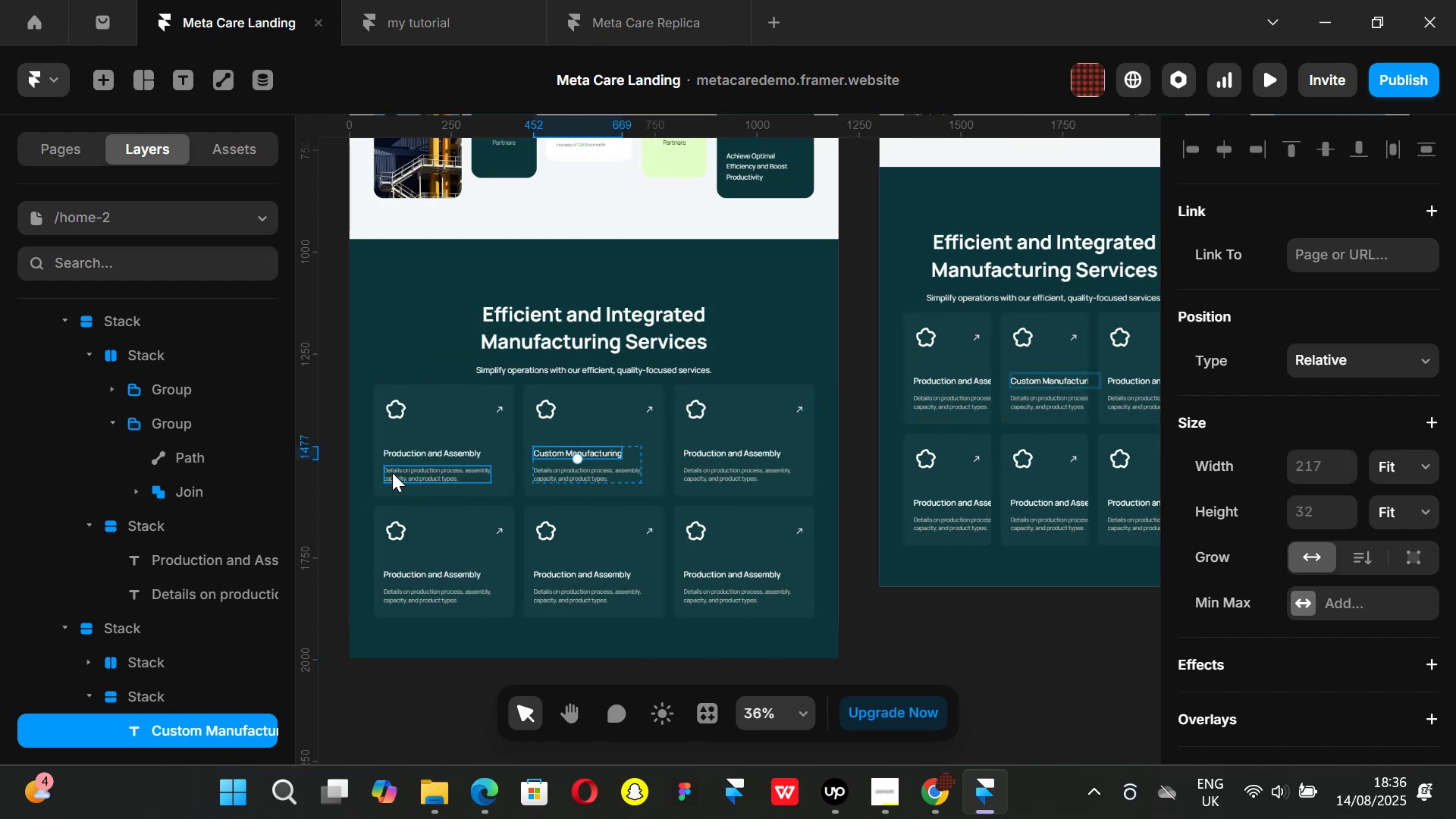 
scroll: coordinate [392, 472], scroll_direction: up, amount: 3.0
 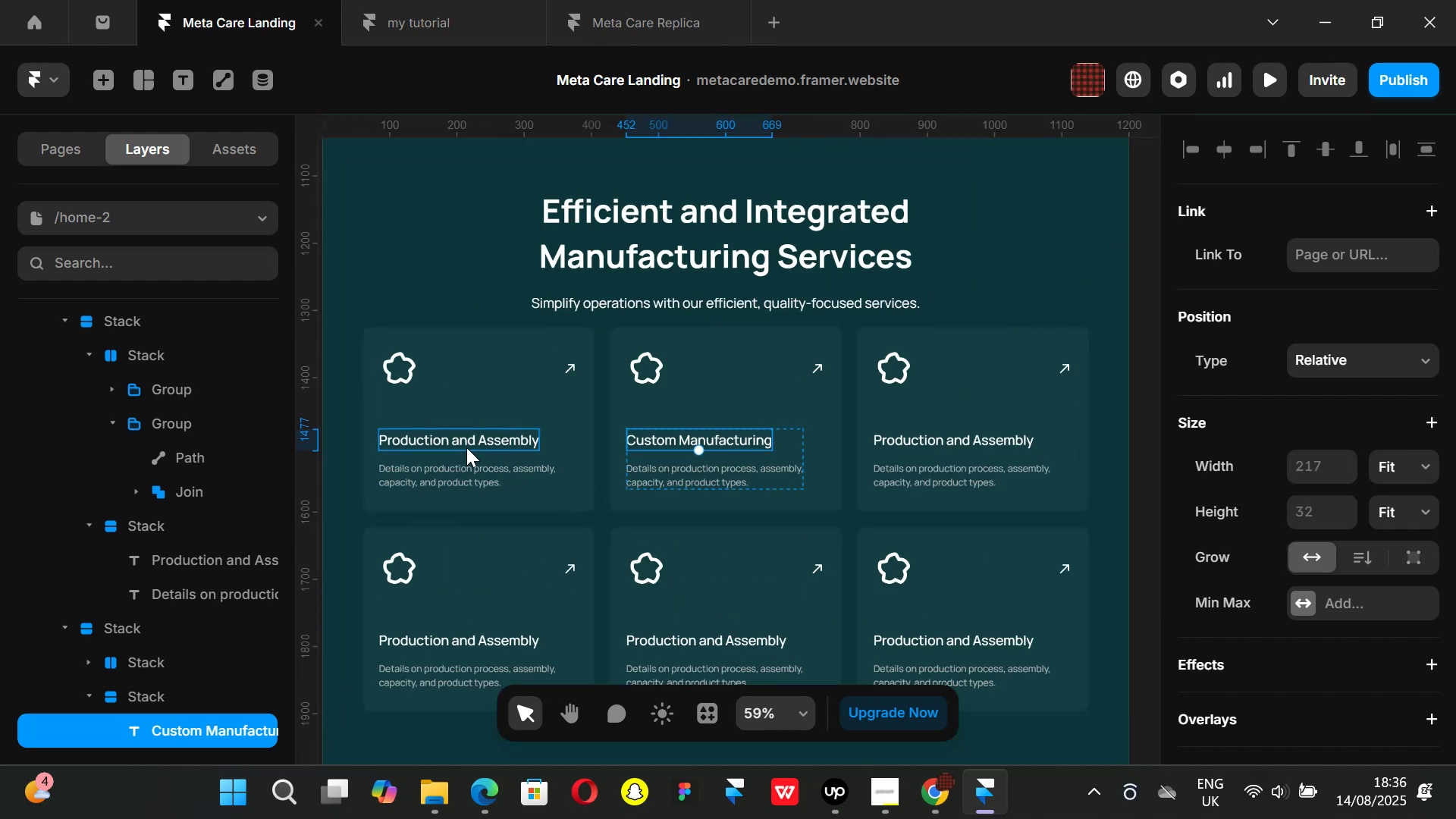 
left_click([466, 447])
 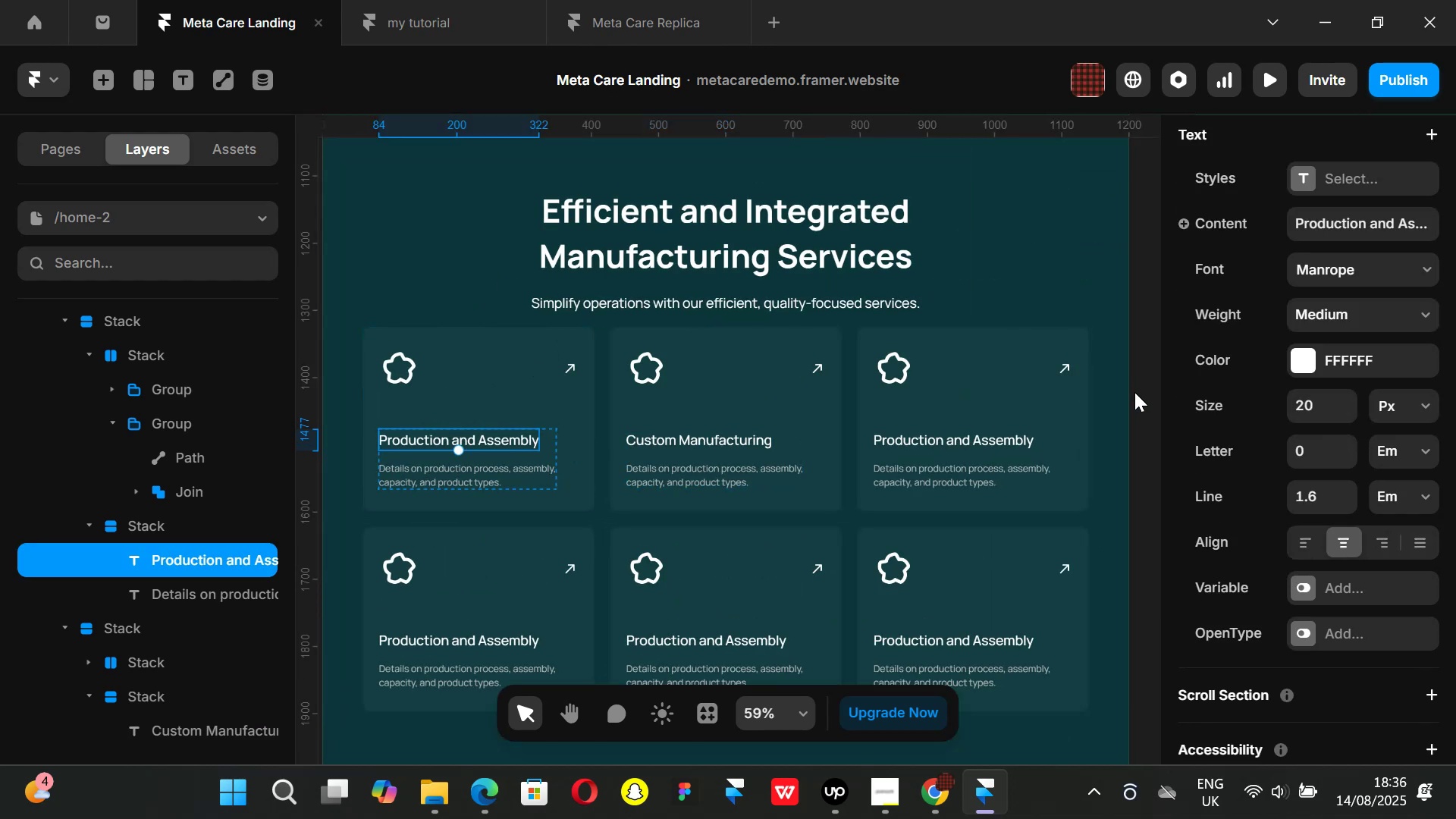 
scroll: coordinate [1390, 346], scroll_direction: up, amount: 5.0
 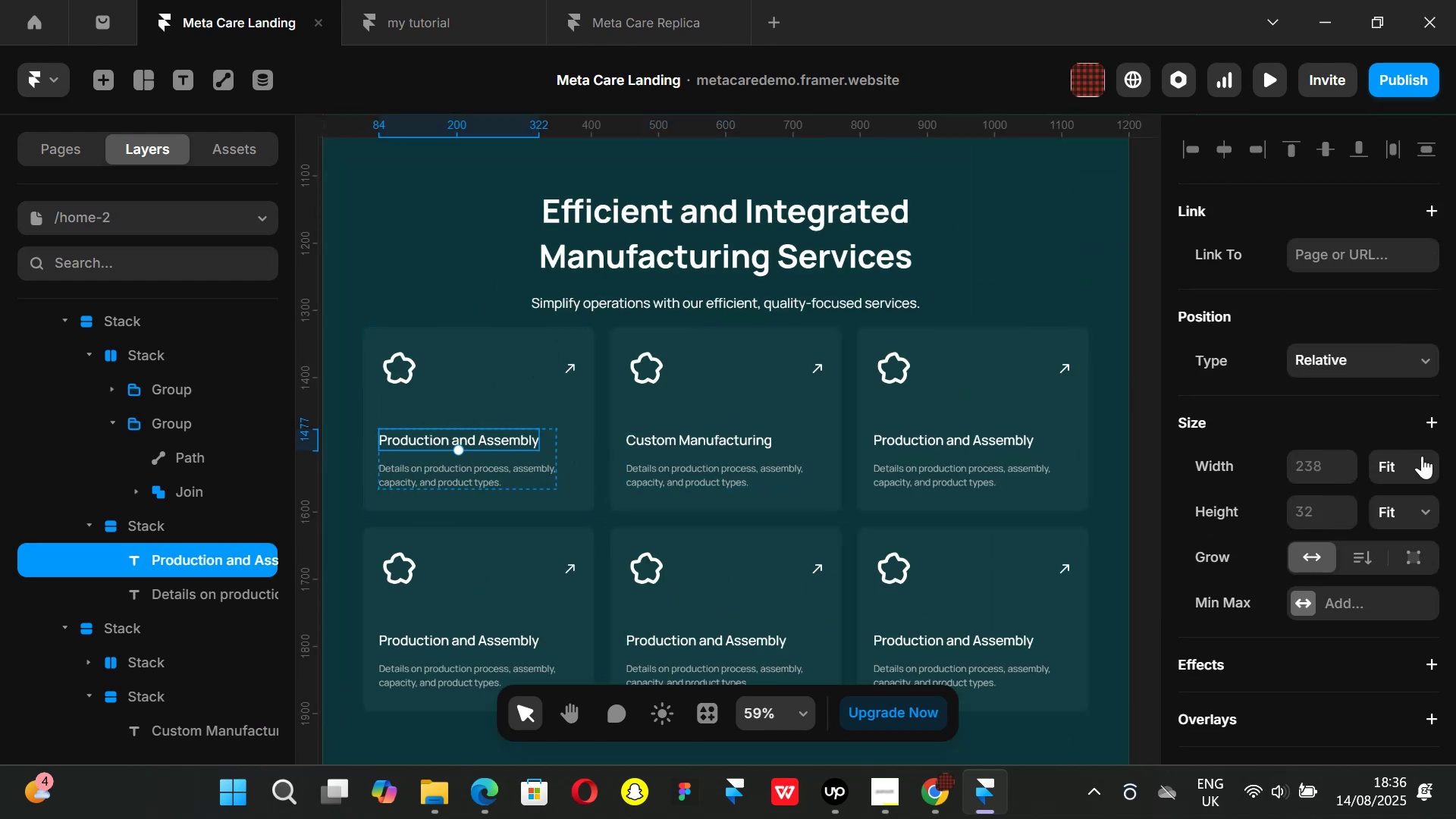 
left_click([1423, 457])
 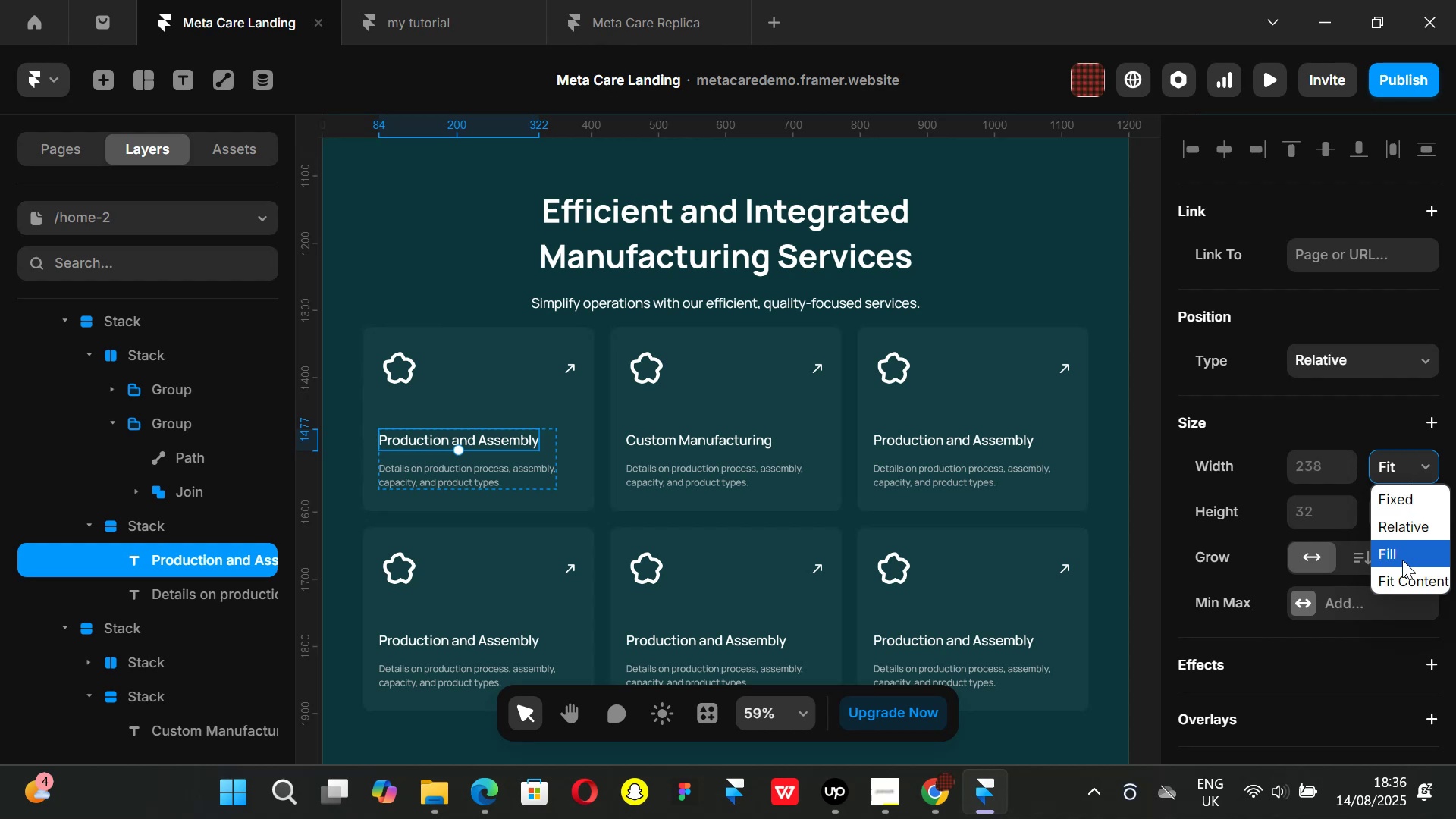 
left_click([1402, 560])
 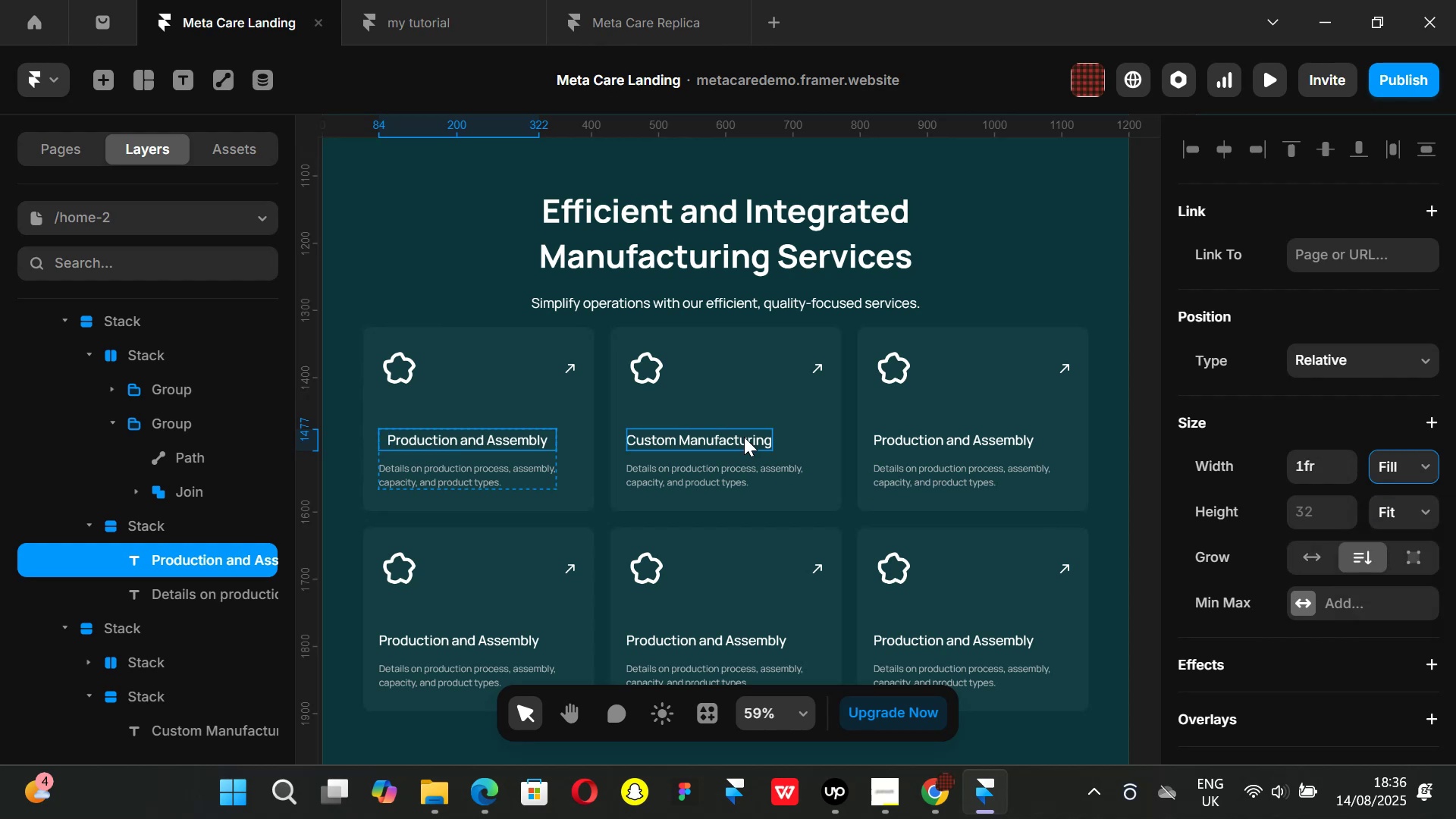 
hold_key(key=ShiftLeft, duration=0.4)
scroll: coordinate [744, 437], scroll_direction: down, amount: 2.0
 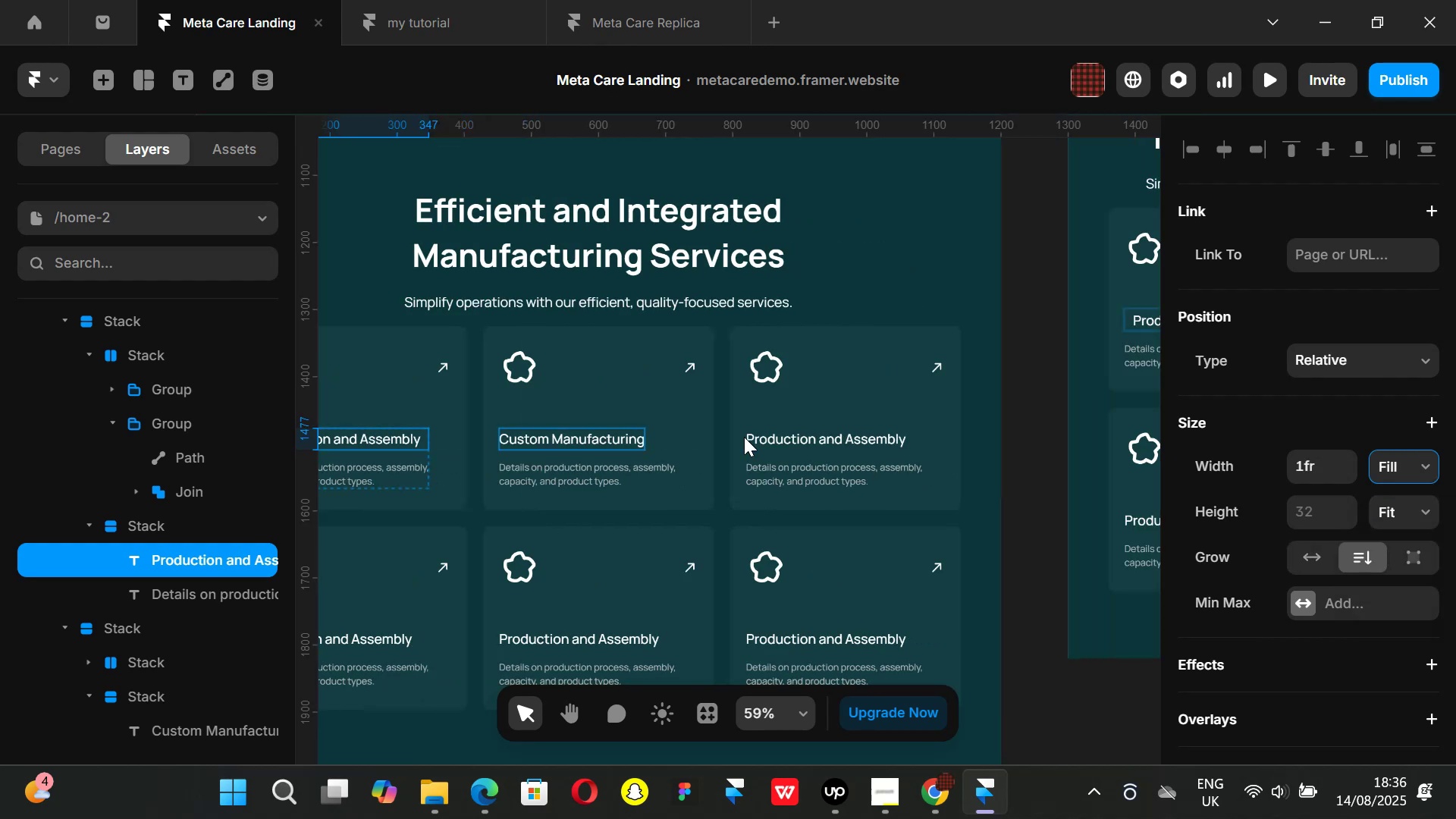 
hold_key(key=ShiftLeft, duration=1.51)
scroll: coordinate [742, 437], scroll_direction: down, amount: 4.0
 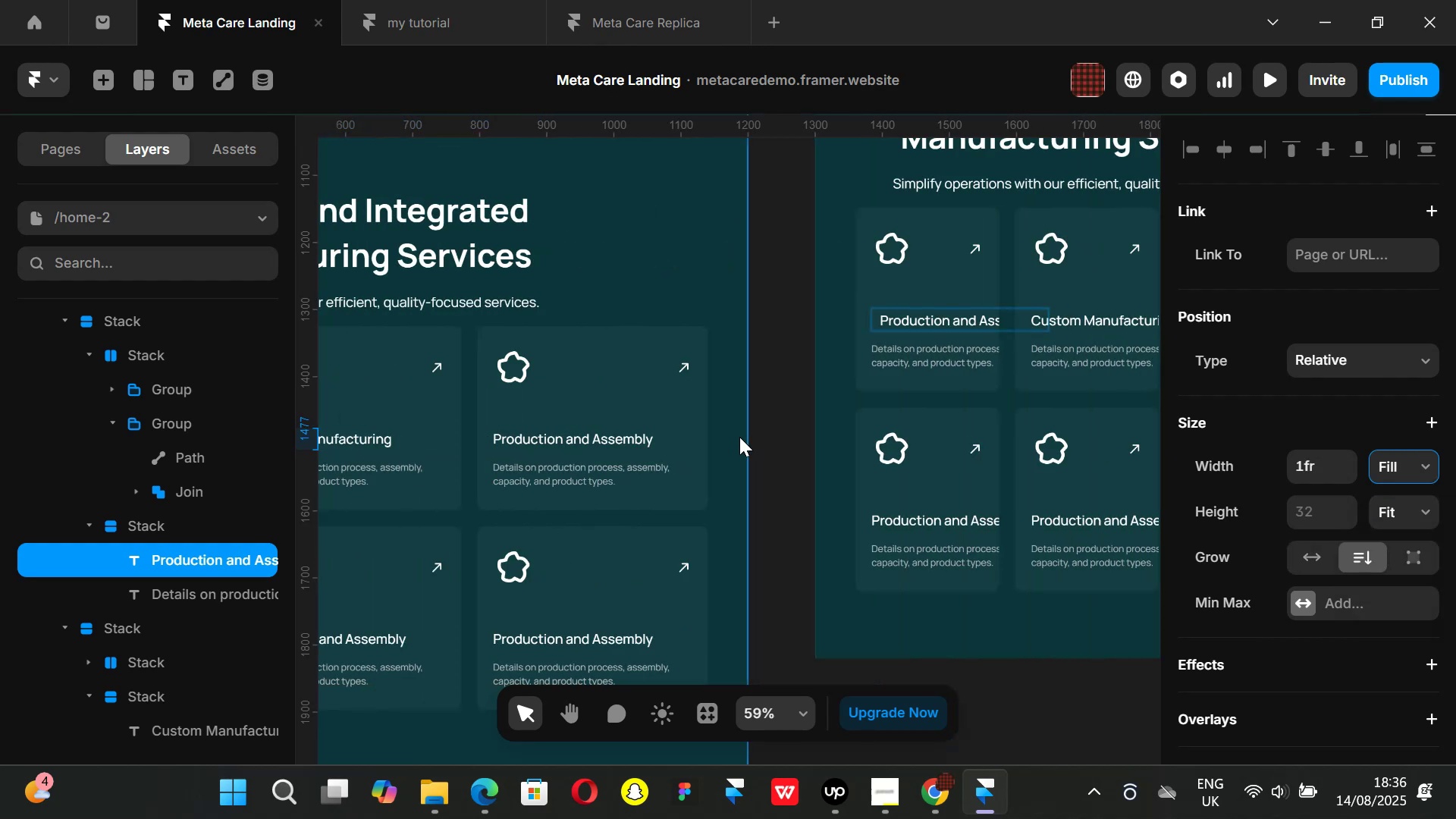 
scroll: coordinate [739, 437], scroll_direction: up, amount: 12.0
 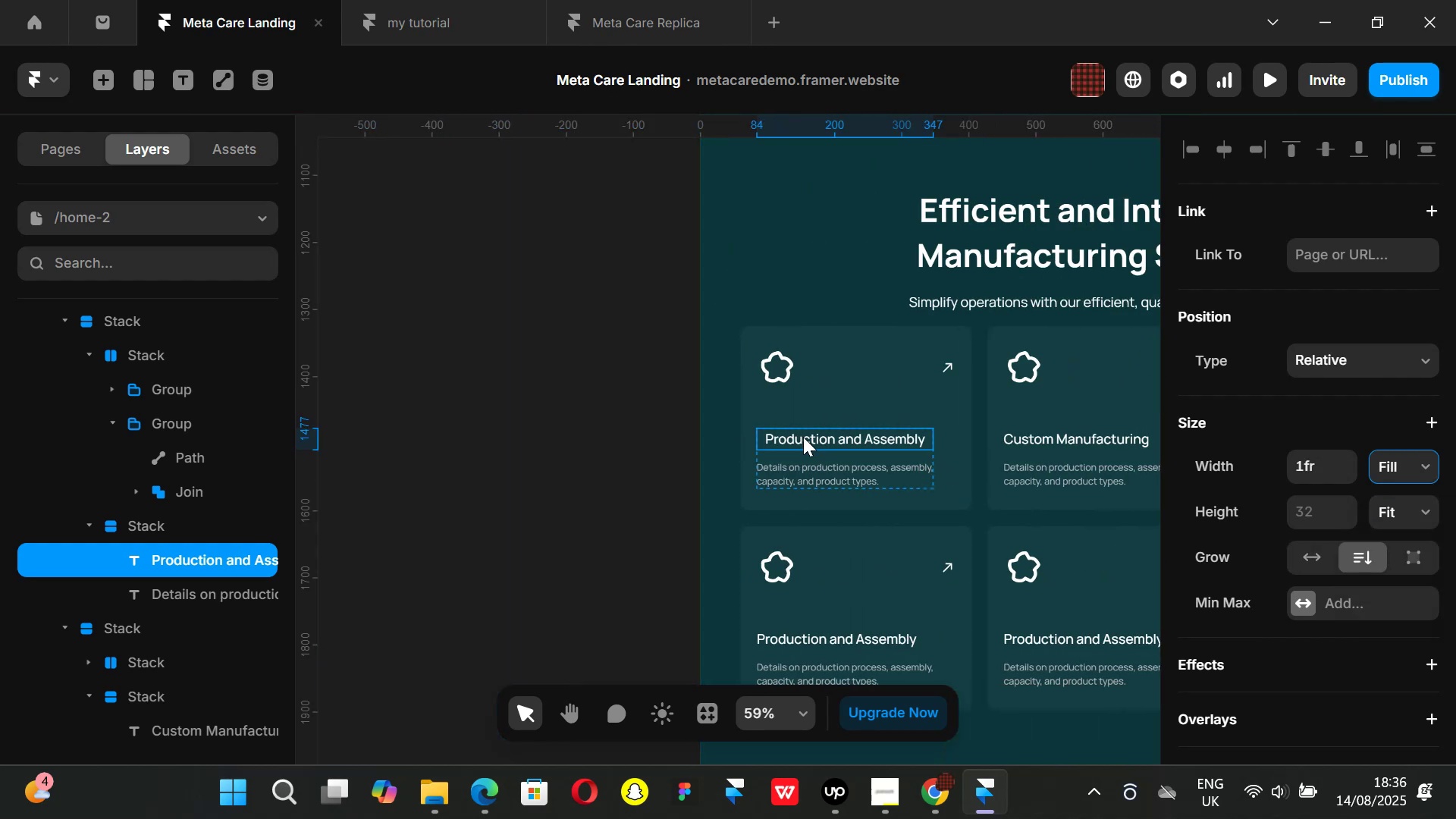 
hold_key(key=ShiftLeft, duration=0.39)
 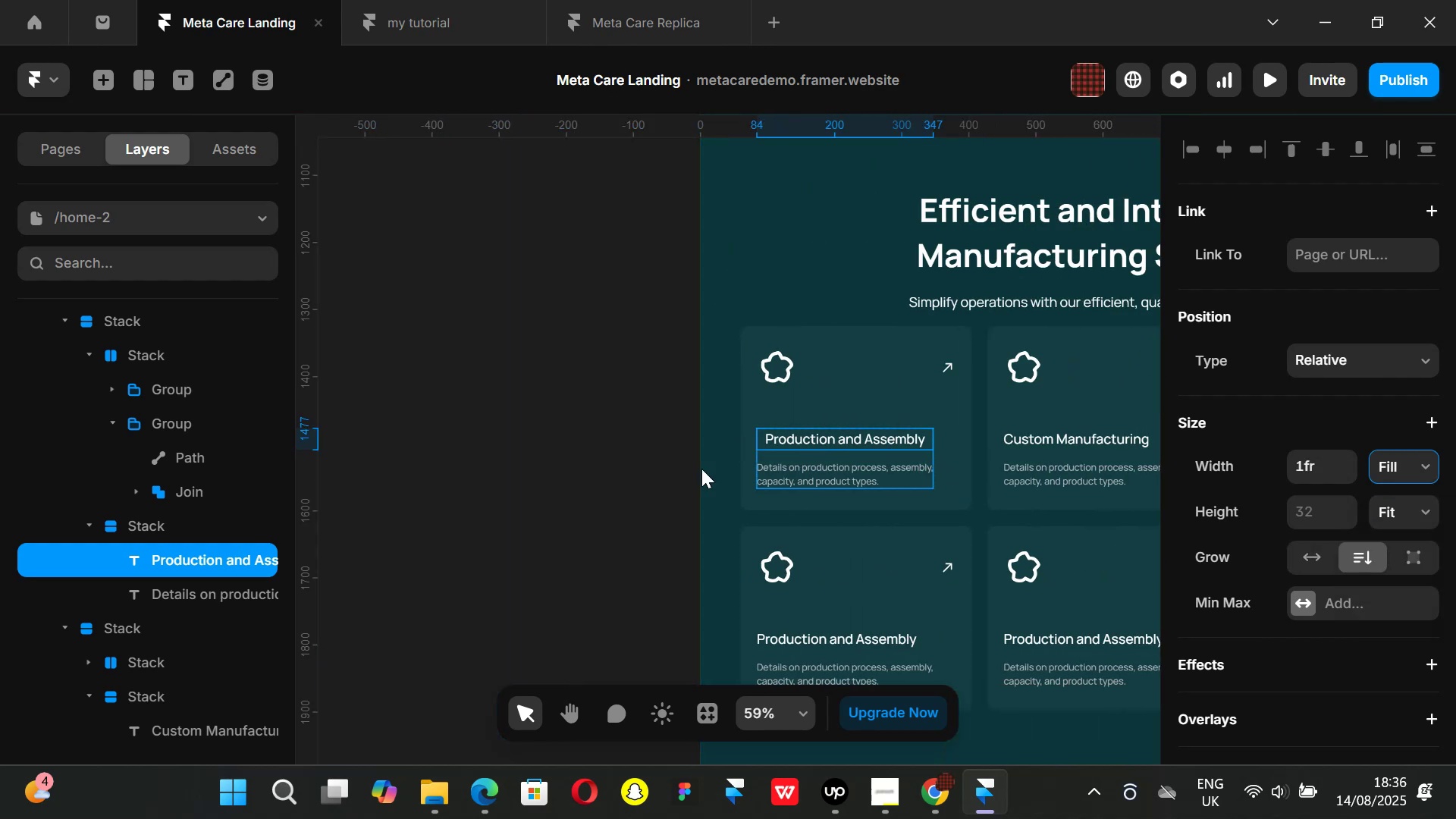 
left_click([601, 462])
 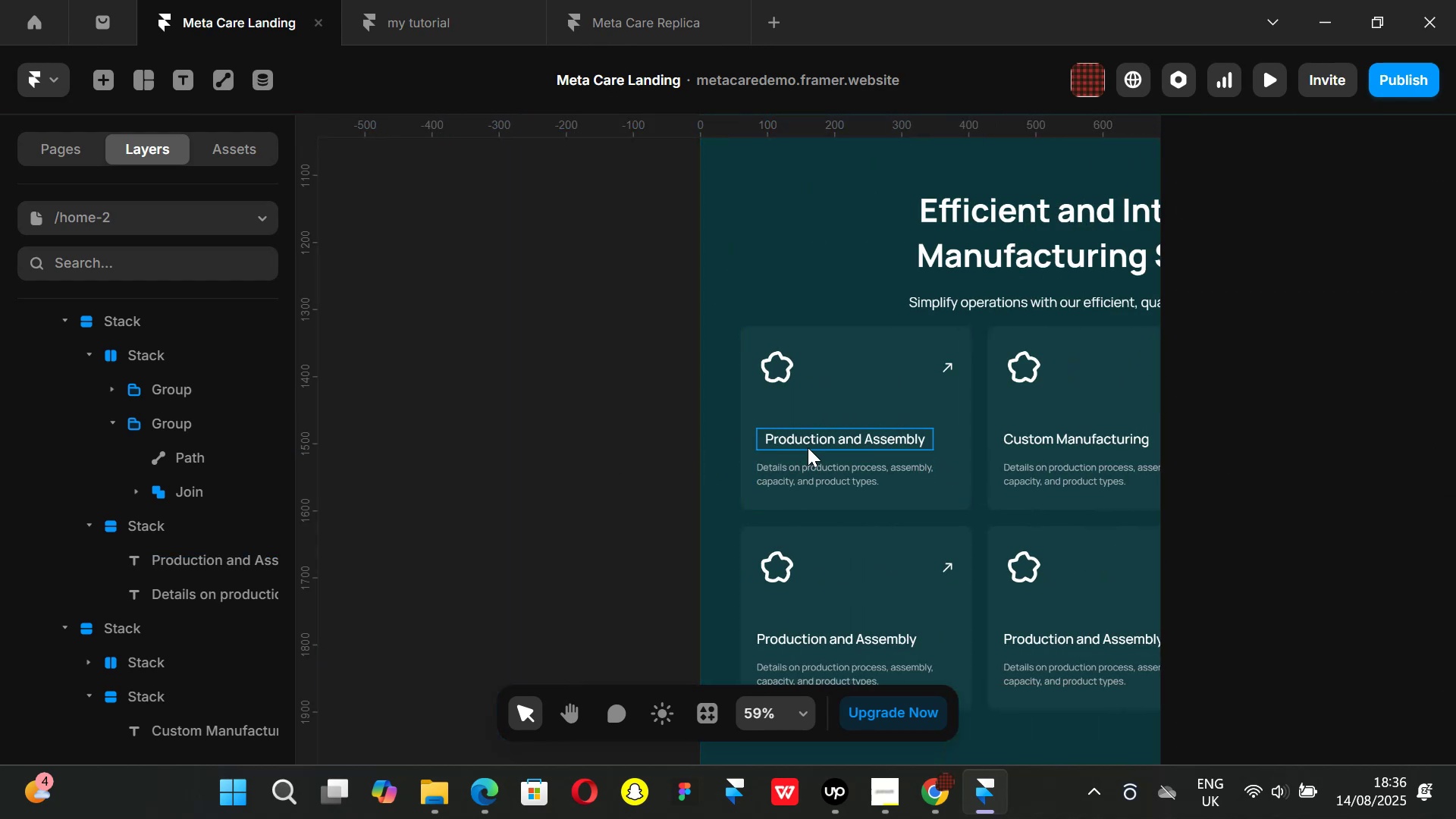 
left_click([808, 447])
 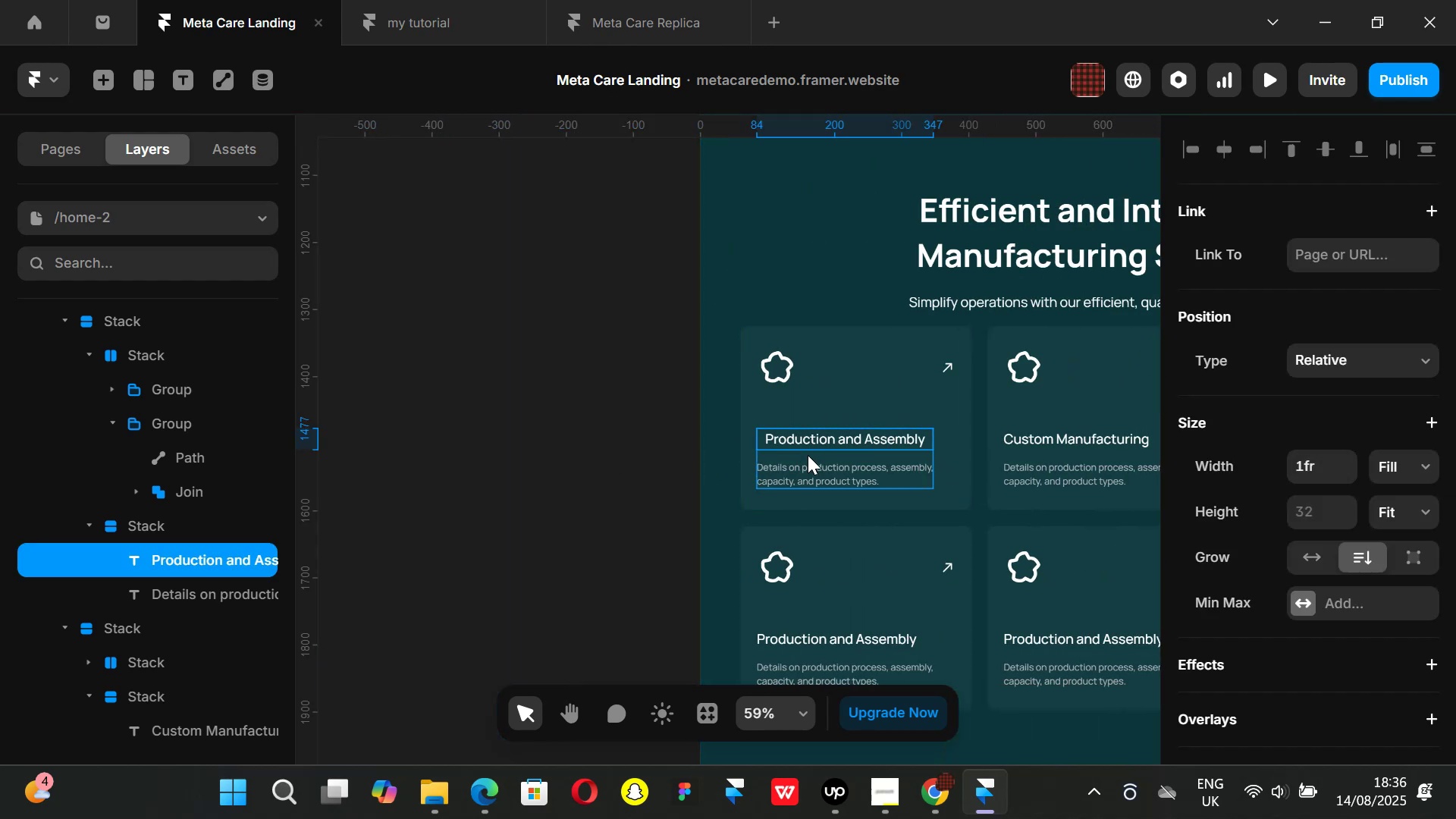 
left_click([808, 455])
 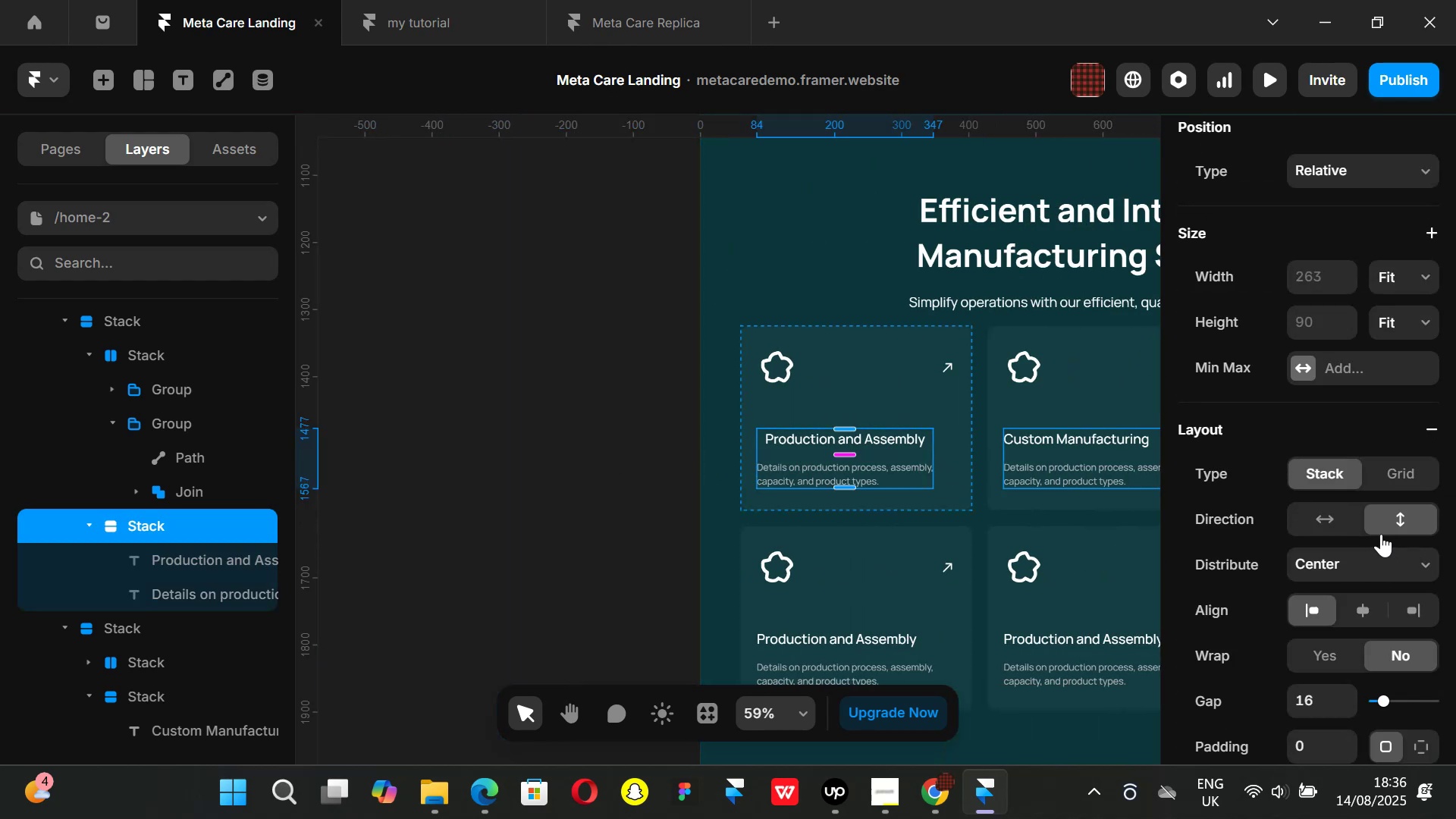 
scroll: coordinate [1378, 529], scroll_direction: none, amount: 0.0
 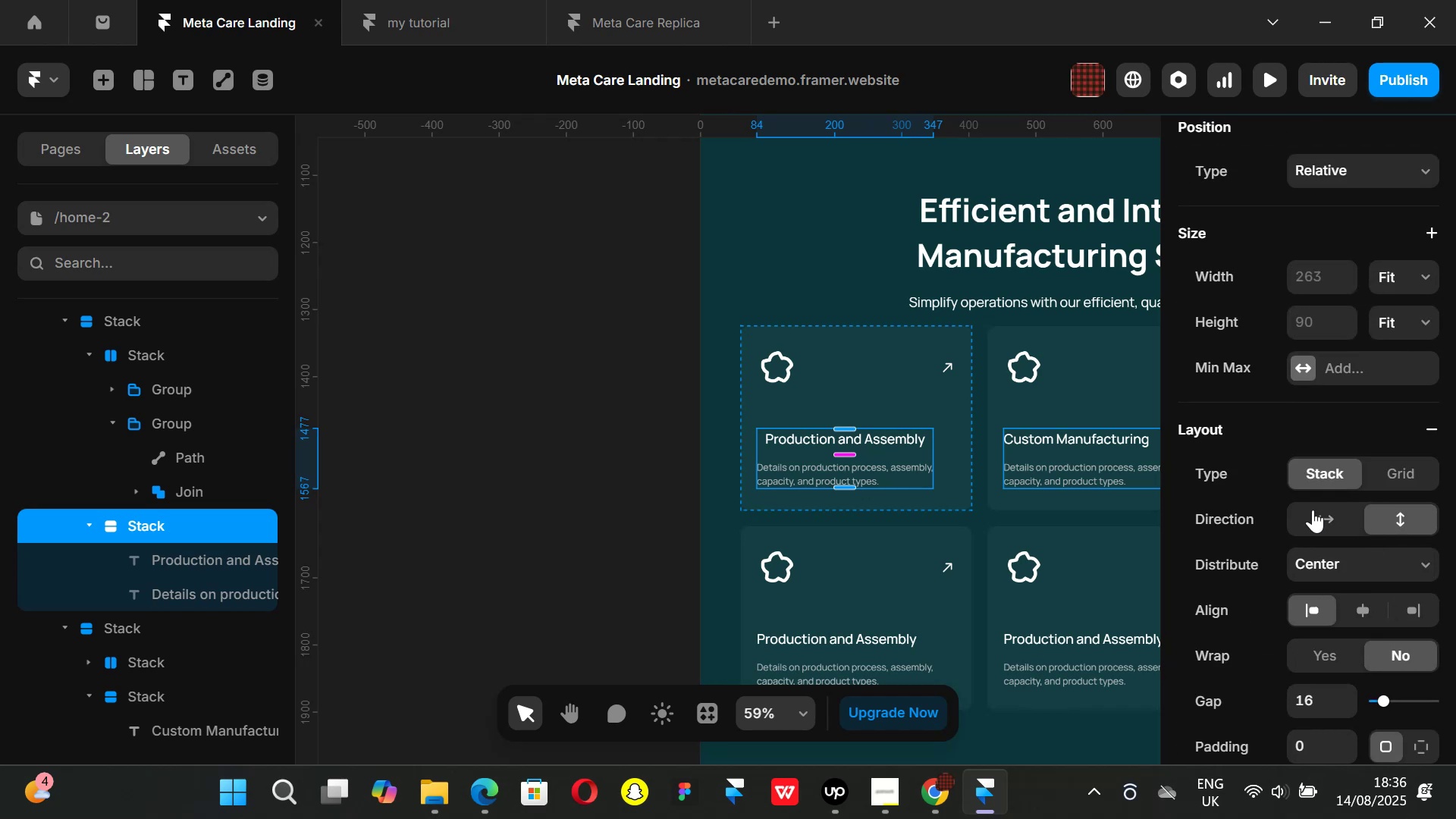 
scroll: coordinate [1361, 518], scroll_direction: down, amount: 1.0
 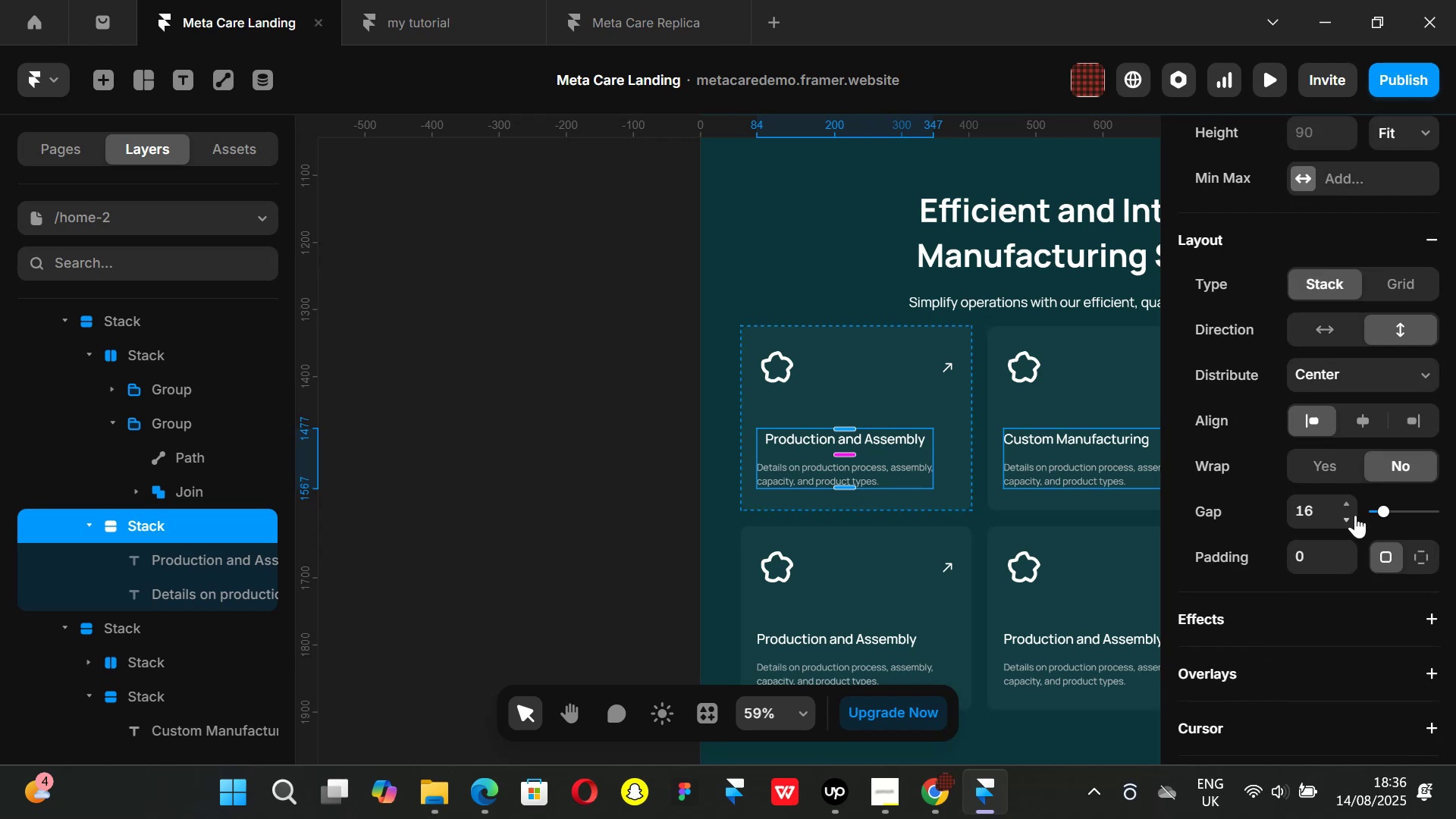 
scroll: coordinate [1355, 515], scroll_direction: up, amount: 1.0
 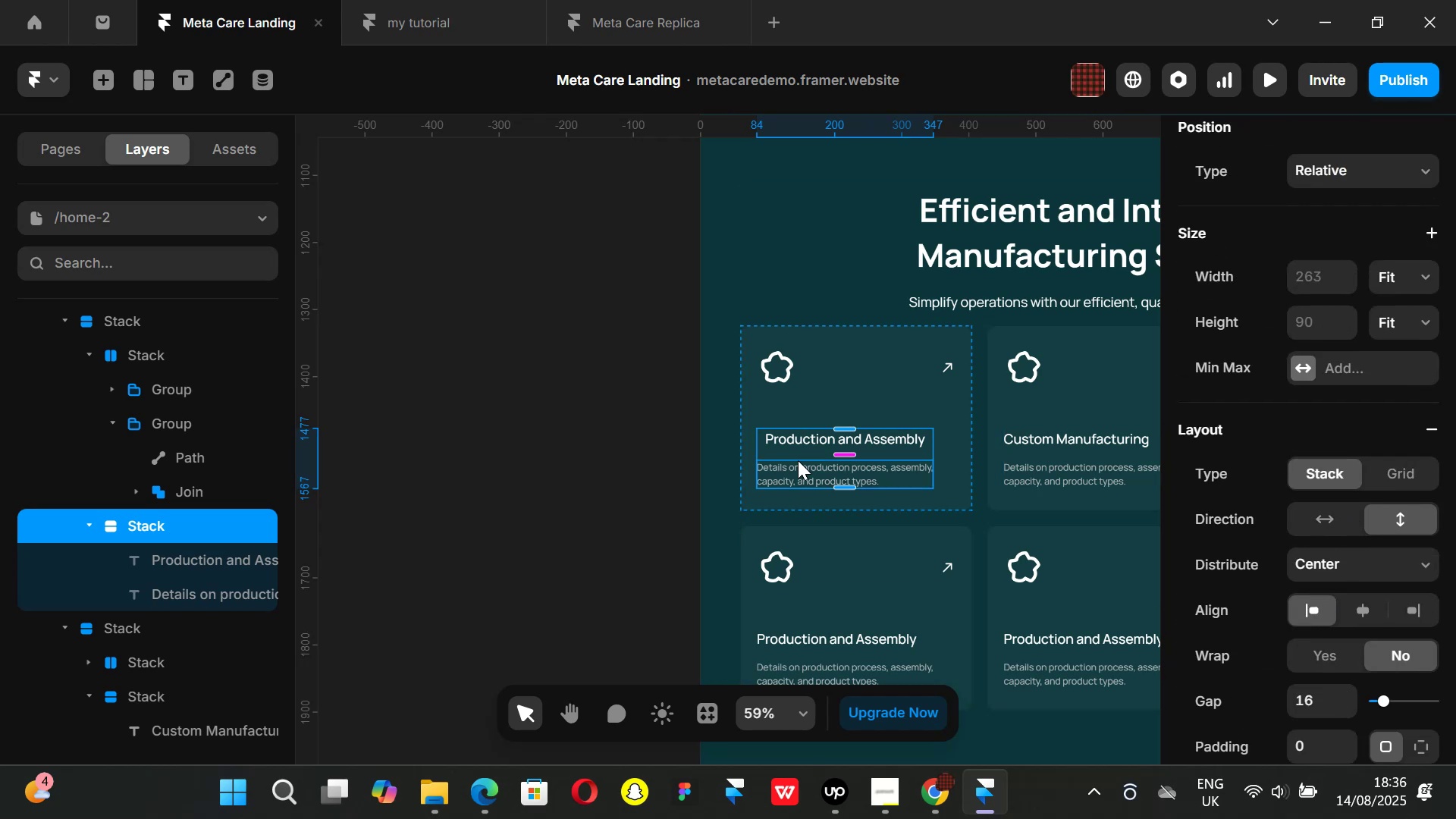 
left_click([786, 441])
 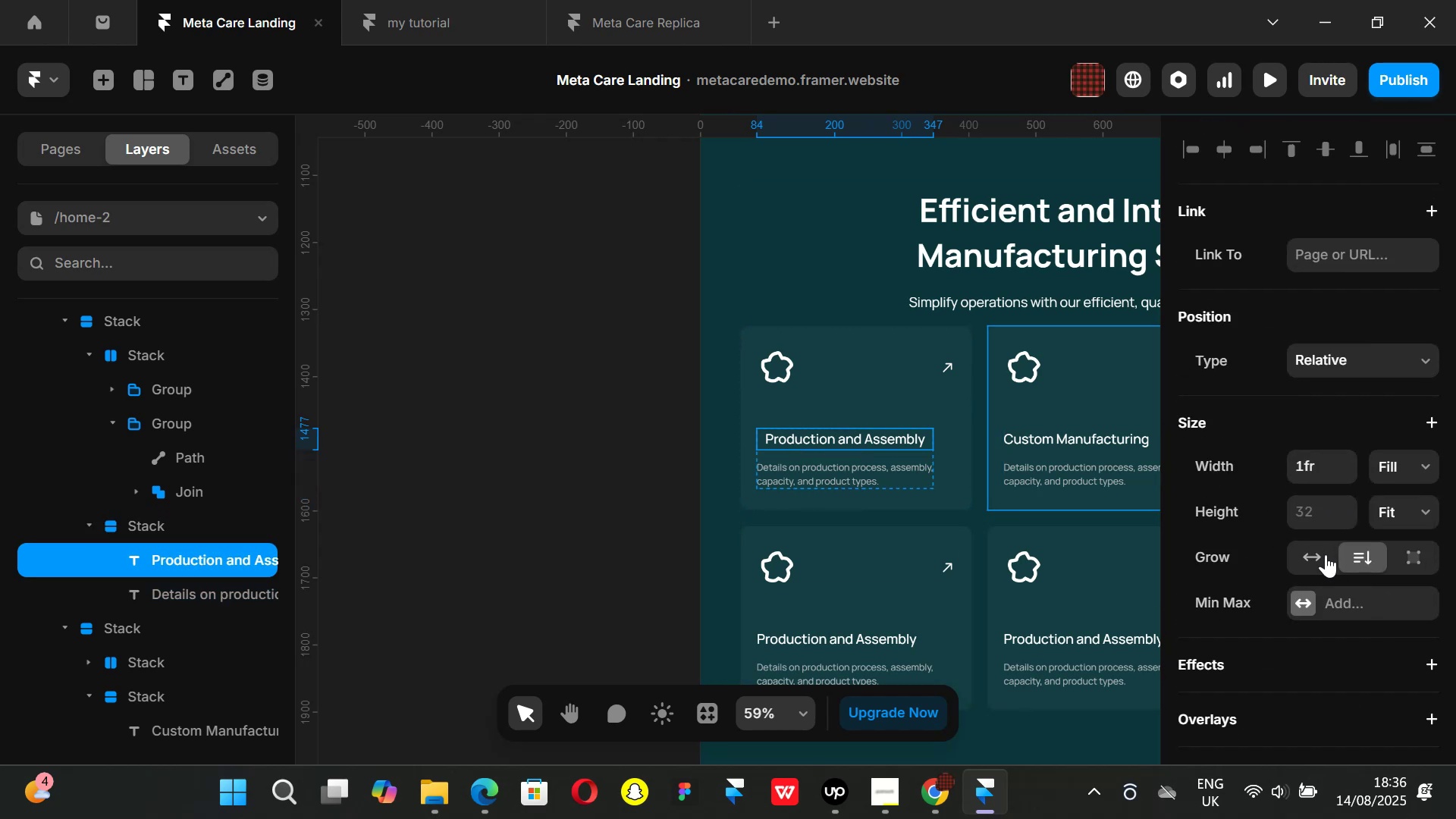 
scroll: coordinate [1316, 530], scroll_direction: down, amount: 6.0
 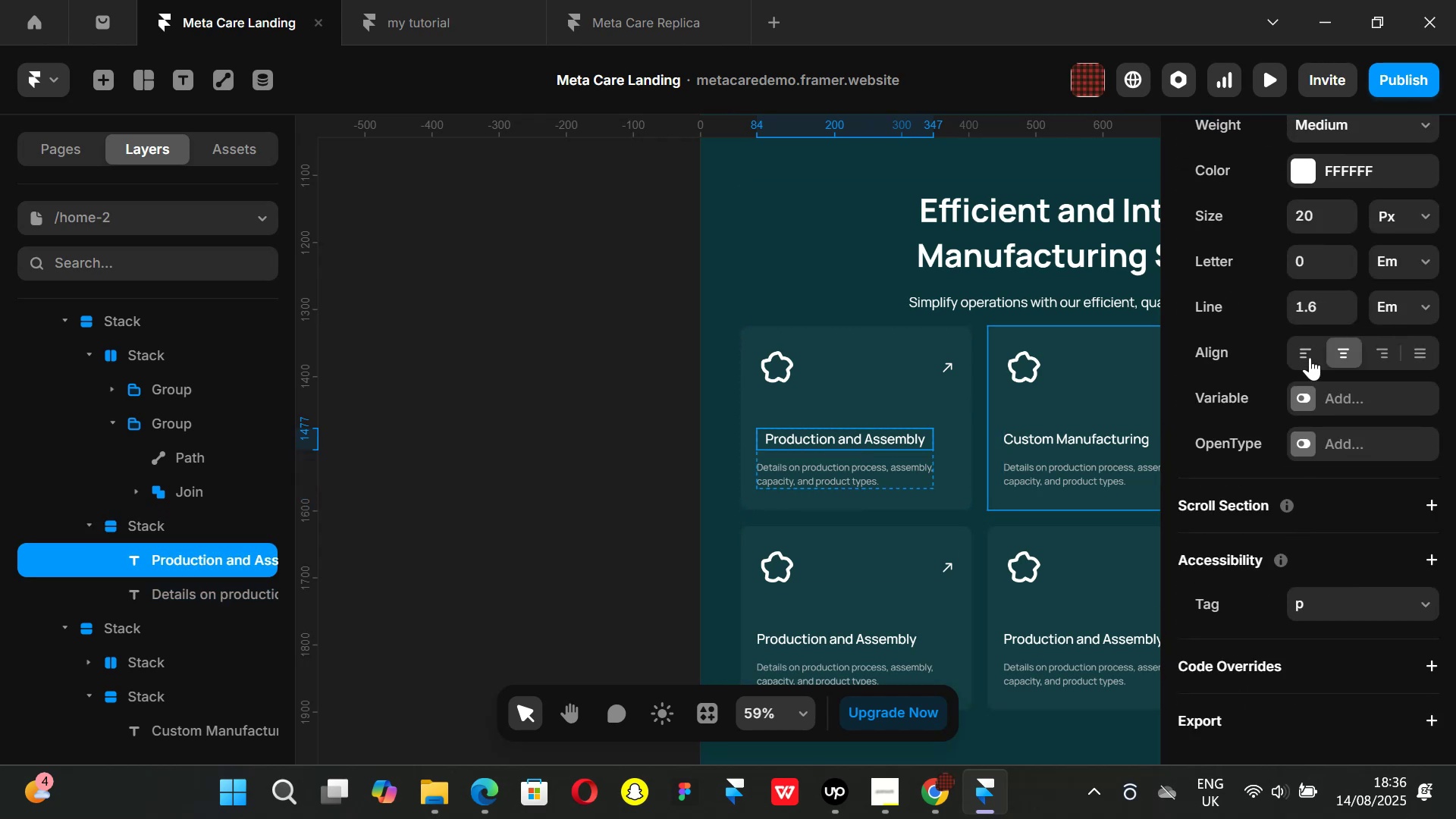 
left_click([1309, 355])
 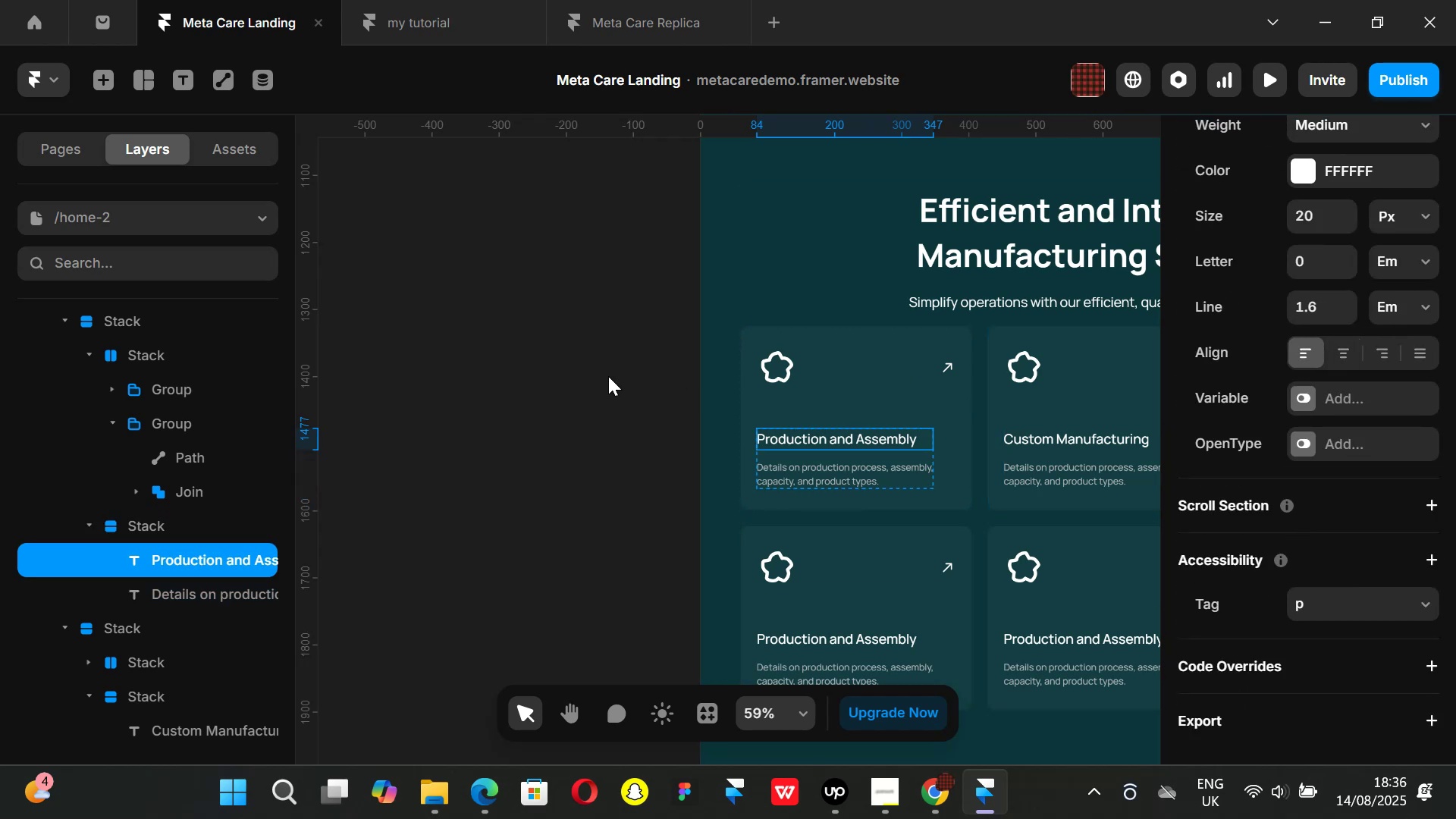 
left_click([608, 376])
 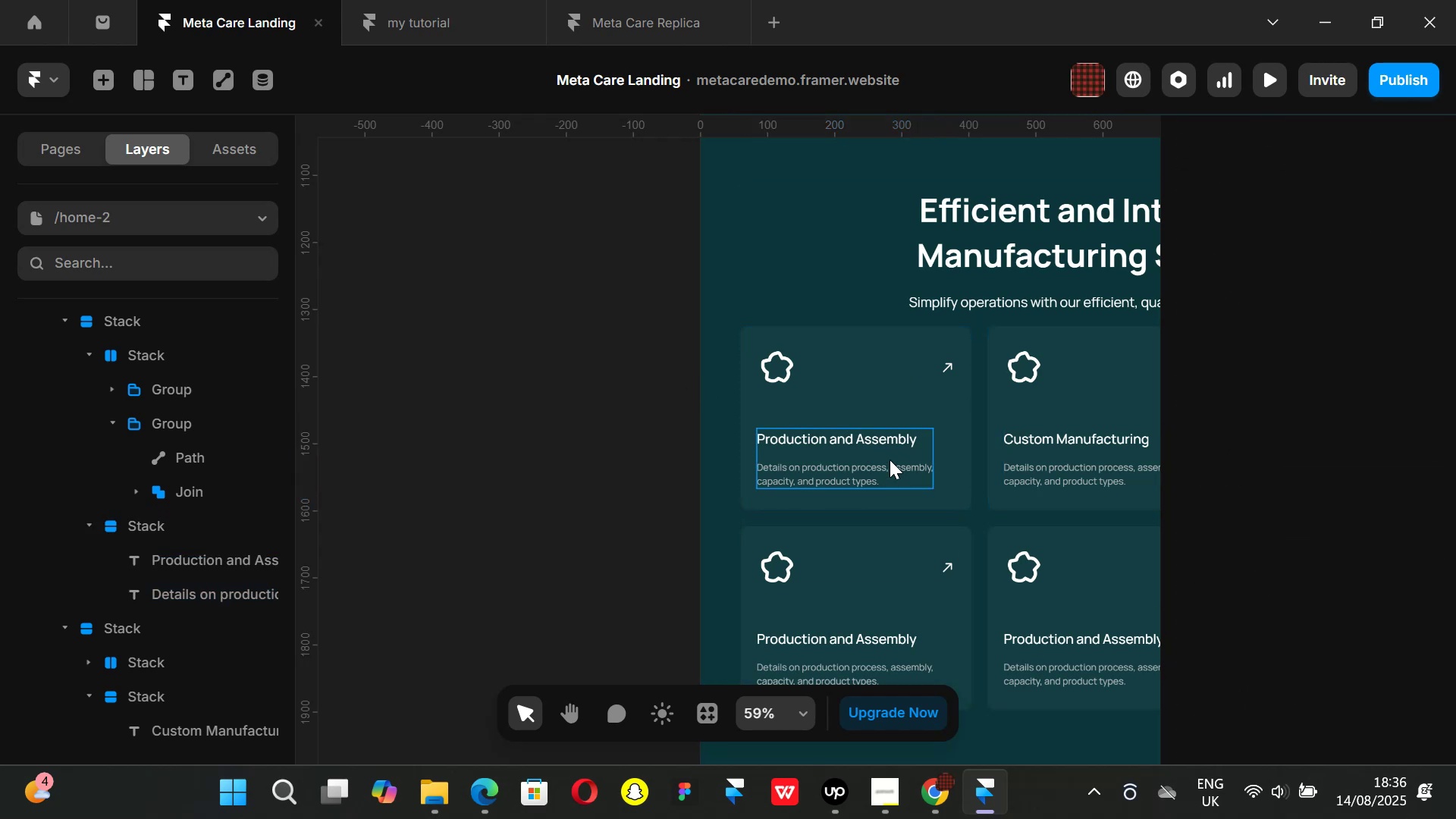 
left_click([890, 460])
 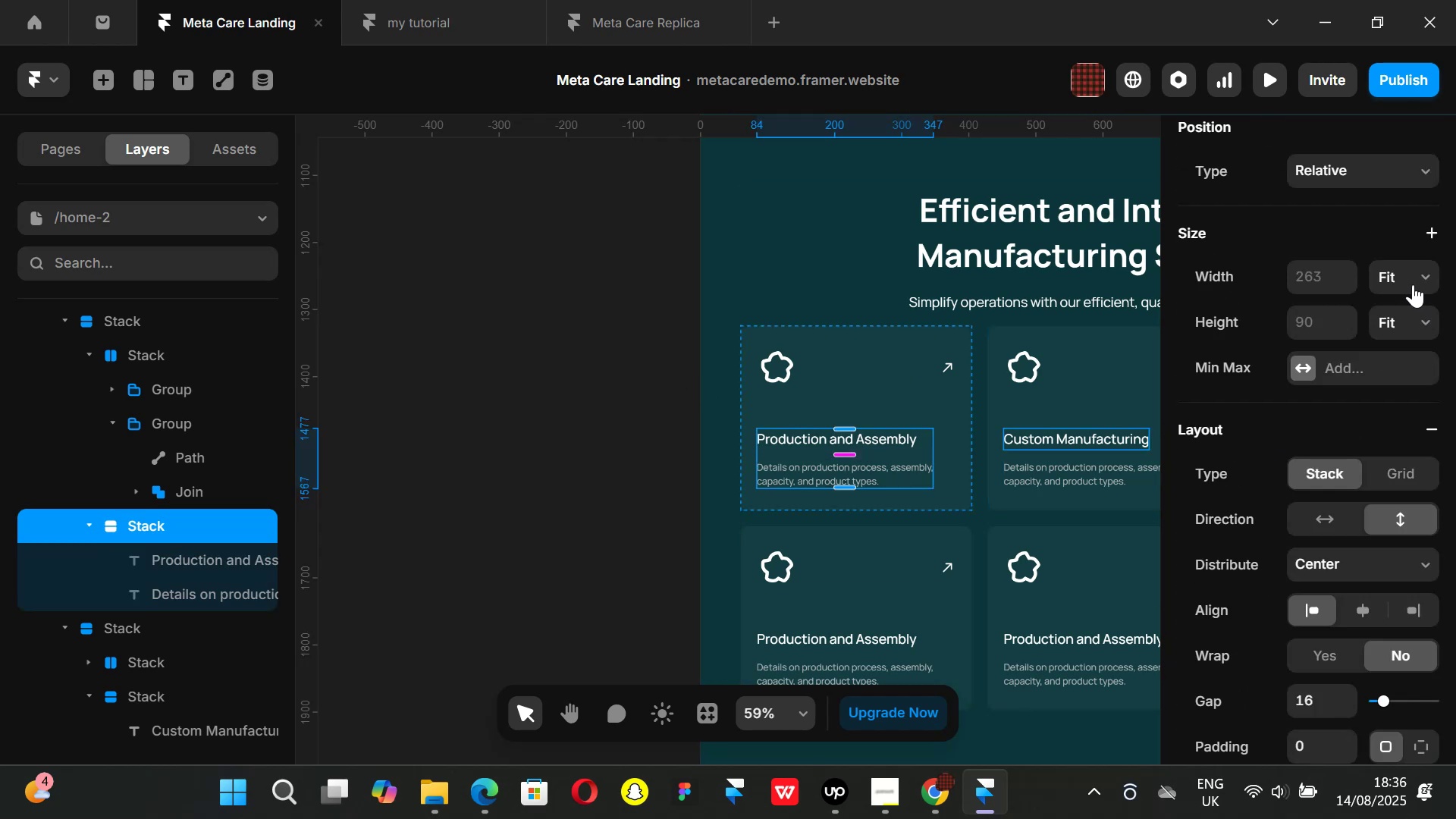 
left_click([1421, 269])
 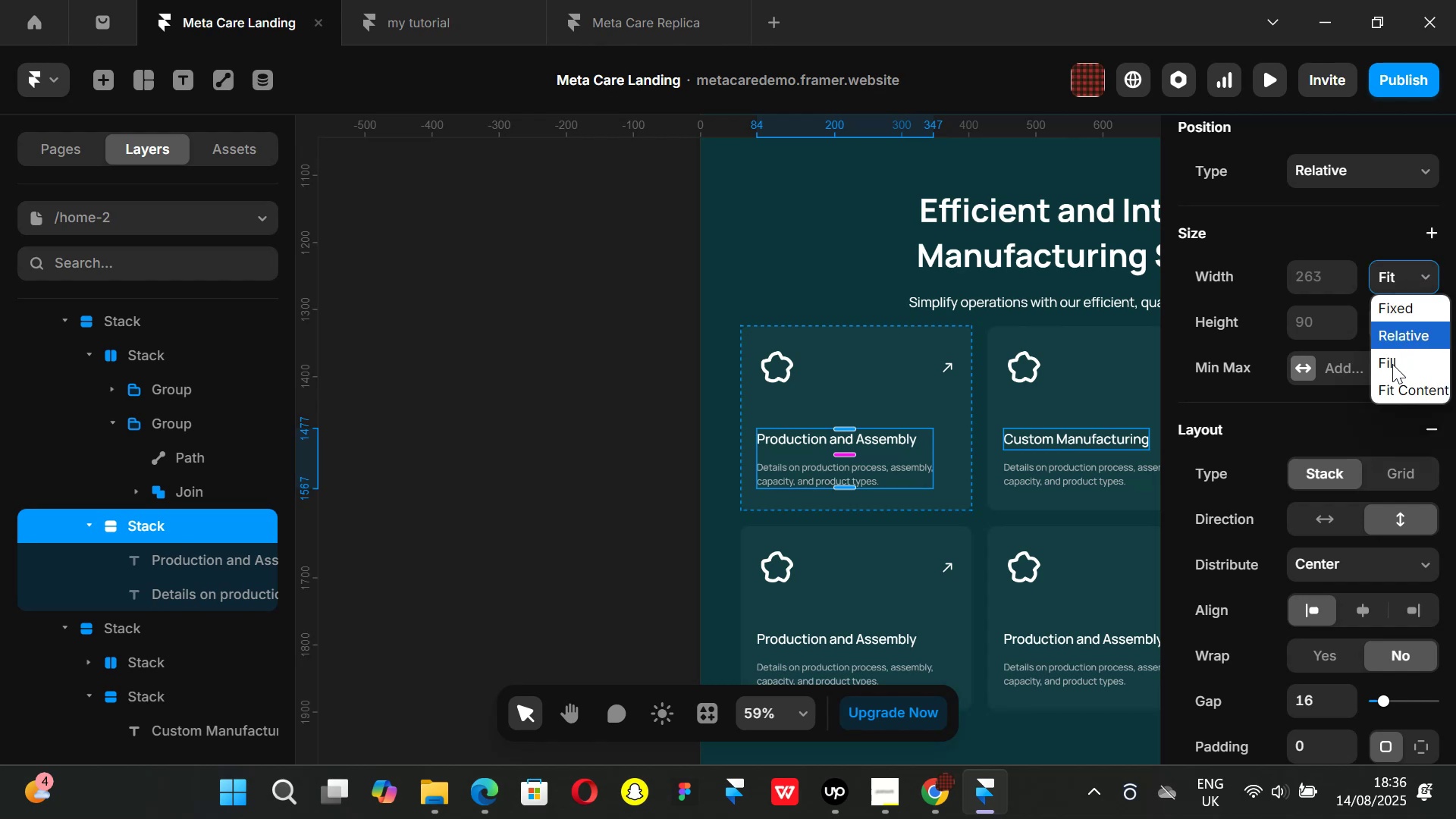 
left_click([1392, 364])
 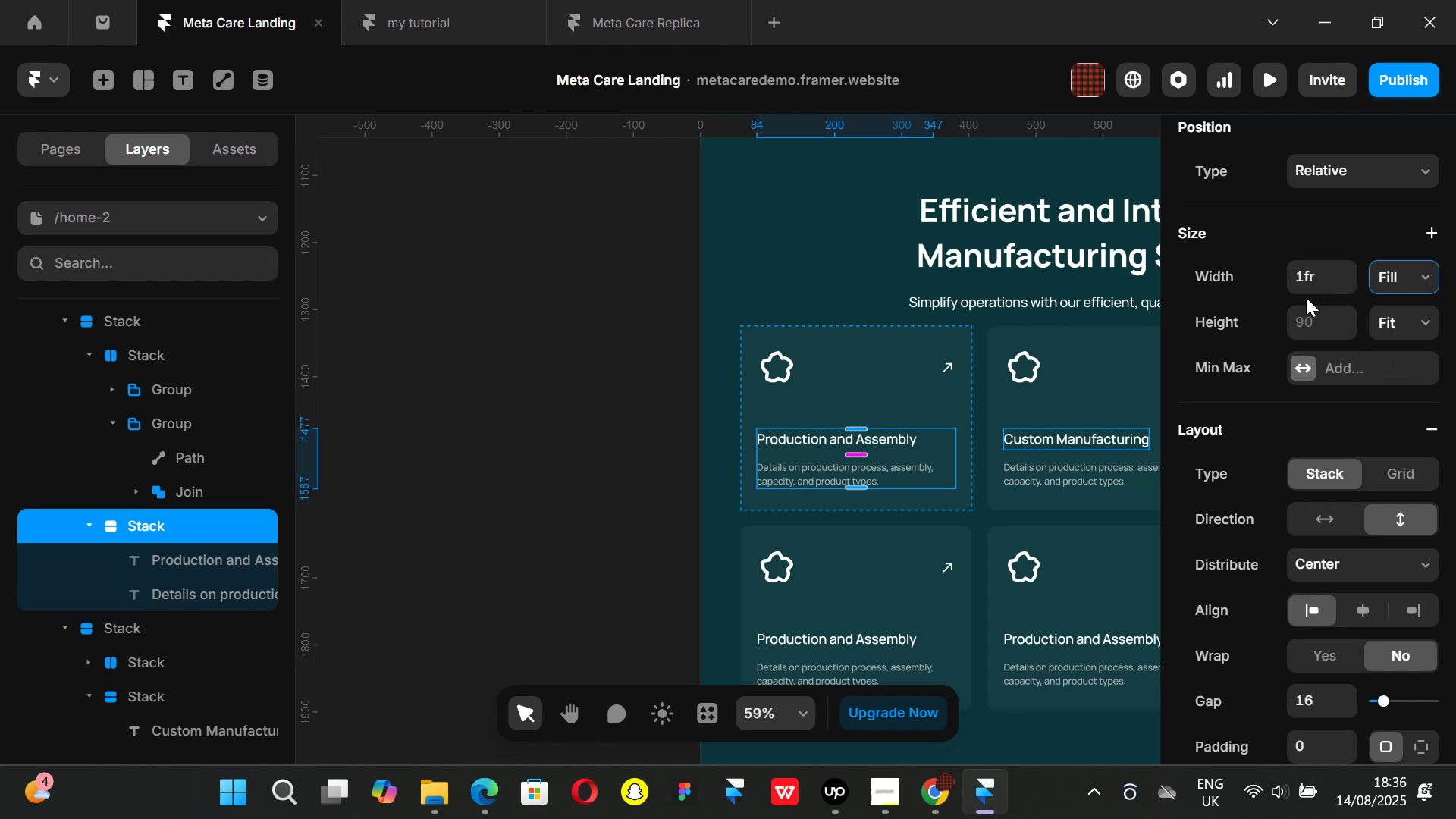 
hold_key(key=ShiftLeft, duration=1.51)
scroll: coordinate [570, 421], scroll_direction: down, amount: 13.0
 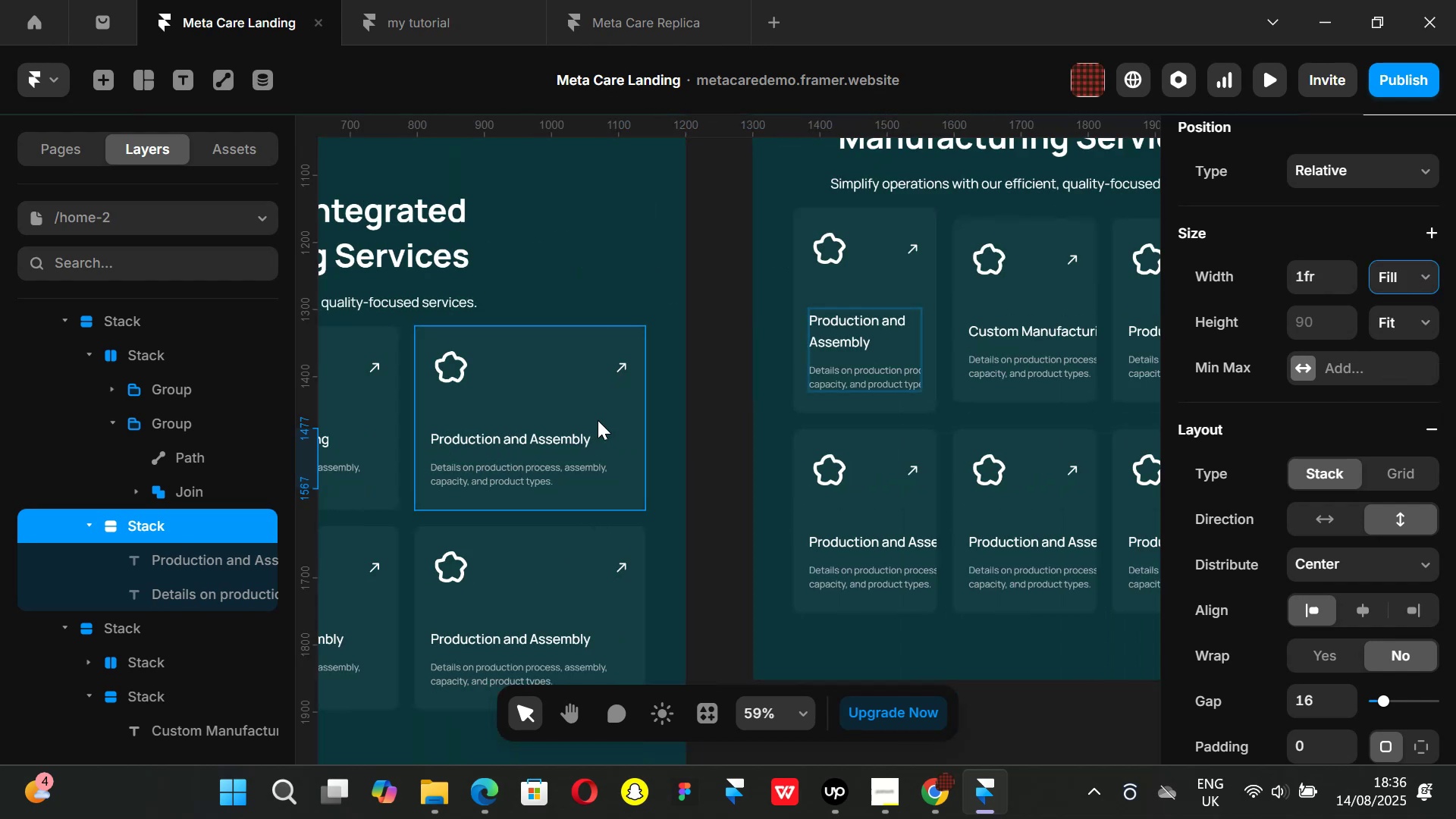 
hold_key(key=ShiftLeft, duration=1.31)
scroll: coordinate [598, 420], scroll_direction: up, amount: 11.0
 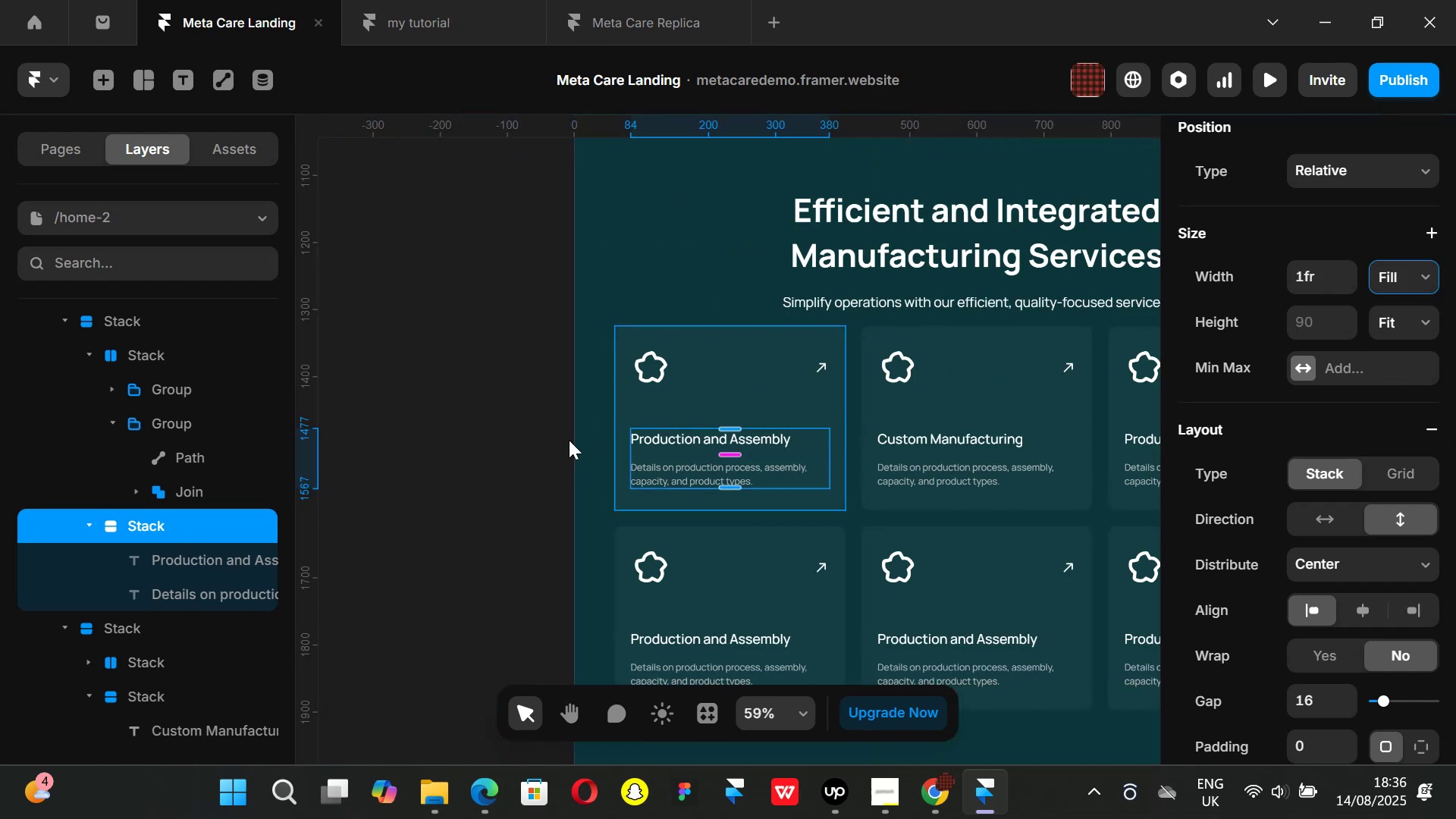 
hold_key(key=ShiftLeft, duration=0.8)
scroll: coordinate [536, 429], scroll_direction: down, amount: 2.0
 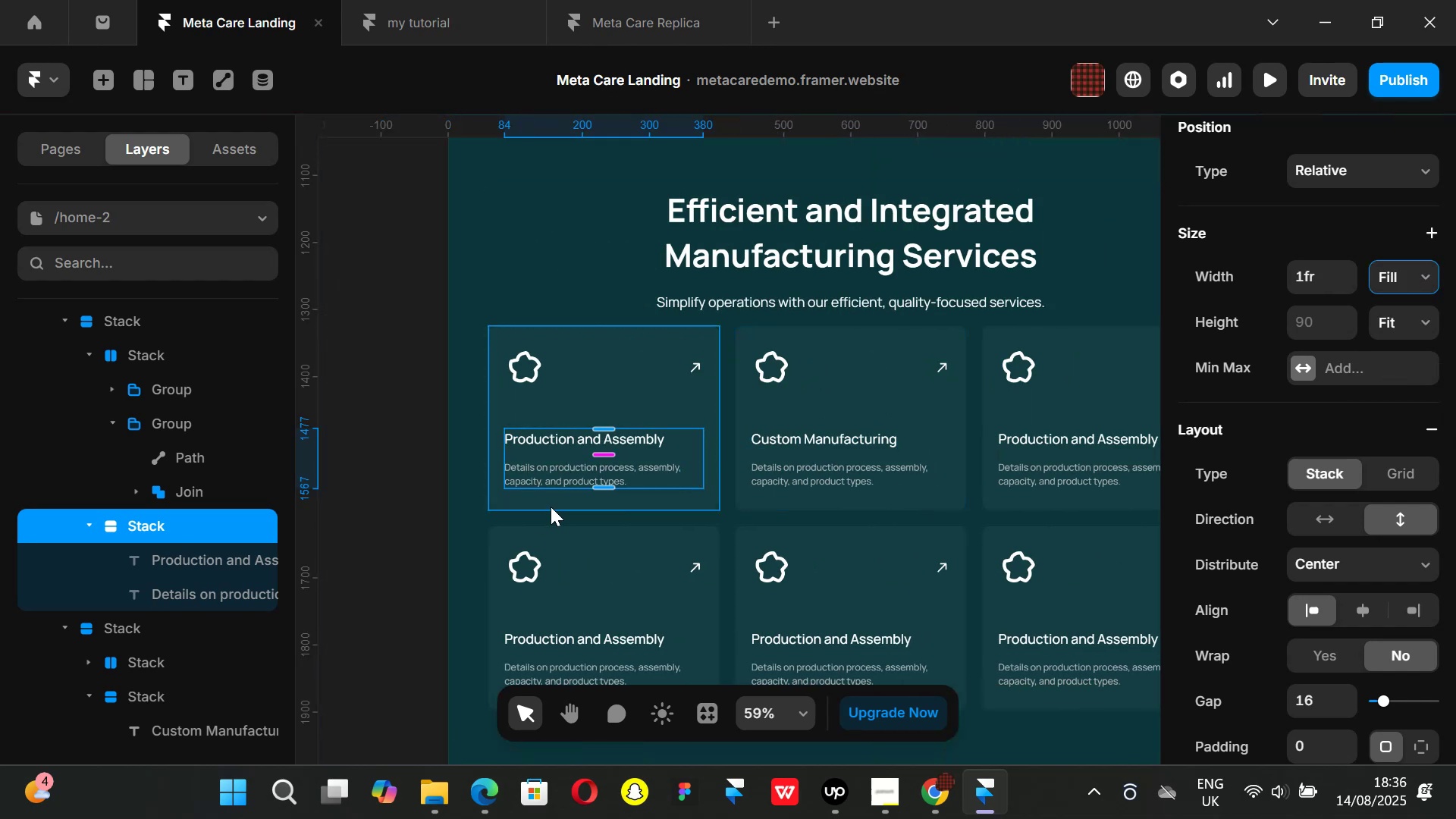 
left_click([557, 479])
 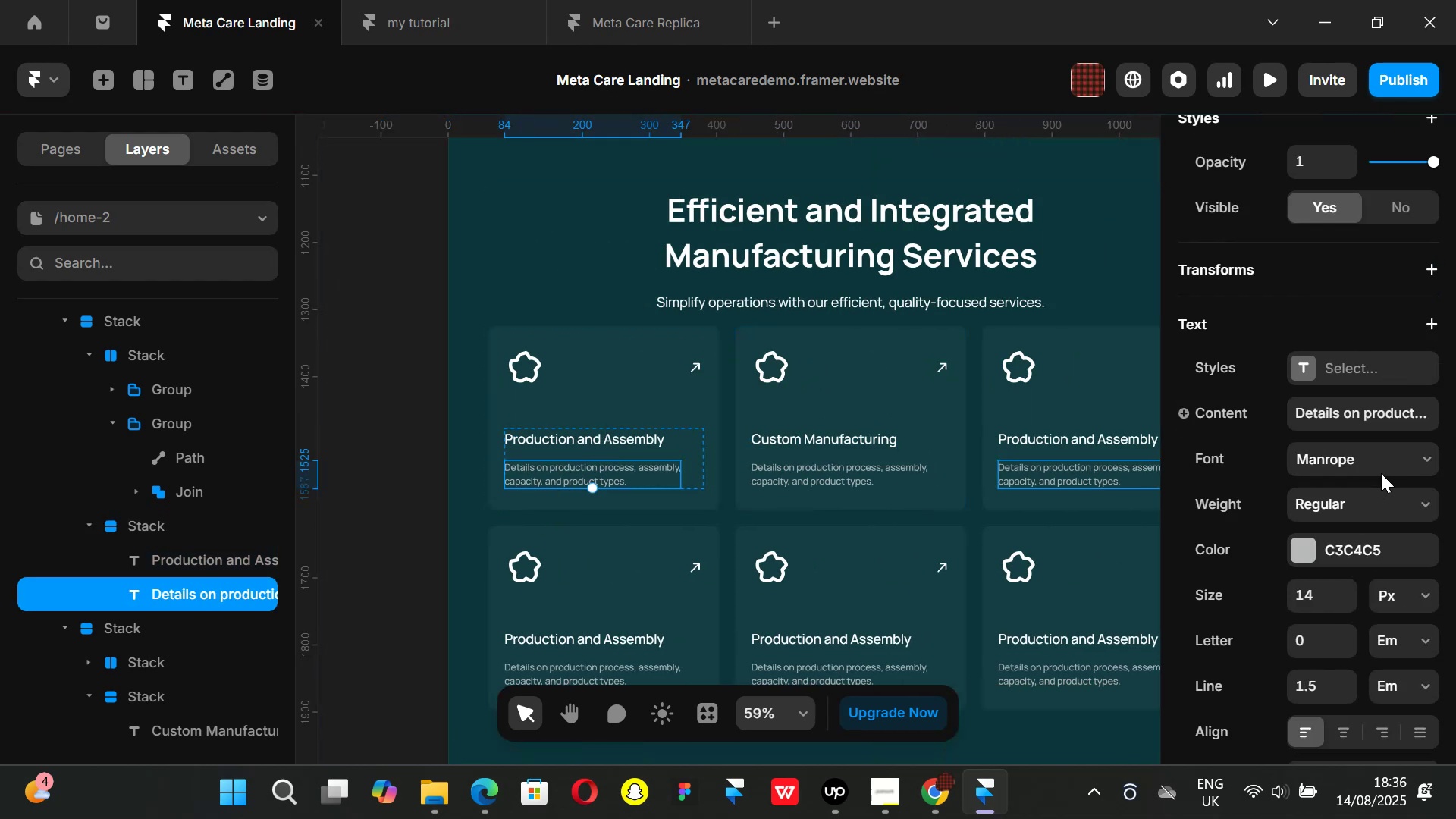 
scroll: coordinate [1388, 428], scroll_direction: up, amount: 3.0
 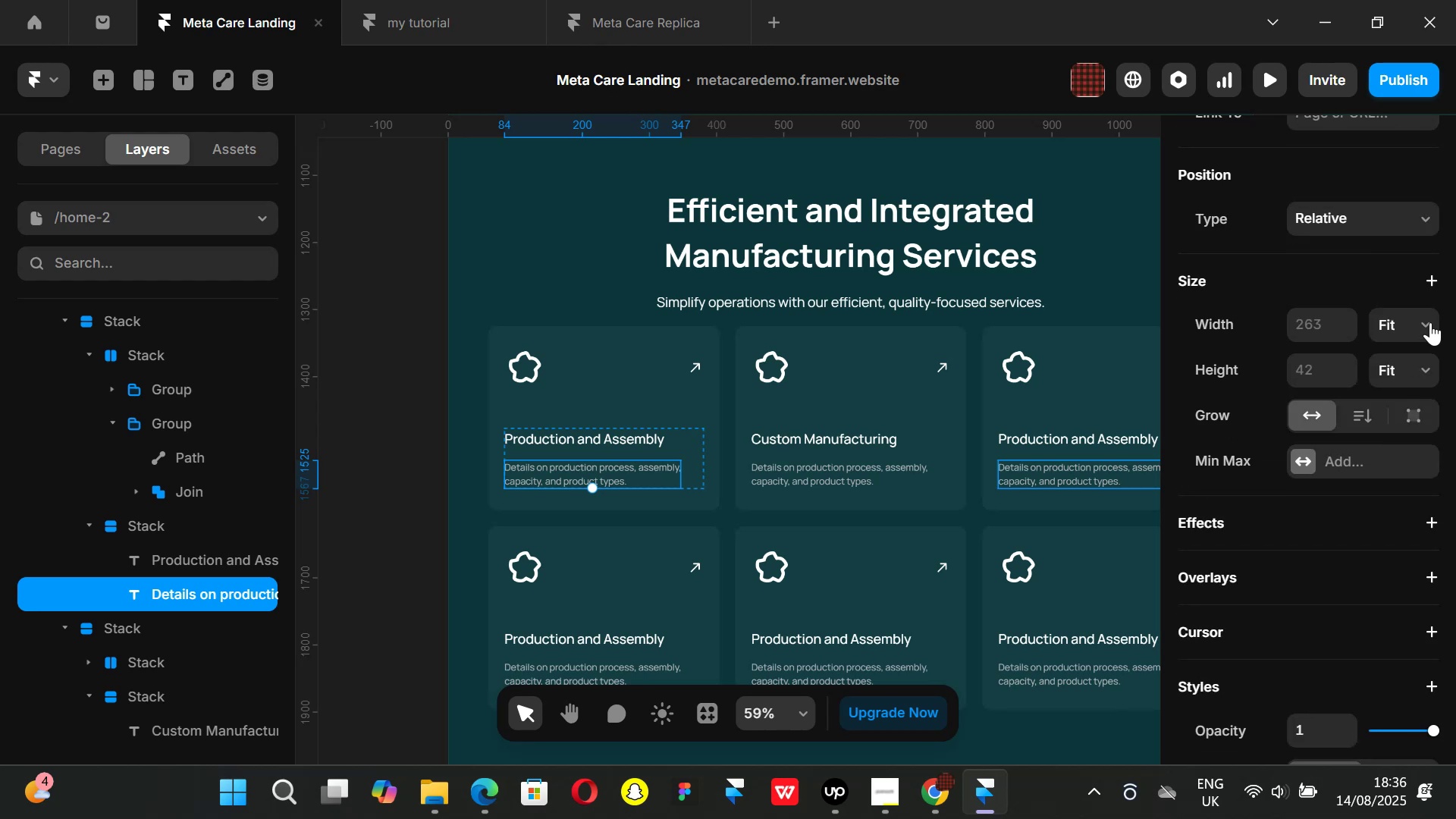 
left_click([1430, 322])
 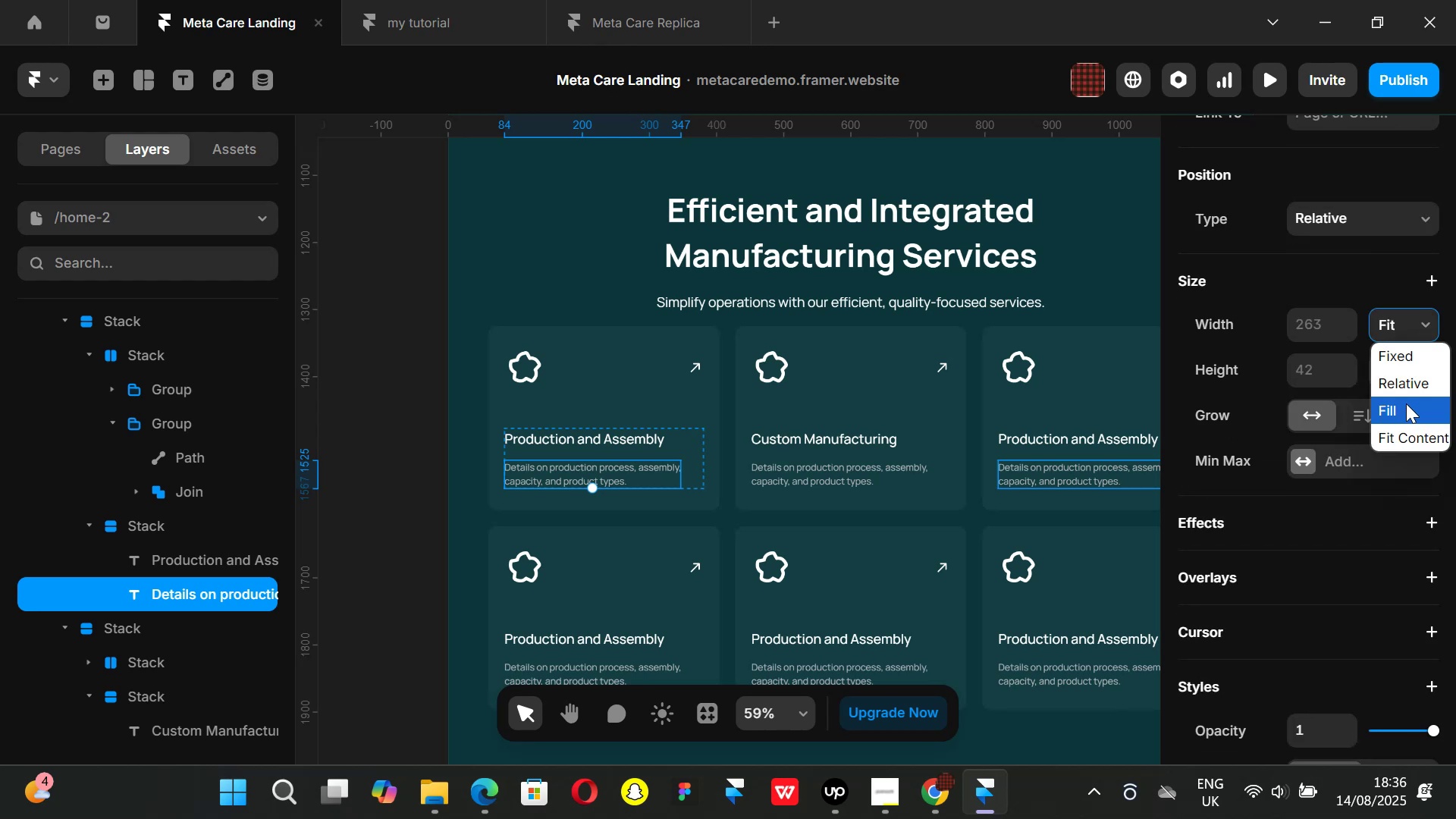 
left_click([1406, 403])
 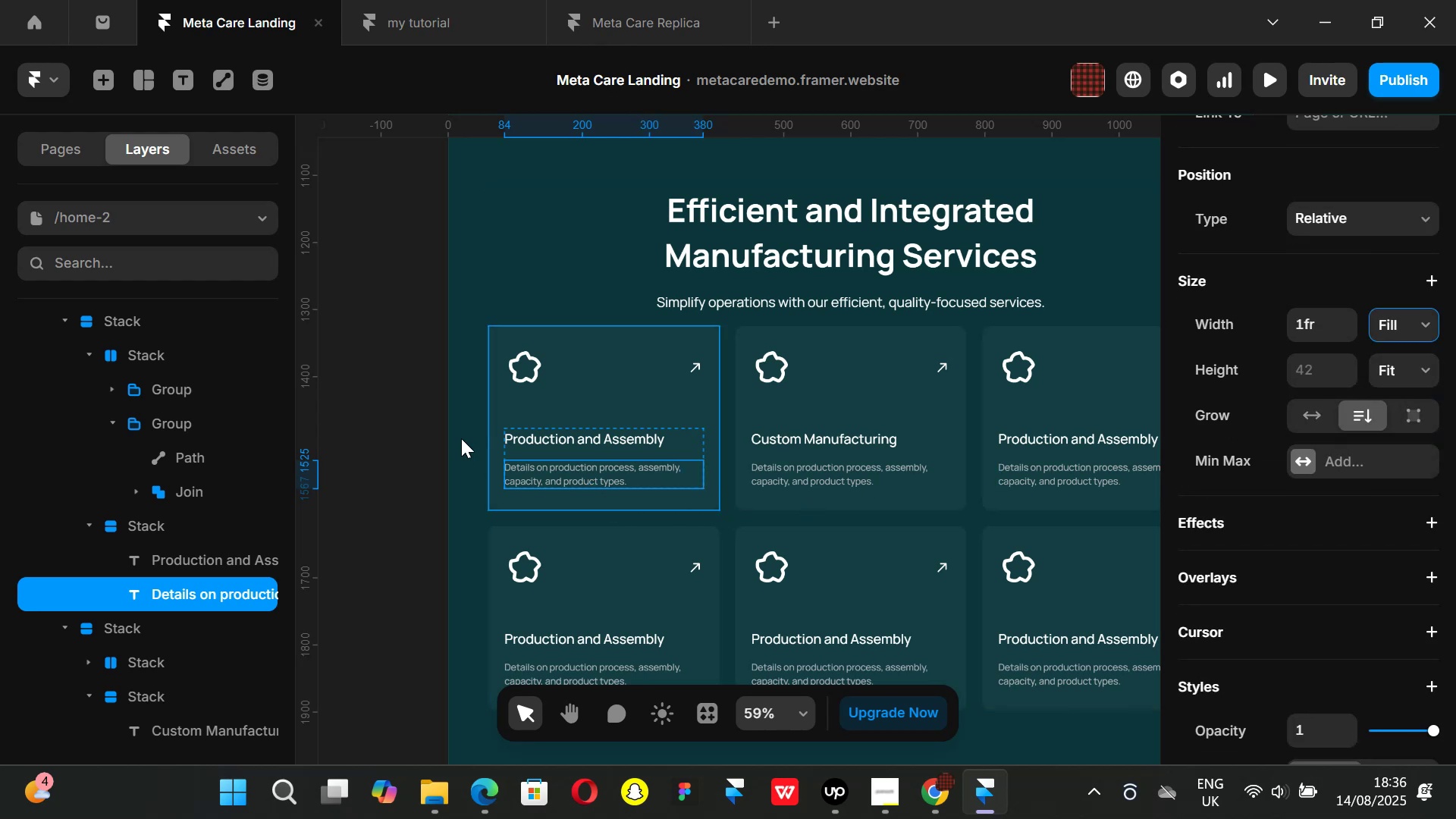 
left_click([425, 419])
 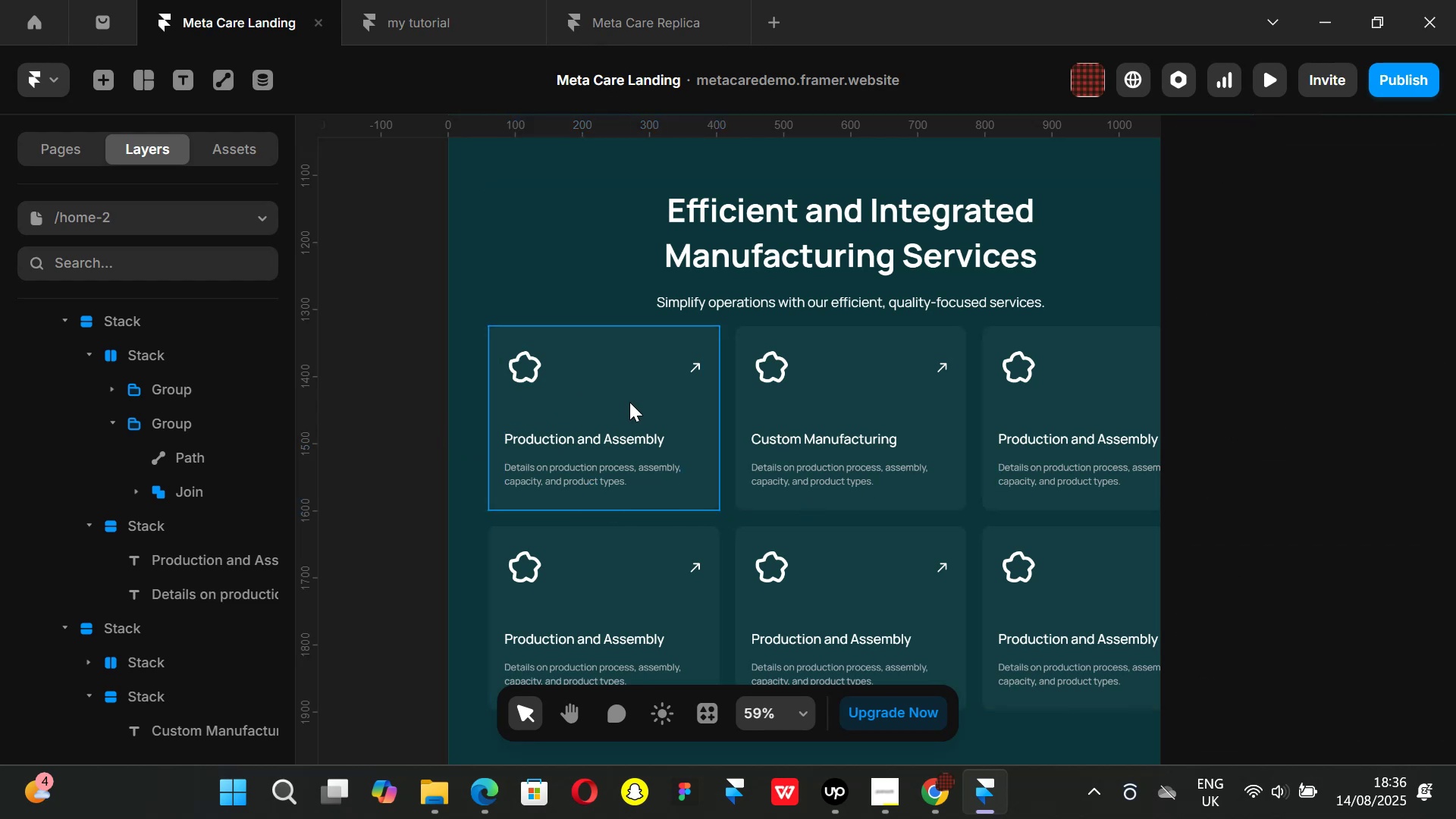 
left_click([632, 404])
 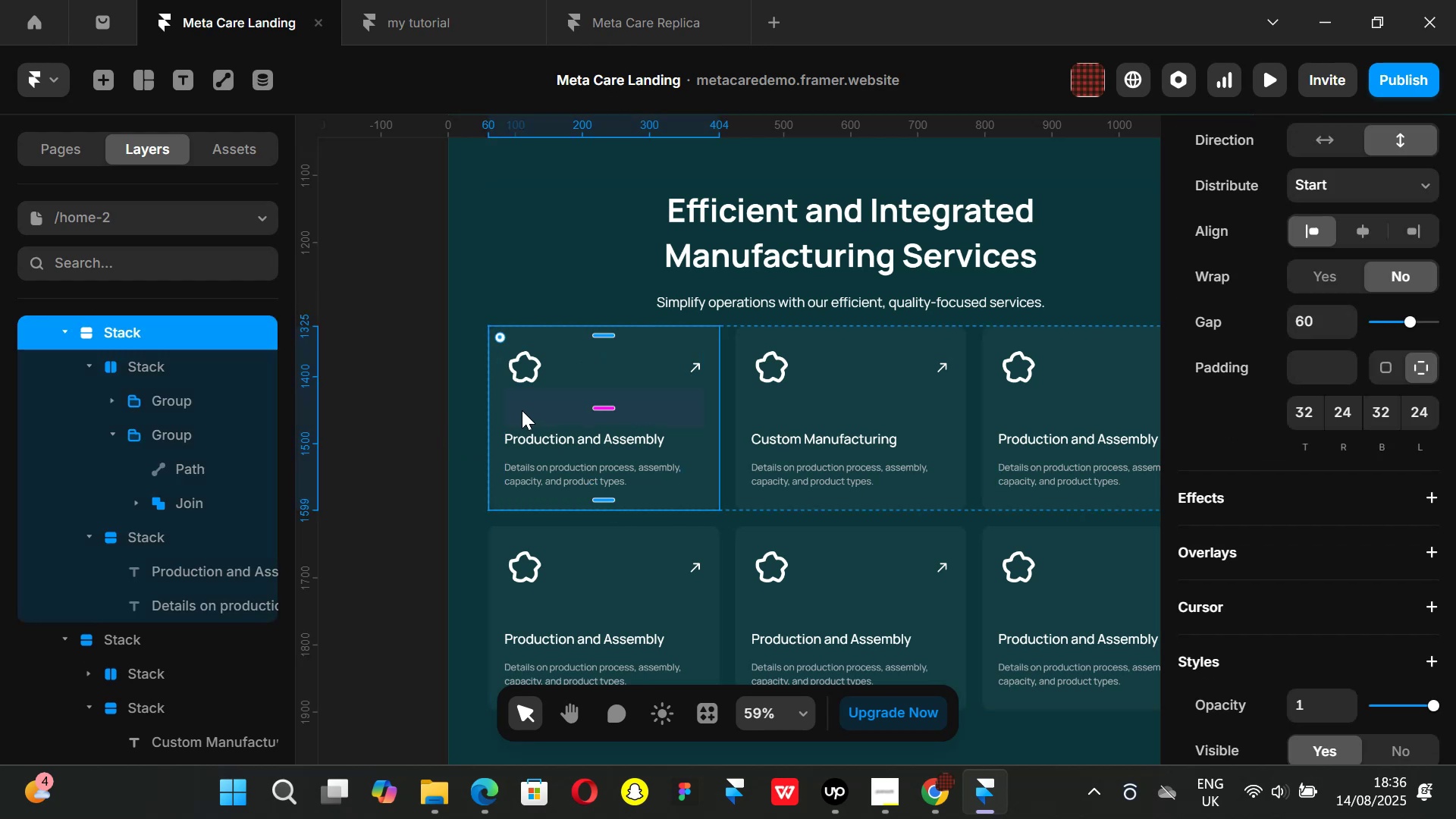 
left_click([397, 416])
 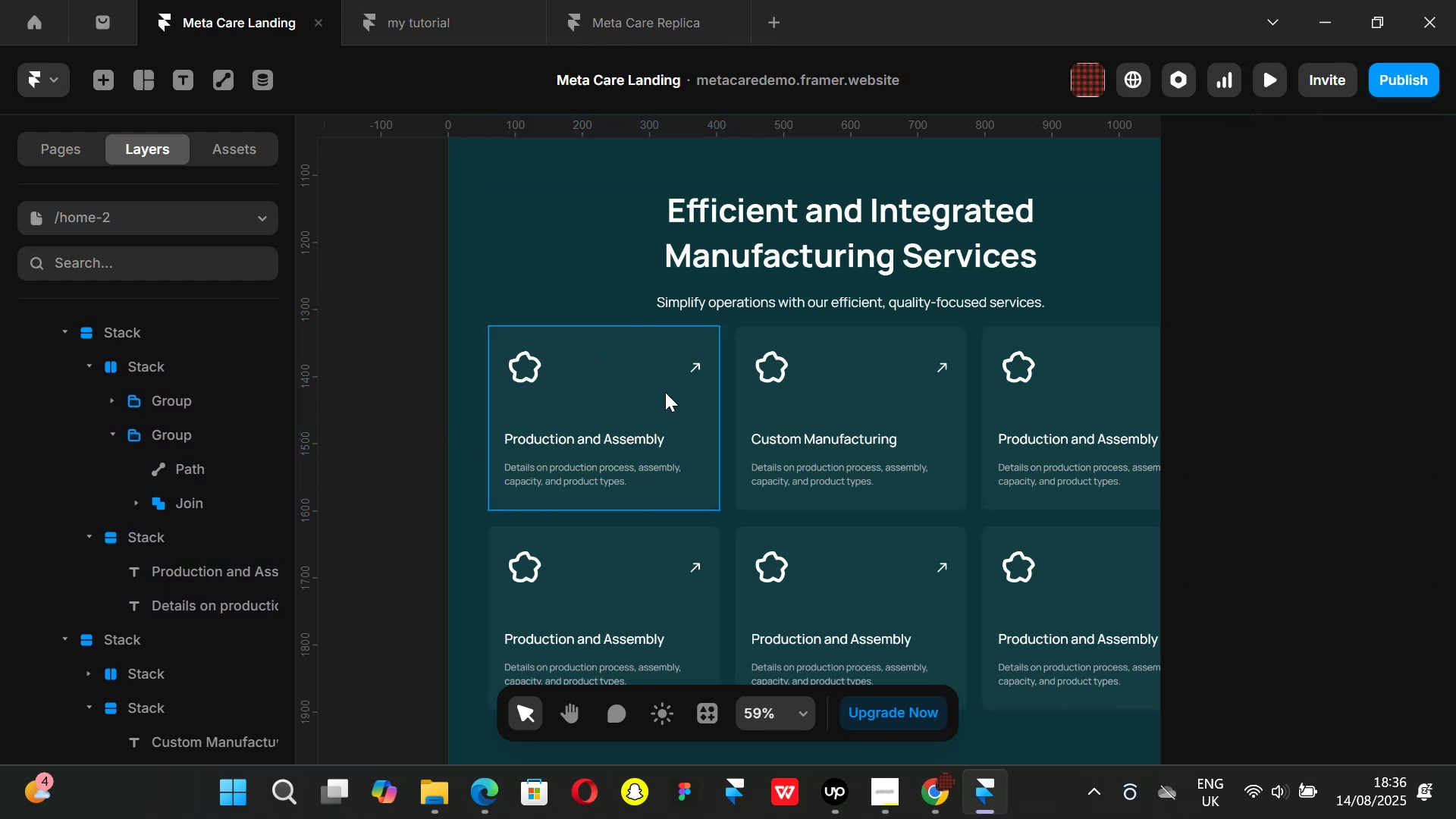 
hold_key(key=ShiftLeft, duration=1.51)
scroll: coordinate [657, 426], scroll_direction: down, amount: 11.0
 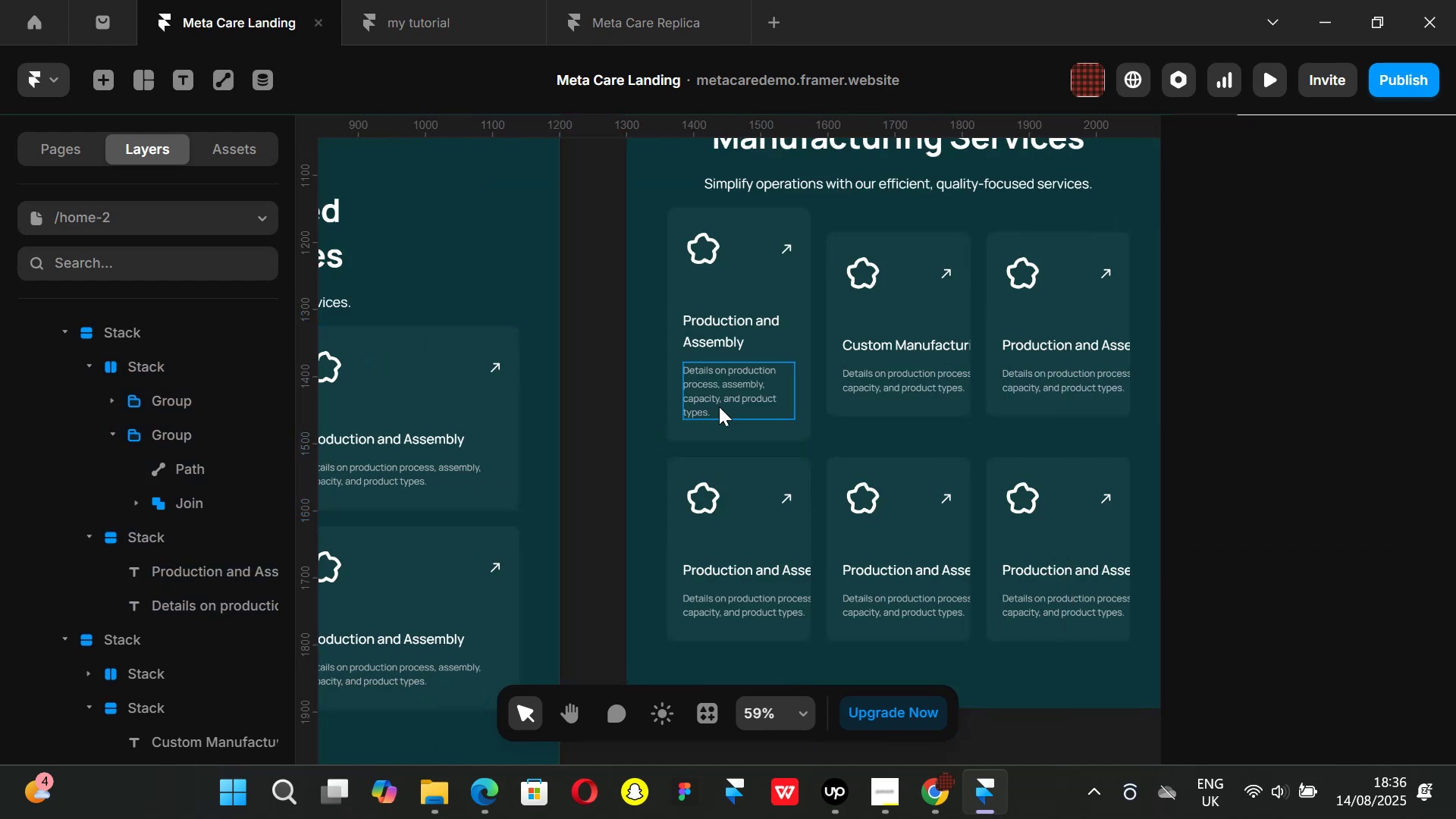 
hold_key(key=ShiftLeft, duration=1.51)
 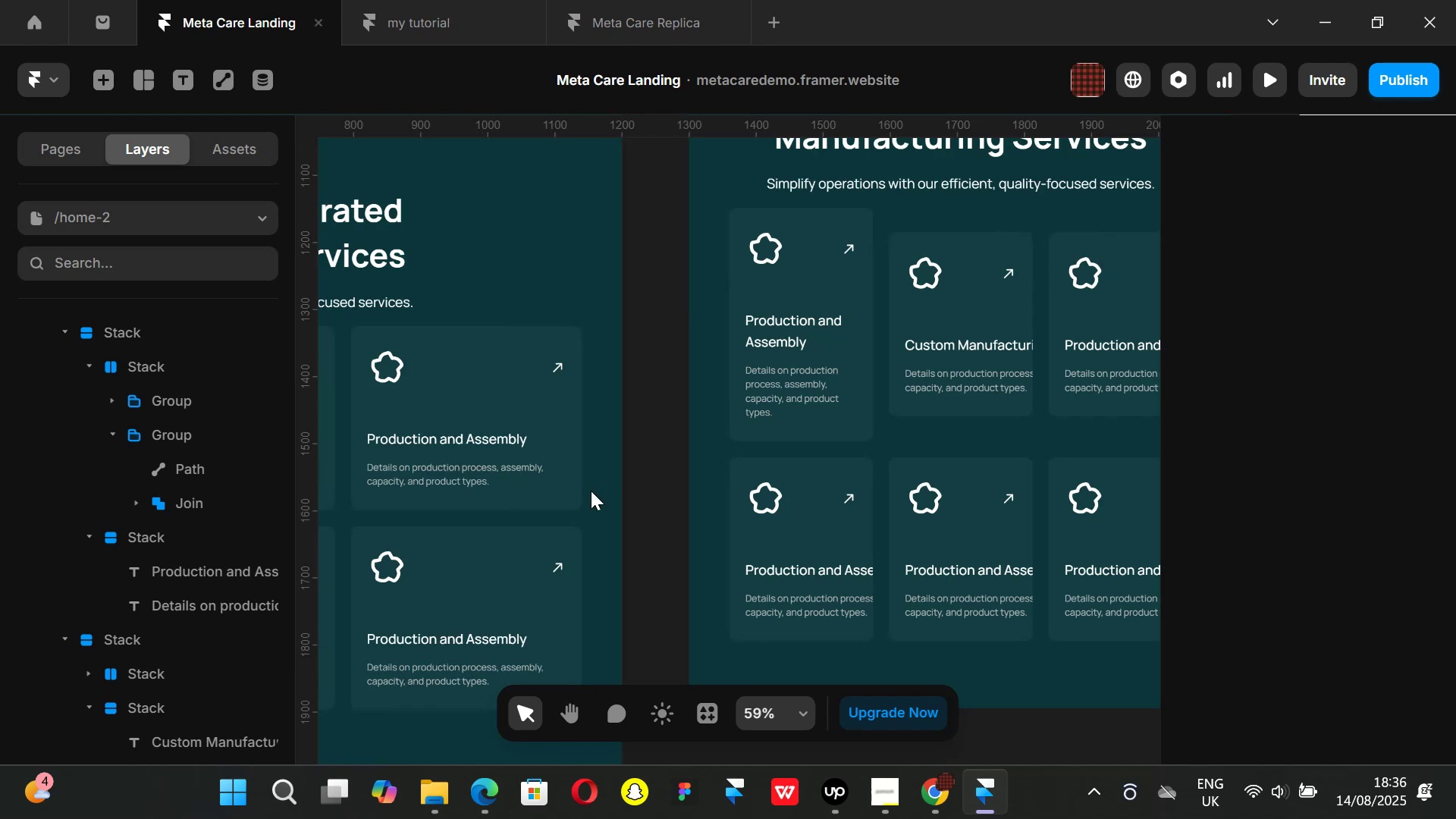 
hold_key(key=ShiftLeft, duration=1.51)
scroll: coordinate [591, 491], scroll_direction: up, amount: 1.0
 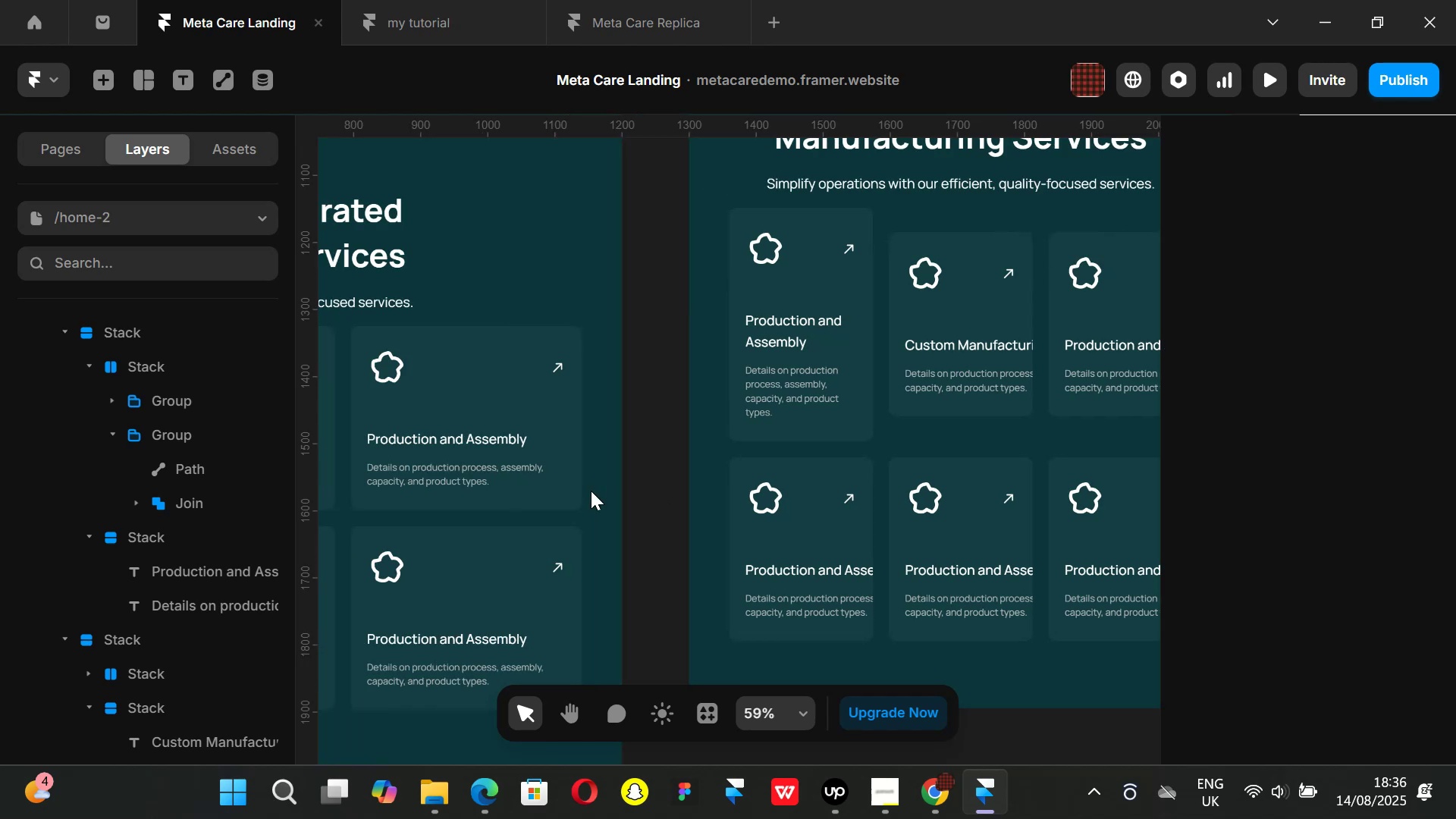 
hold_key(key=ShiftLeft, duration=1.51)
 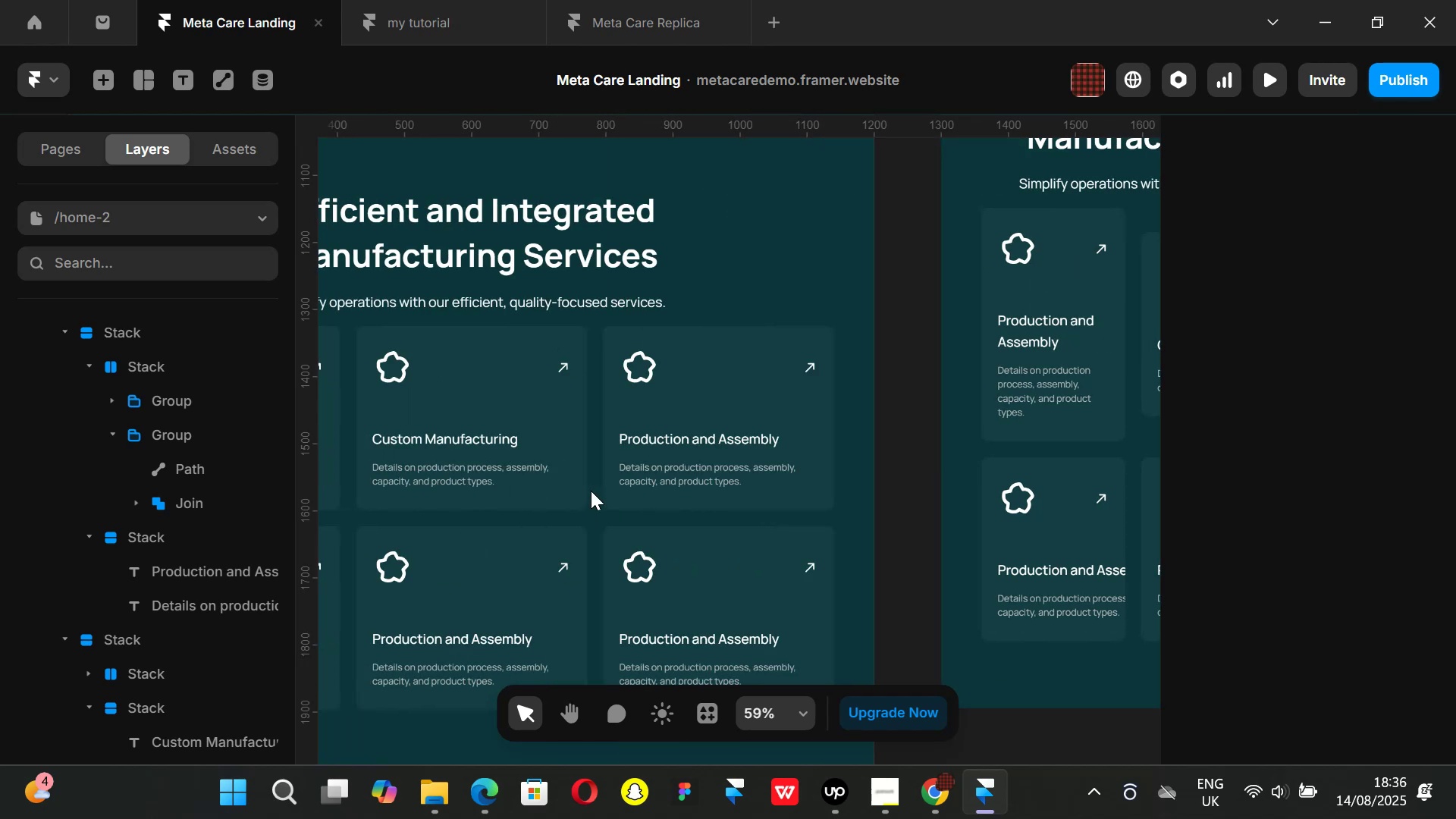 
hold_key(key=ShiftLeft, duration=1.4)
scroll: coordinate [591, 491], scroll_direction: up, amount: 10.0
 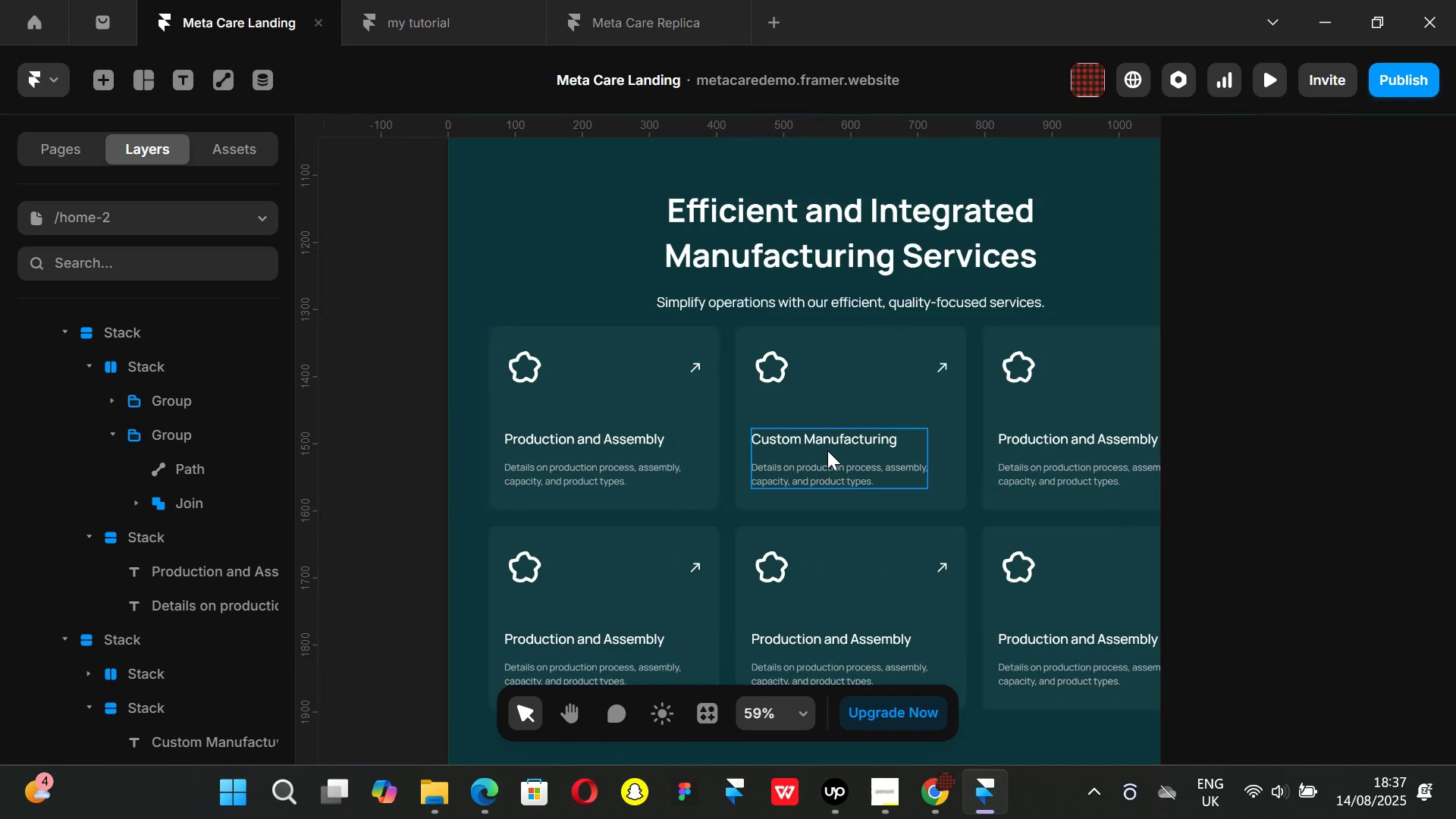 
left_click([708, 439])
 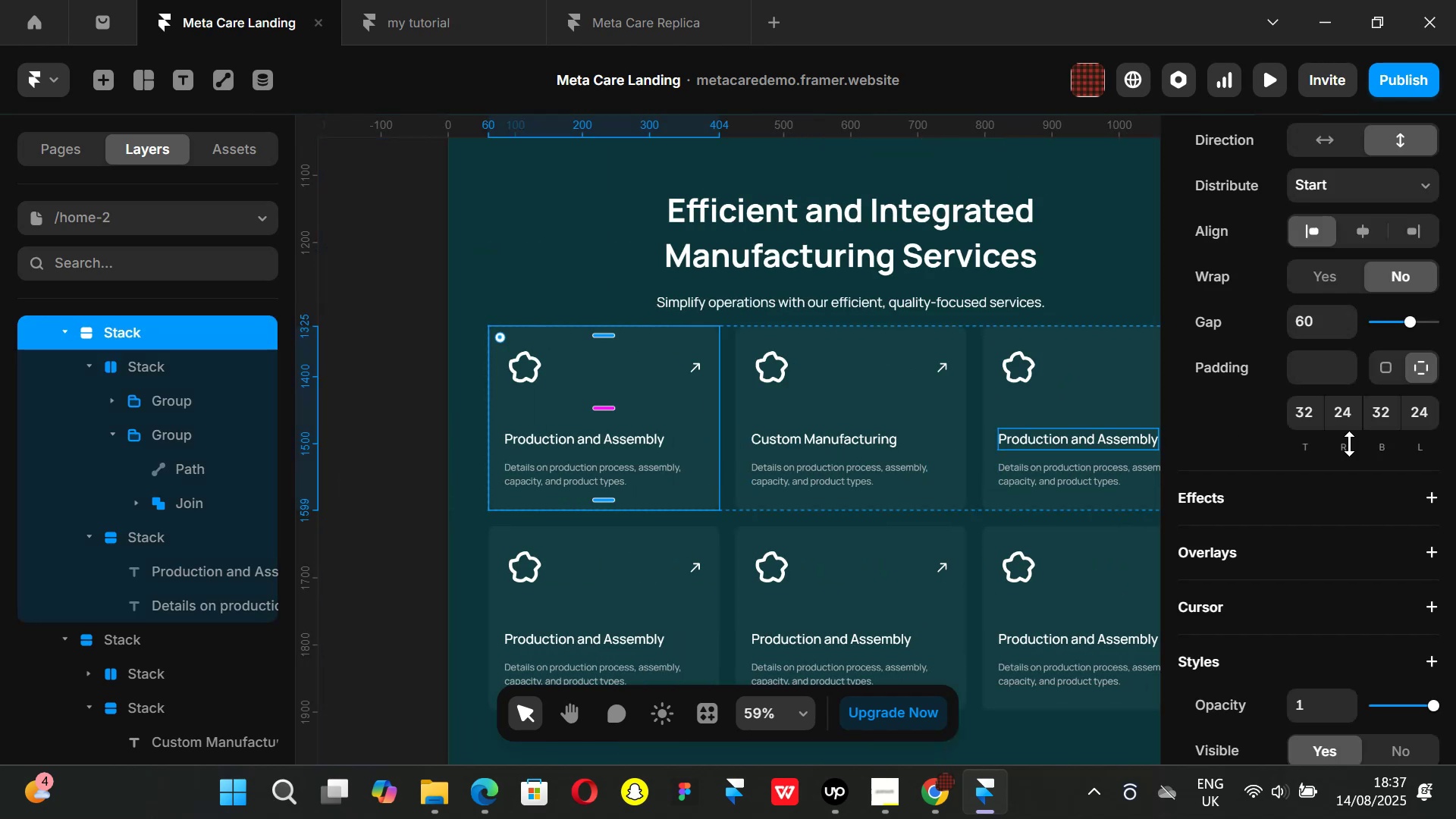 
scroll: coordinate [1354, 446], scroll_direction: up, amount: 6.0
 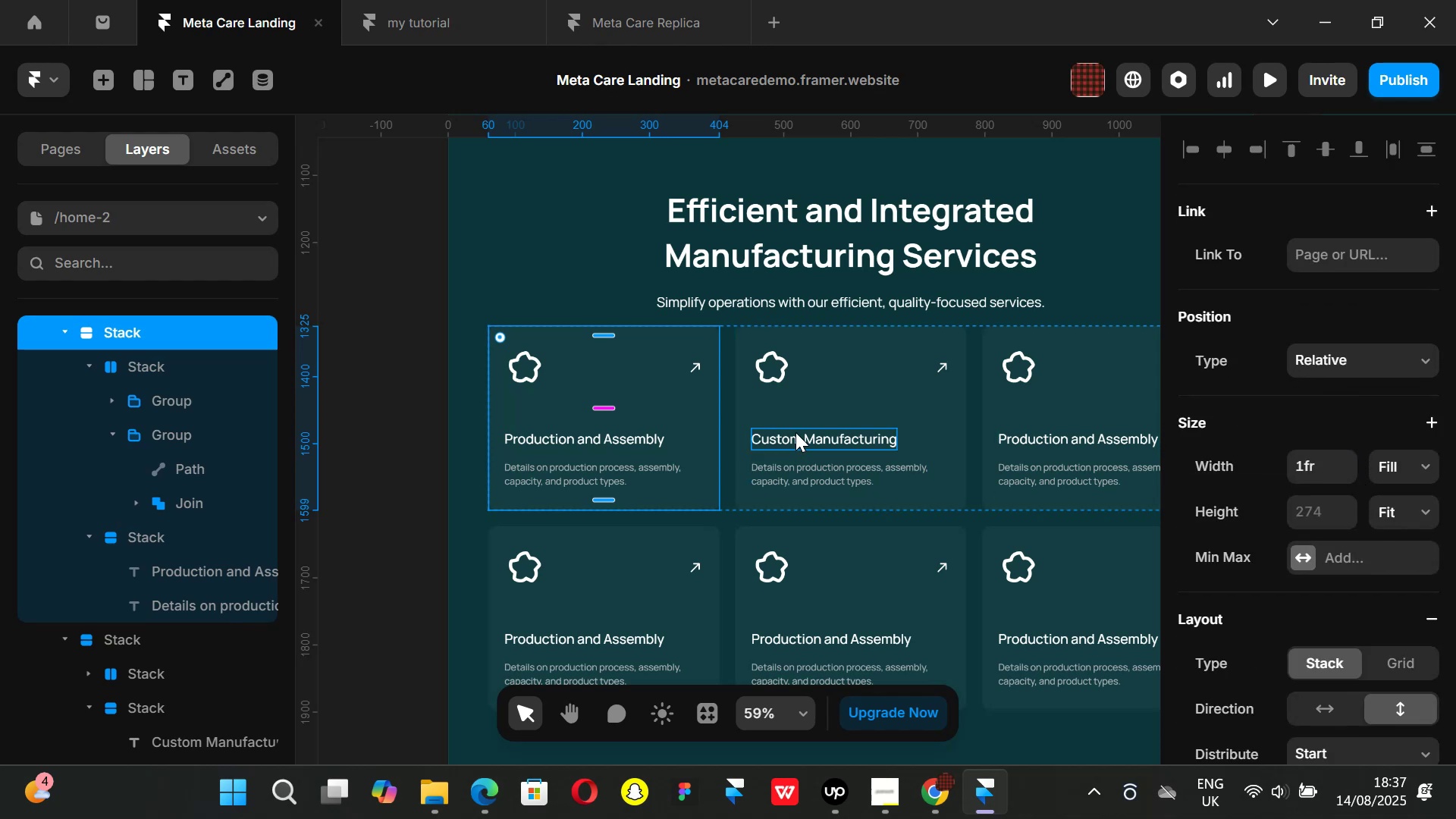 
left_click([795, 432])
 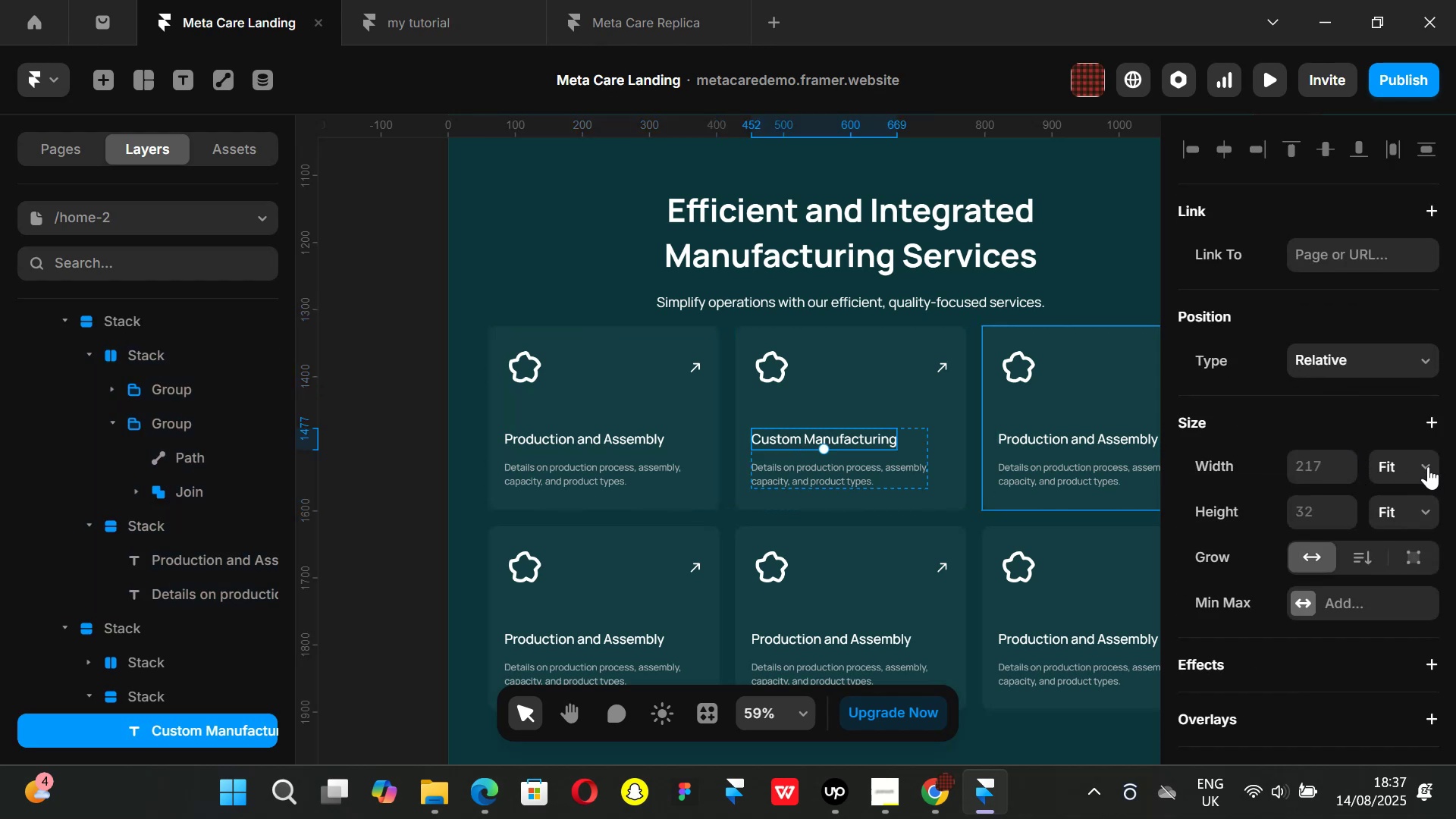 
left_click([1428, 466])
 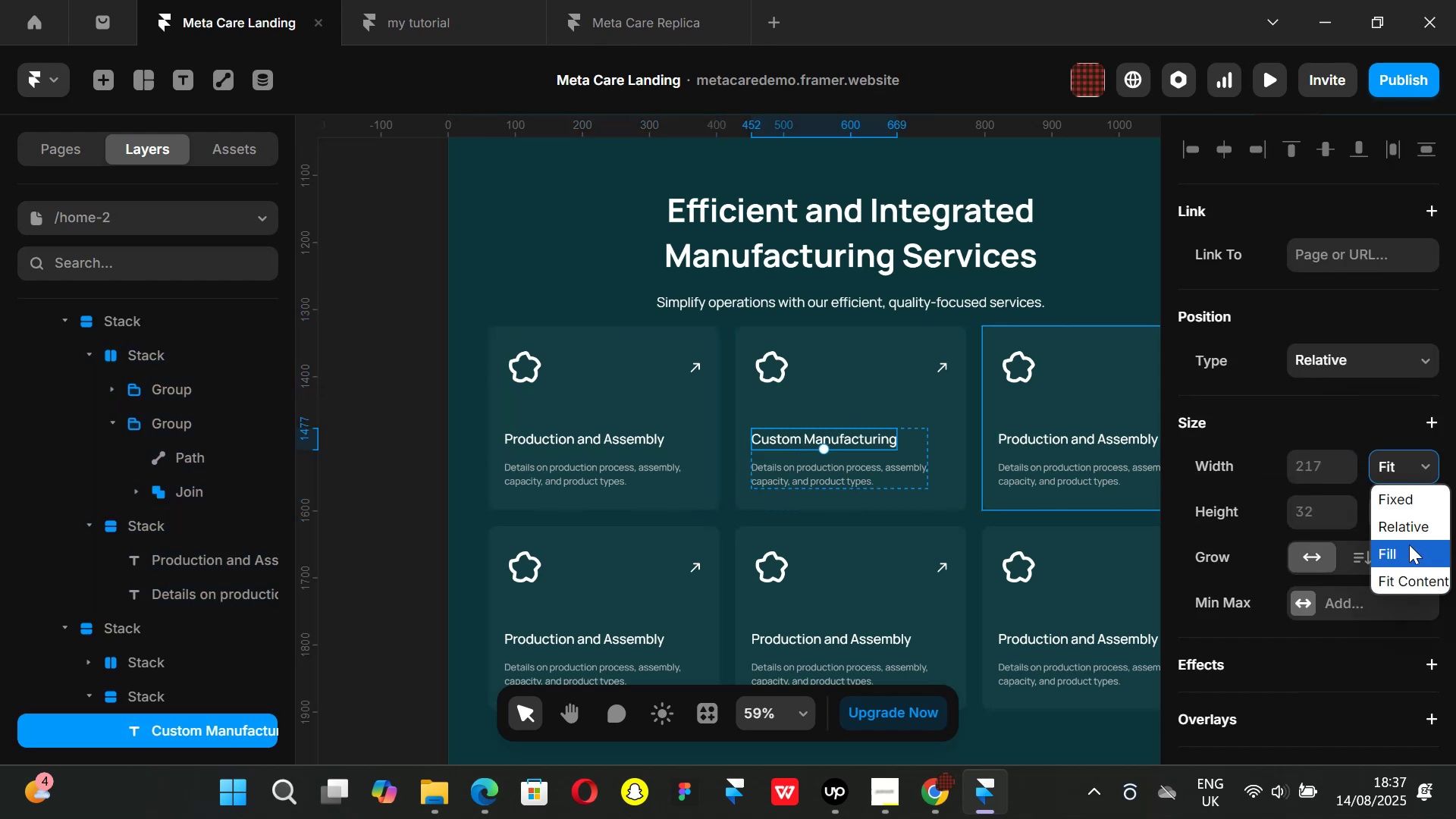 
left_click([1409, 544])
 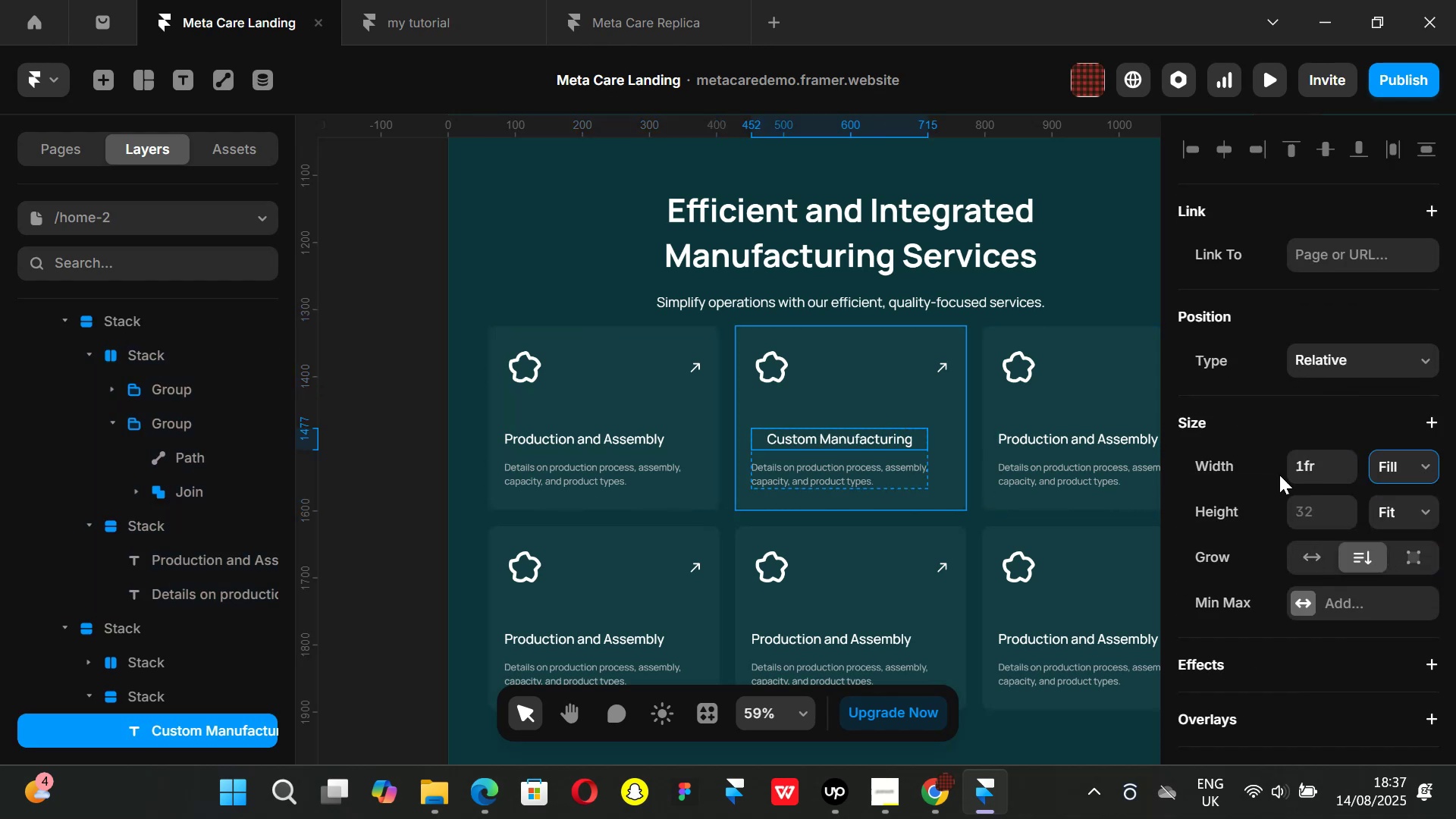 
scroll: coordinate [1329, 521], scroll_direction: down, amount: 5.0
 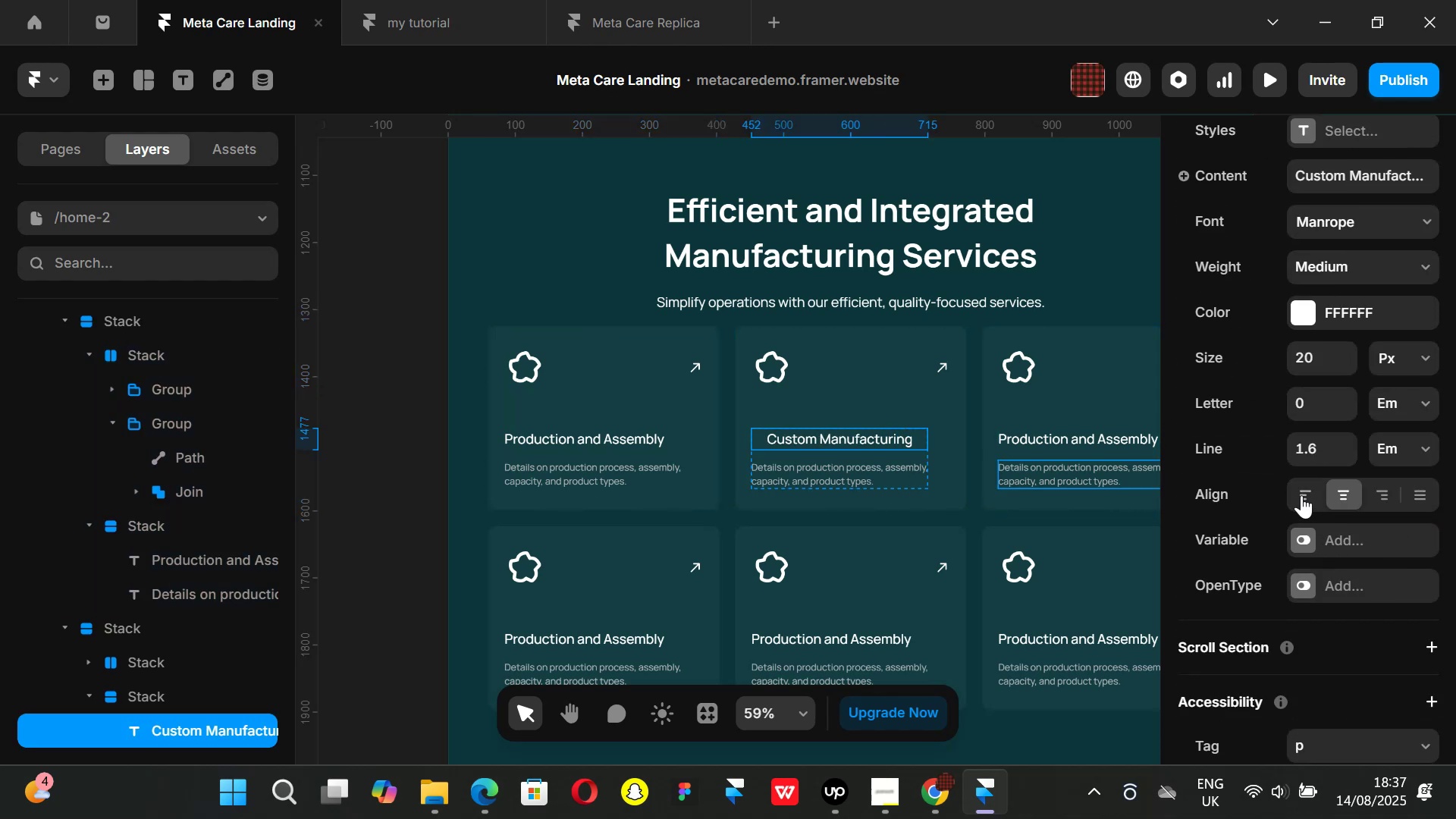 
left_click([1301, 495])
 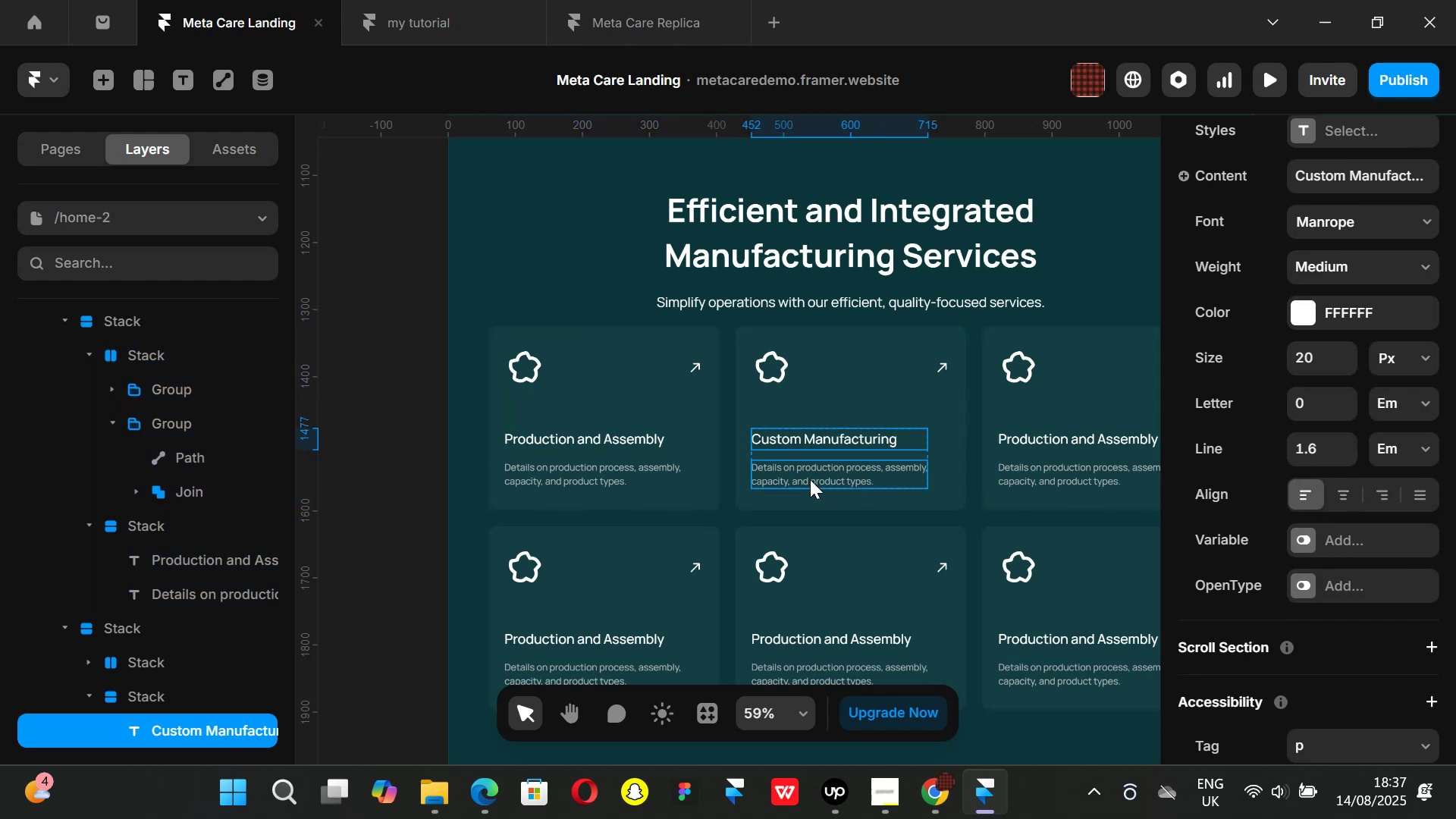 
left_click([810, 479])
 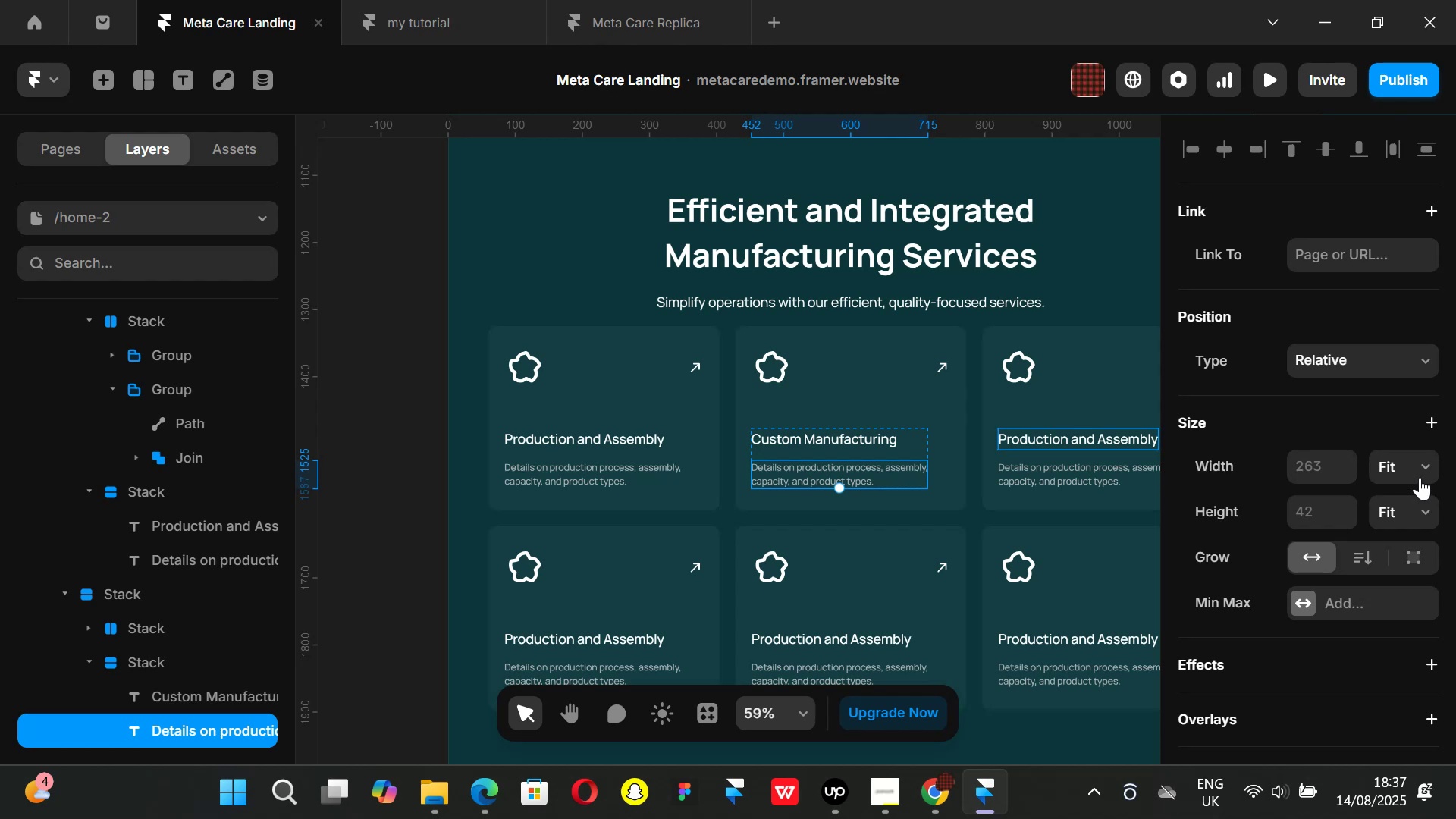 
left_click([1421, 468])
 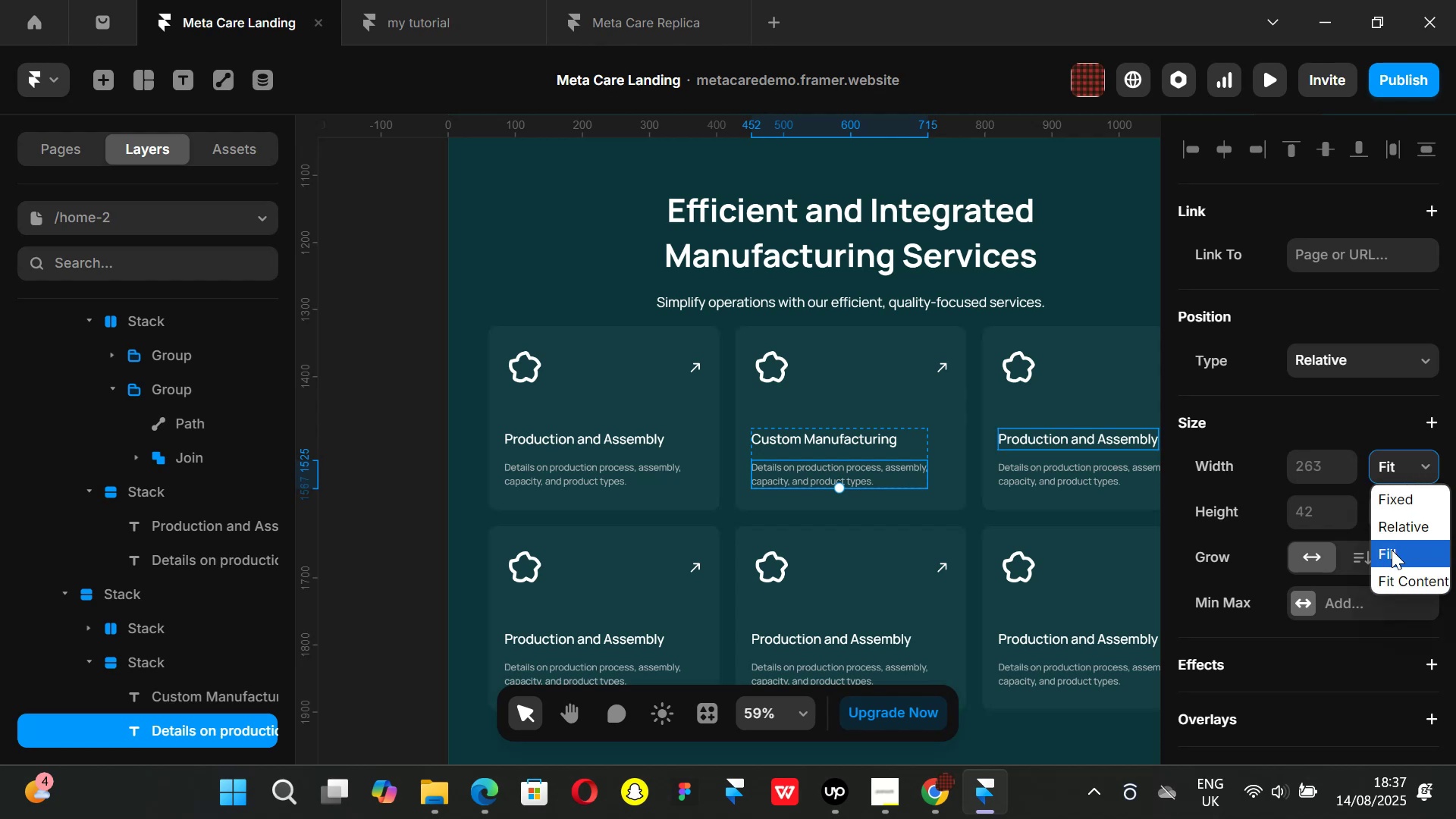 
left_click([1392, 550])
 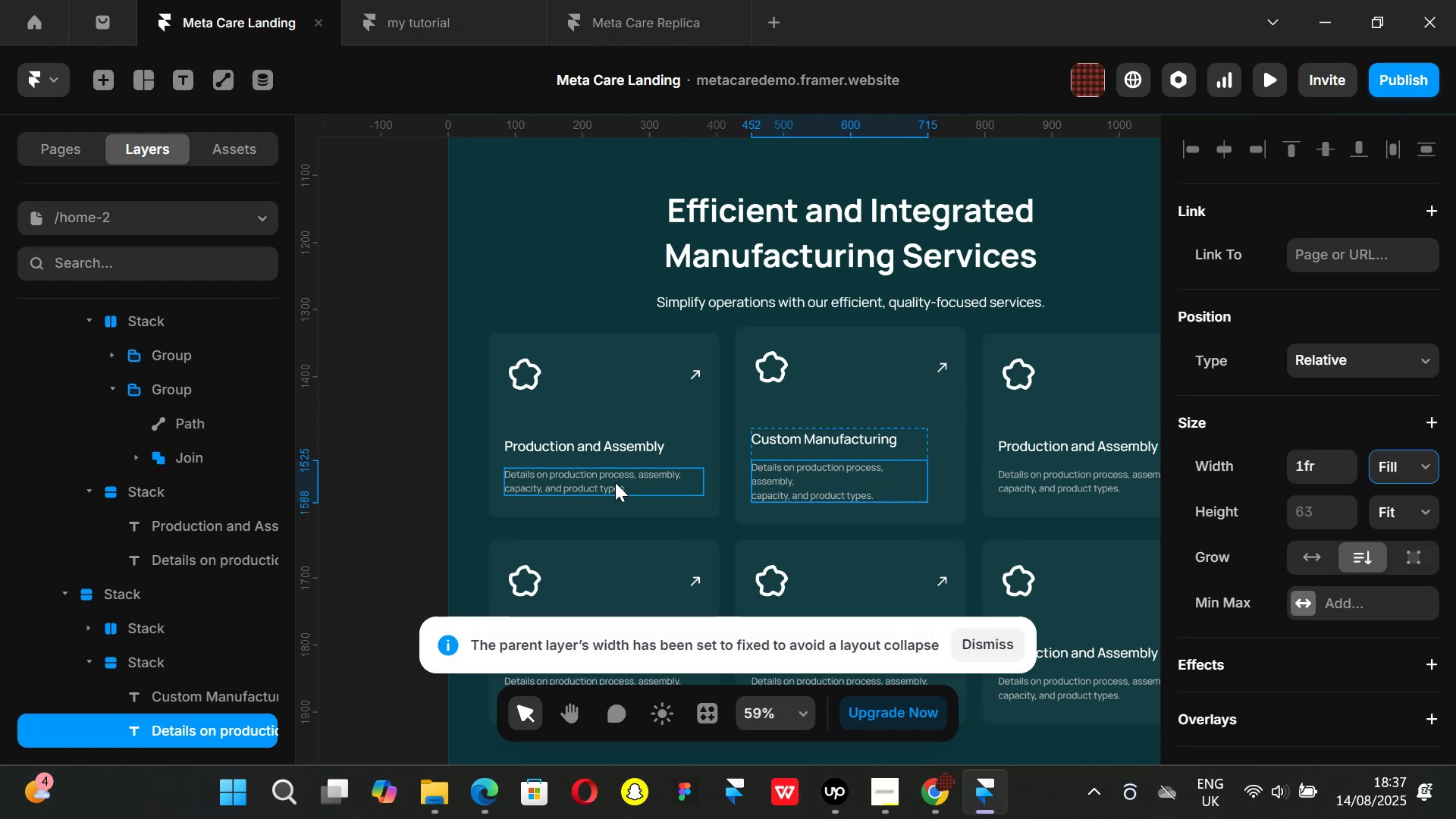 
key(Control+ControlLeft)
 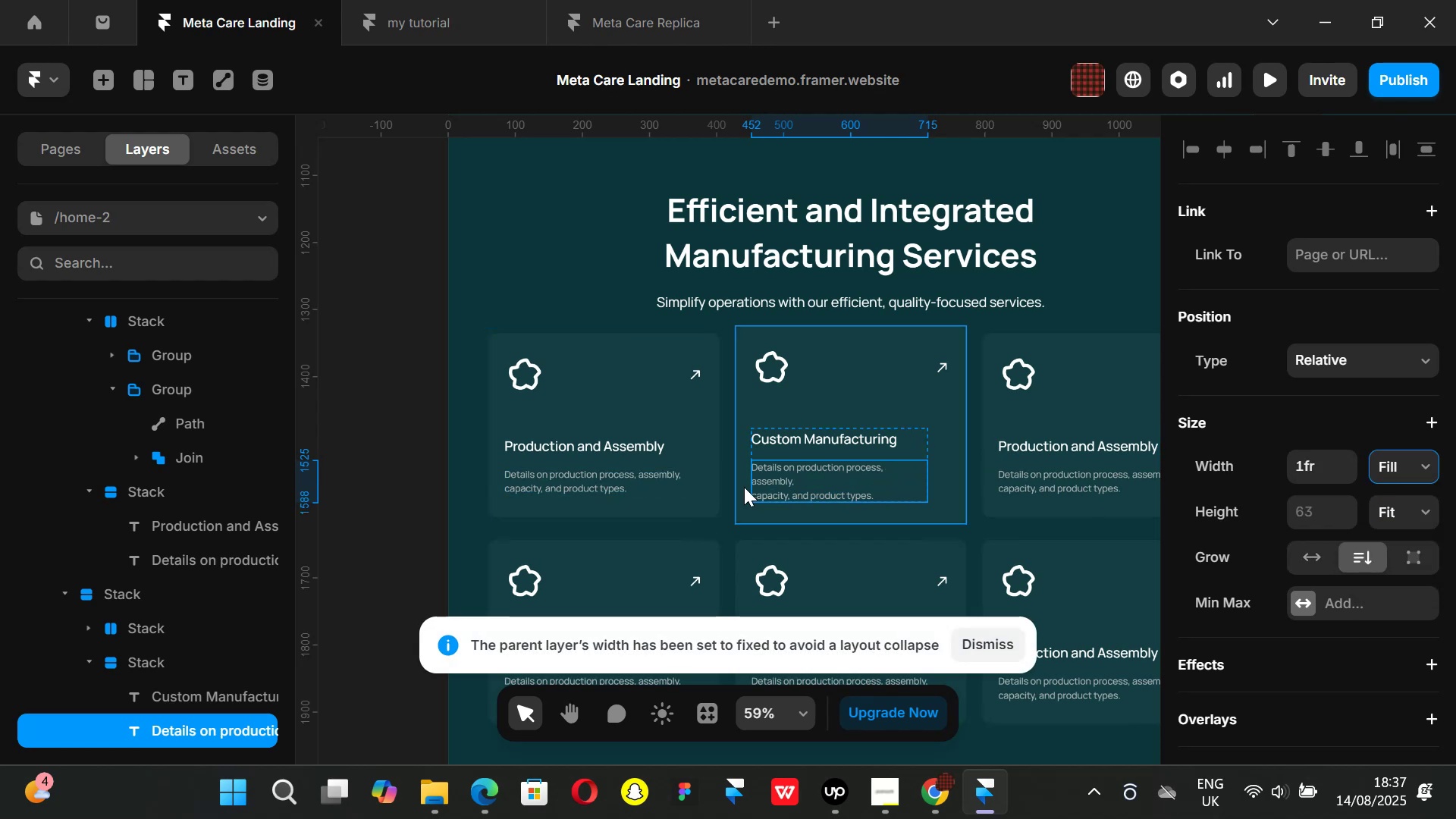 
key(Control+Z)
 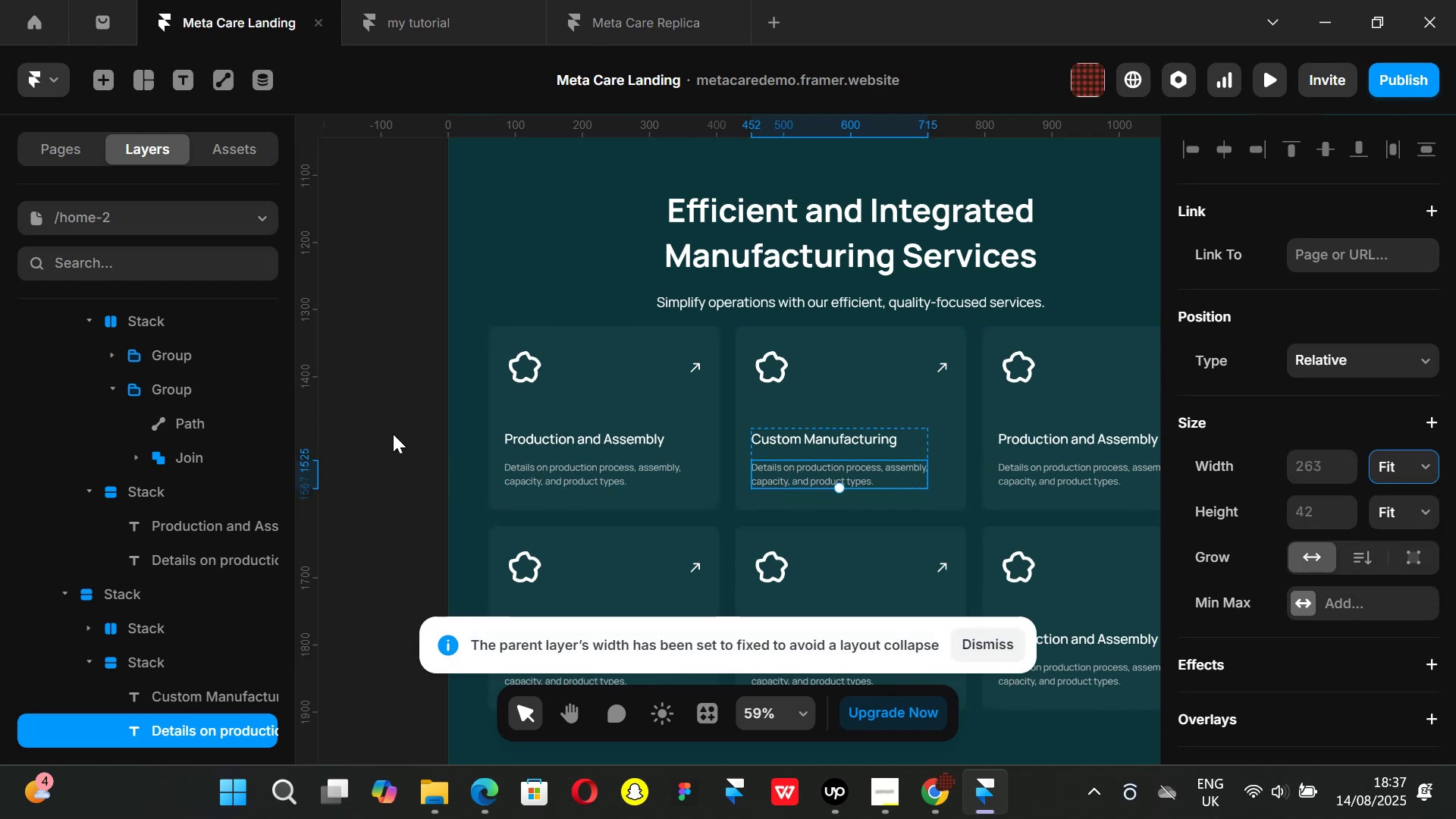 
left_click([384, 433])
 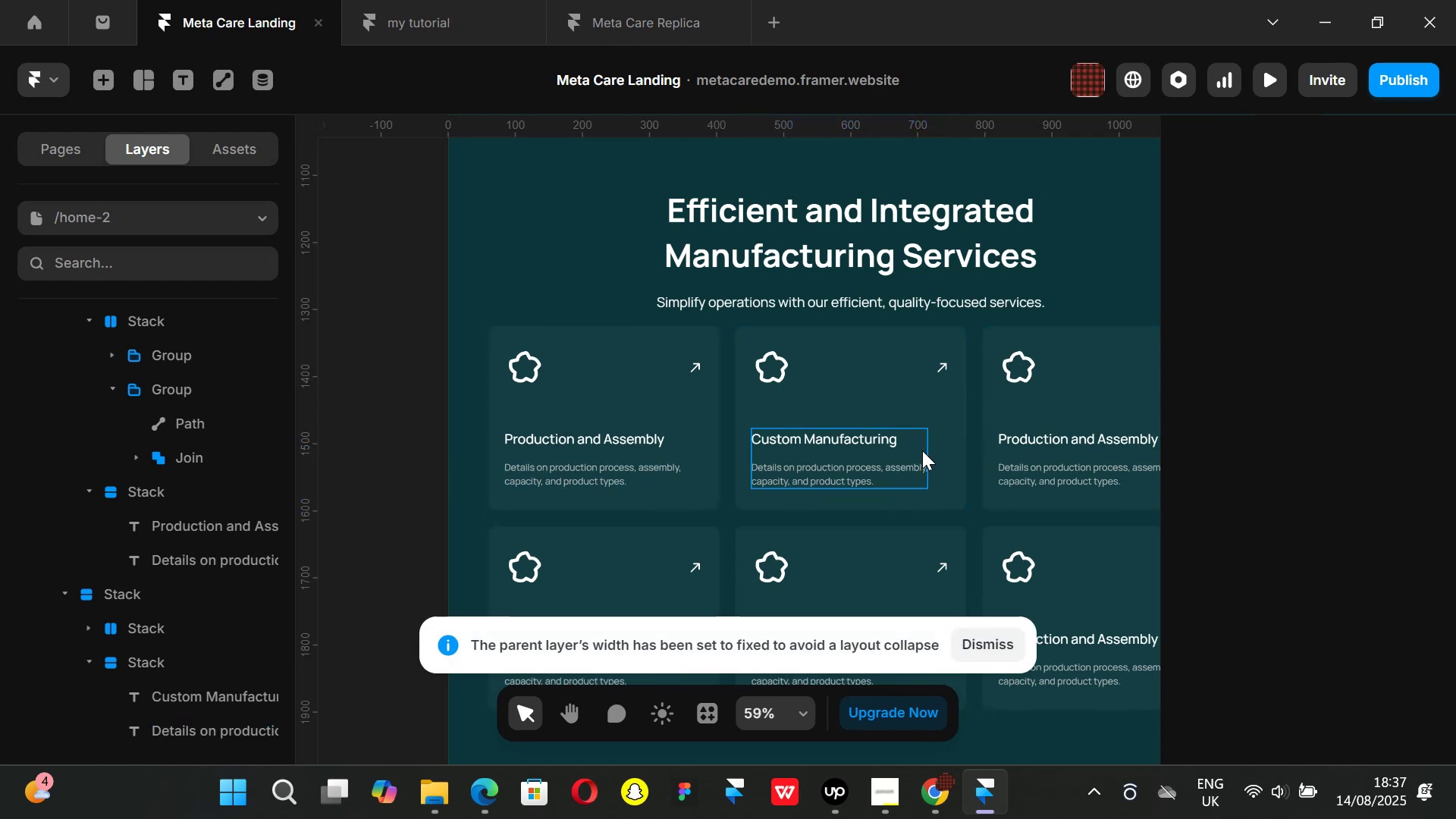 
left_click([922, 452])
 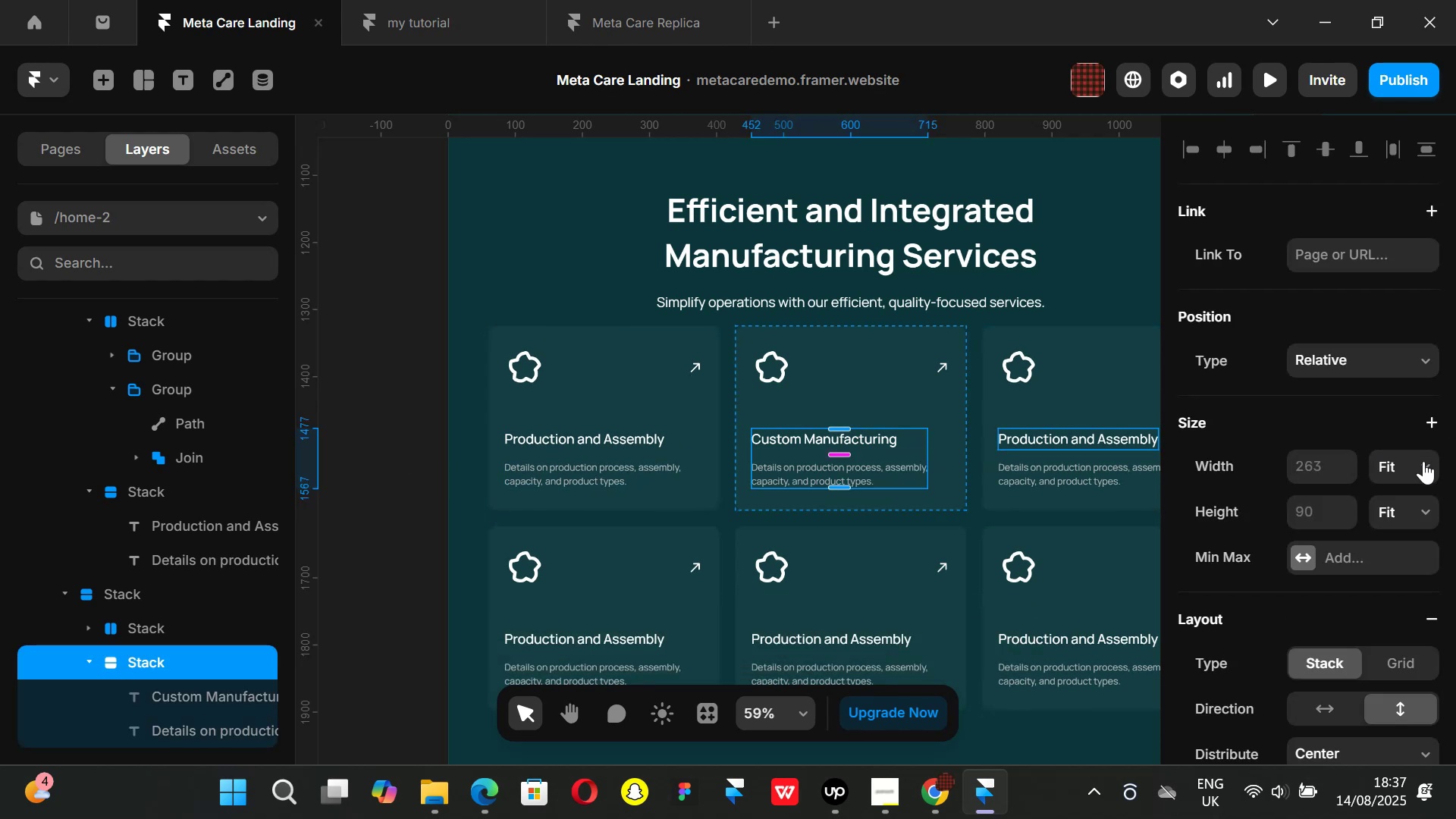 
left_click([1423, 461])
 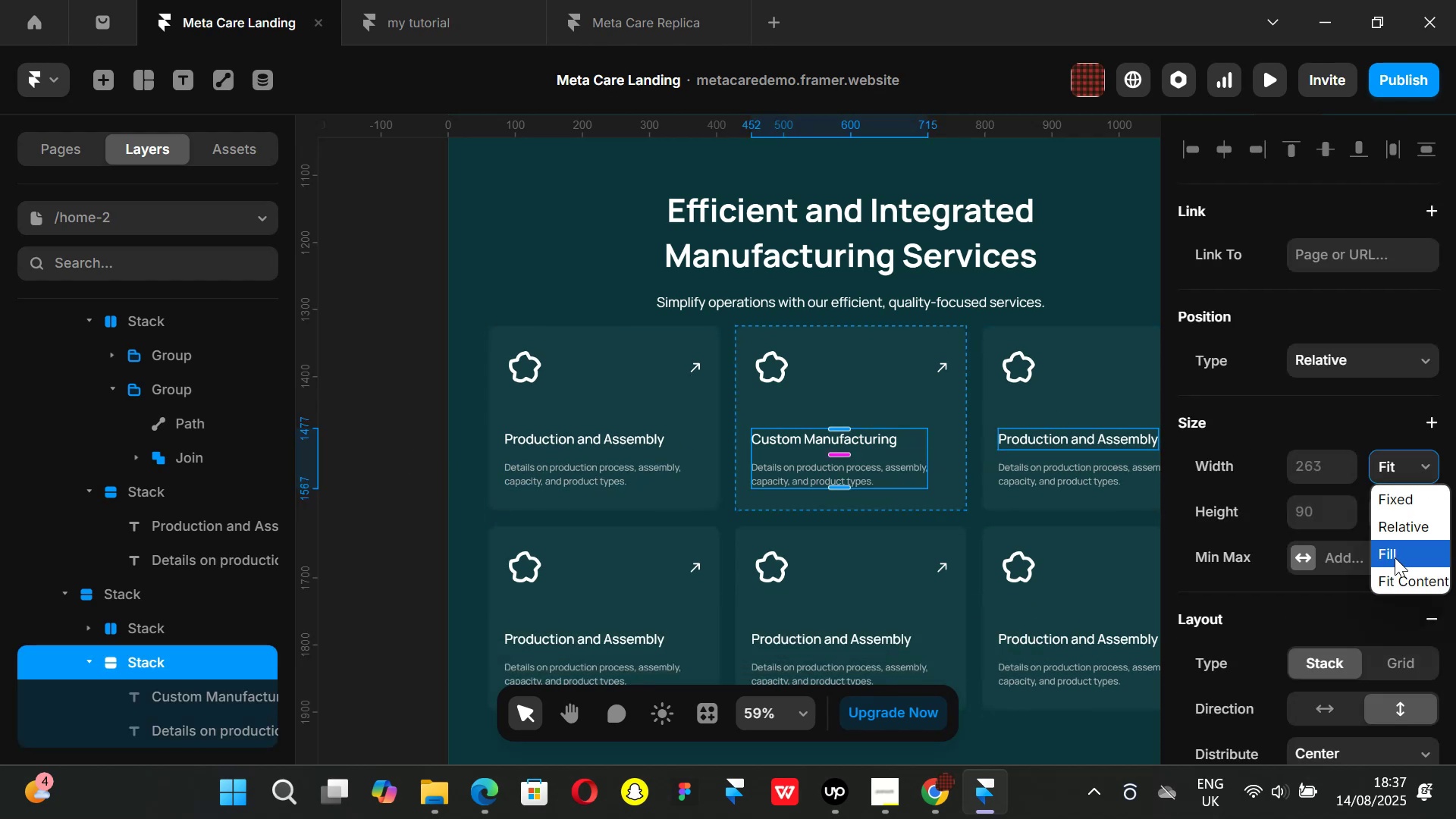 
left_click([1395, 557])
 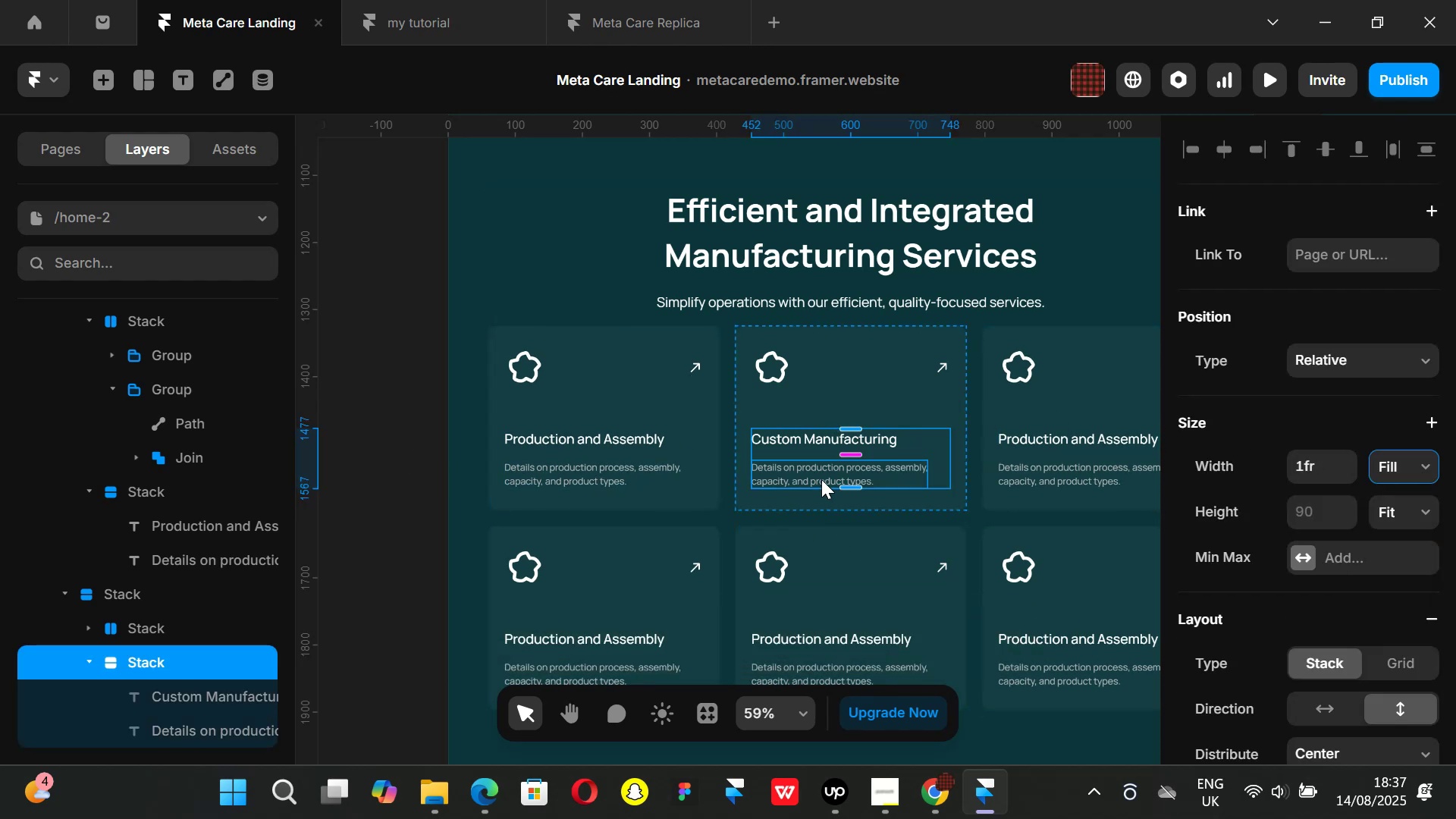 
left_click([816, 473])
 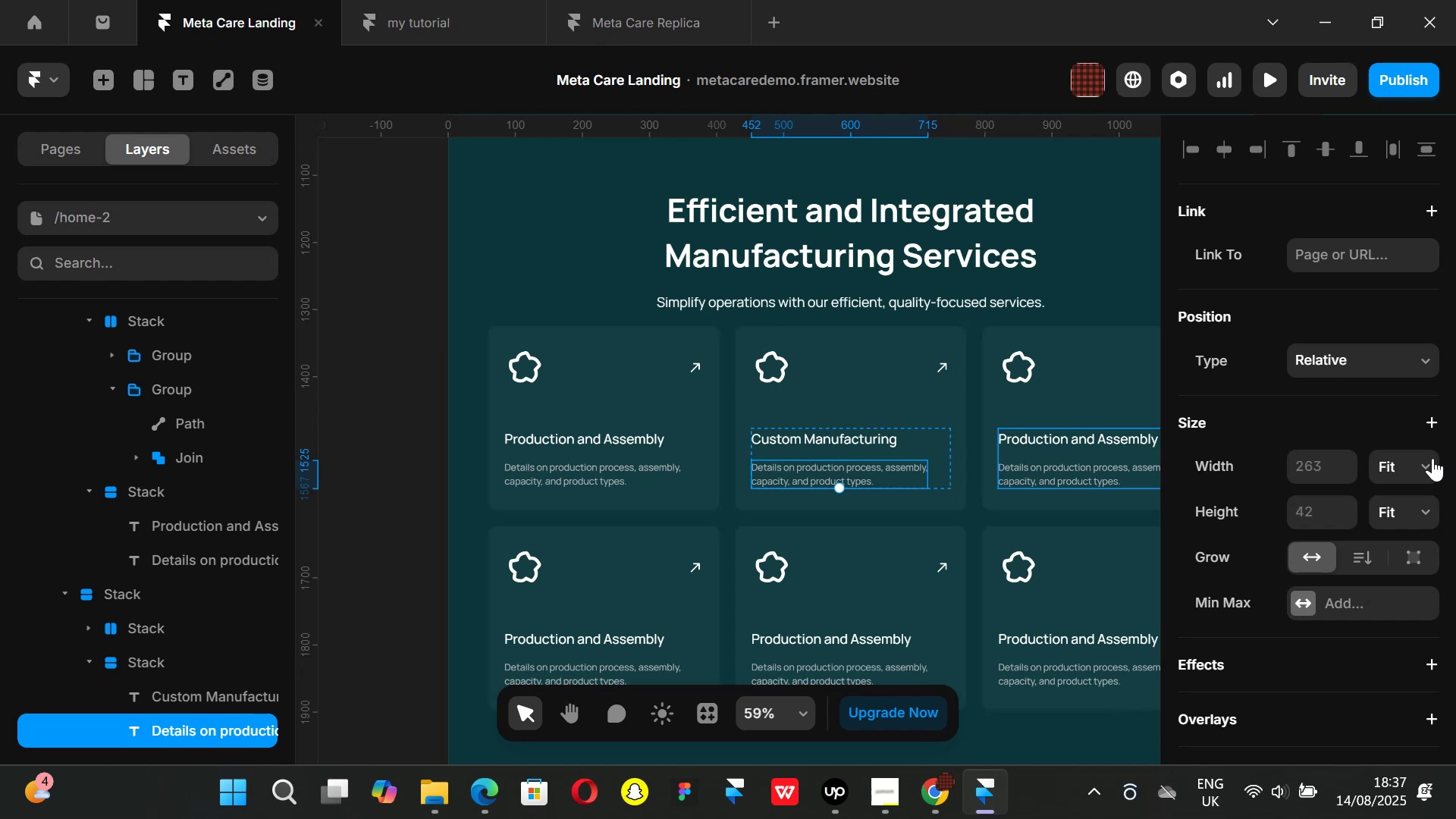 
left_click([1432, 459])
 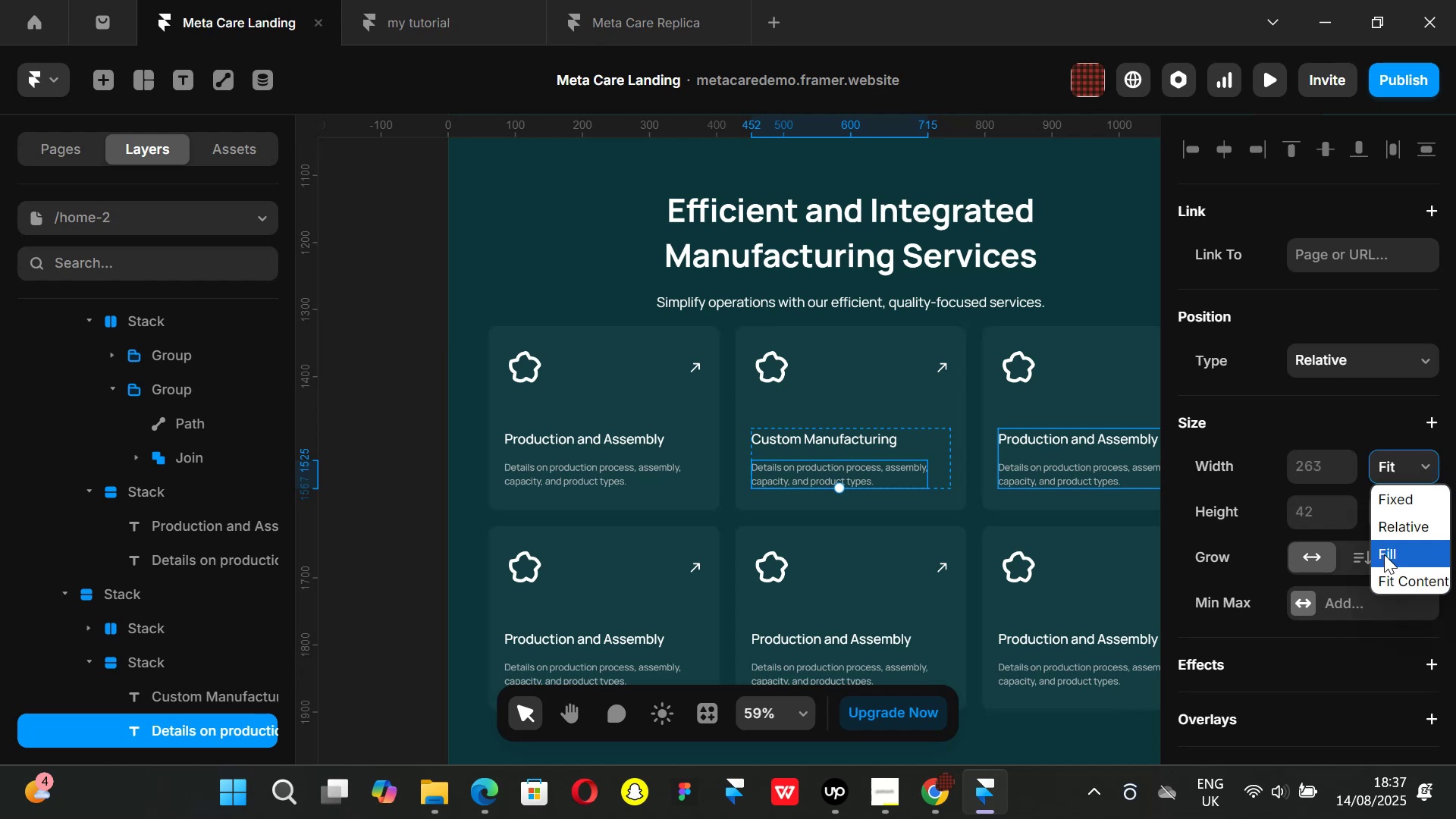 
left_click([1384, 554])
 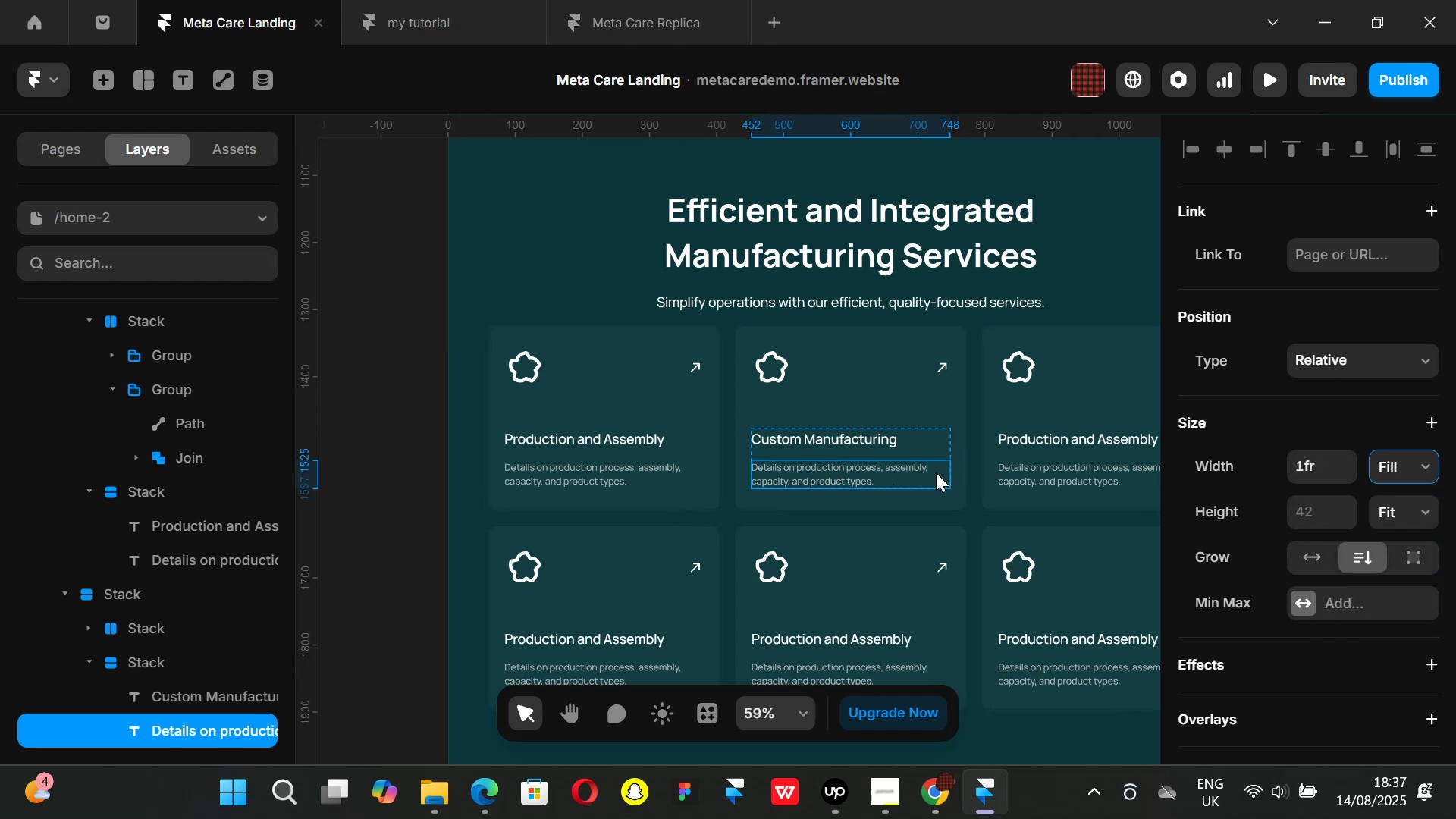 
hold_key(key=ShiftLeft, duration=1.35)
scroll: coordinate [870, 476], scroll_direction: down, amount: 3.0
 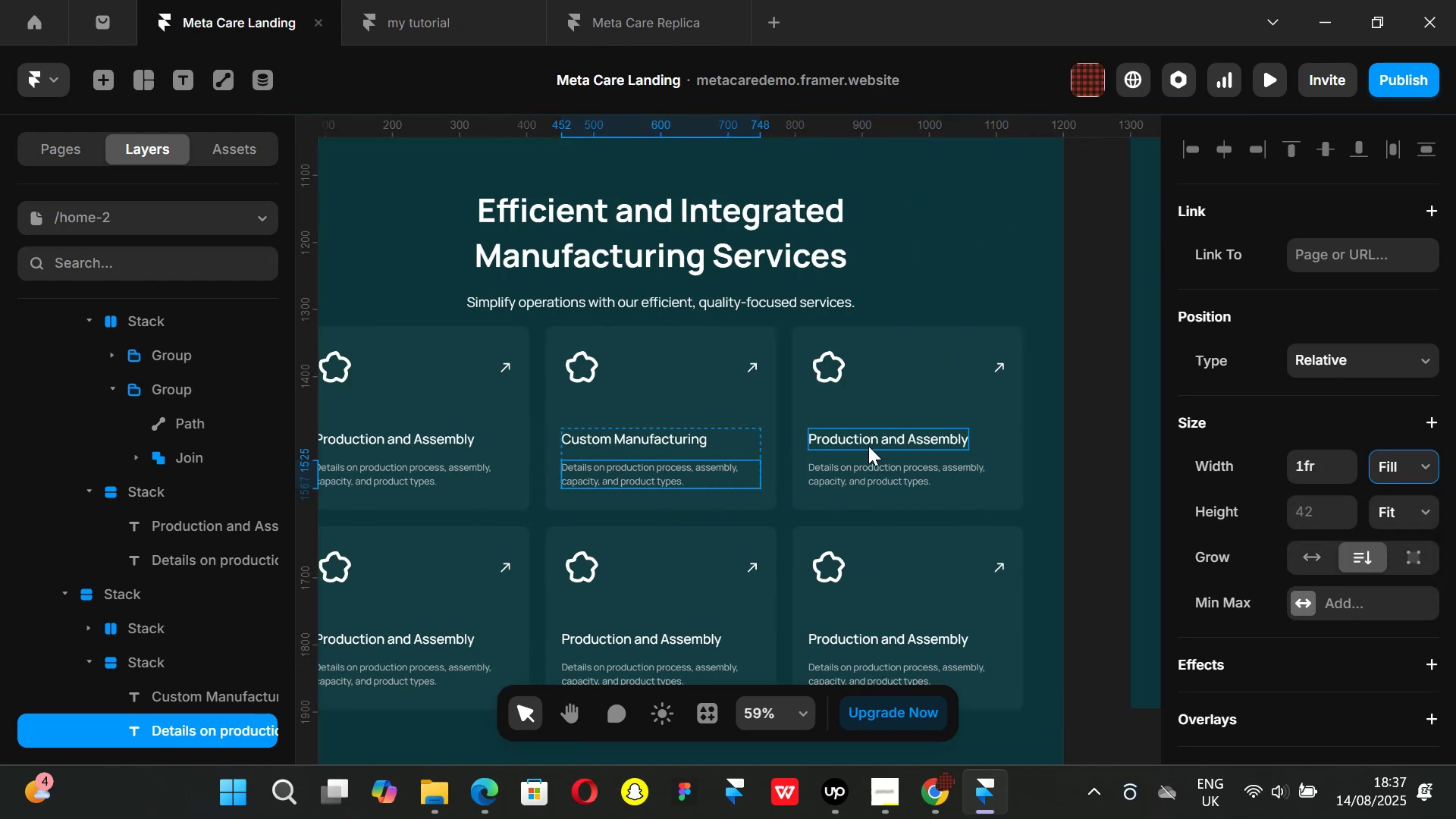 
left_click([868, 446])
 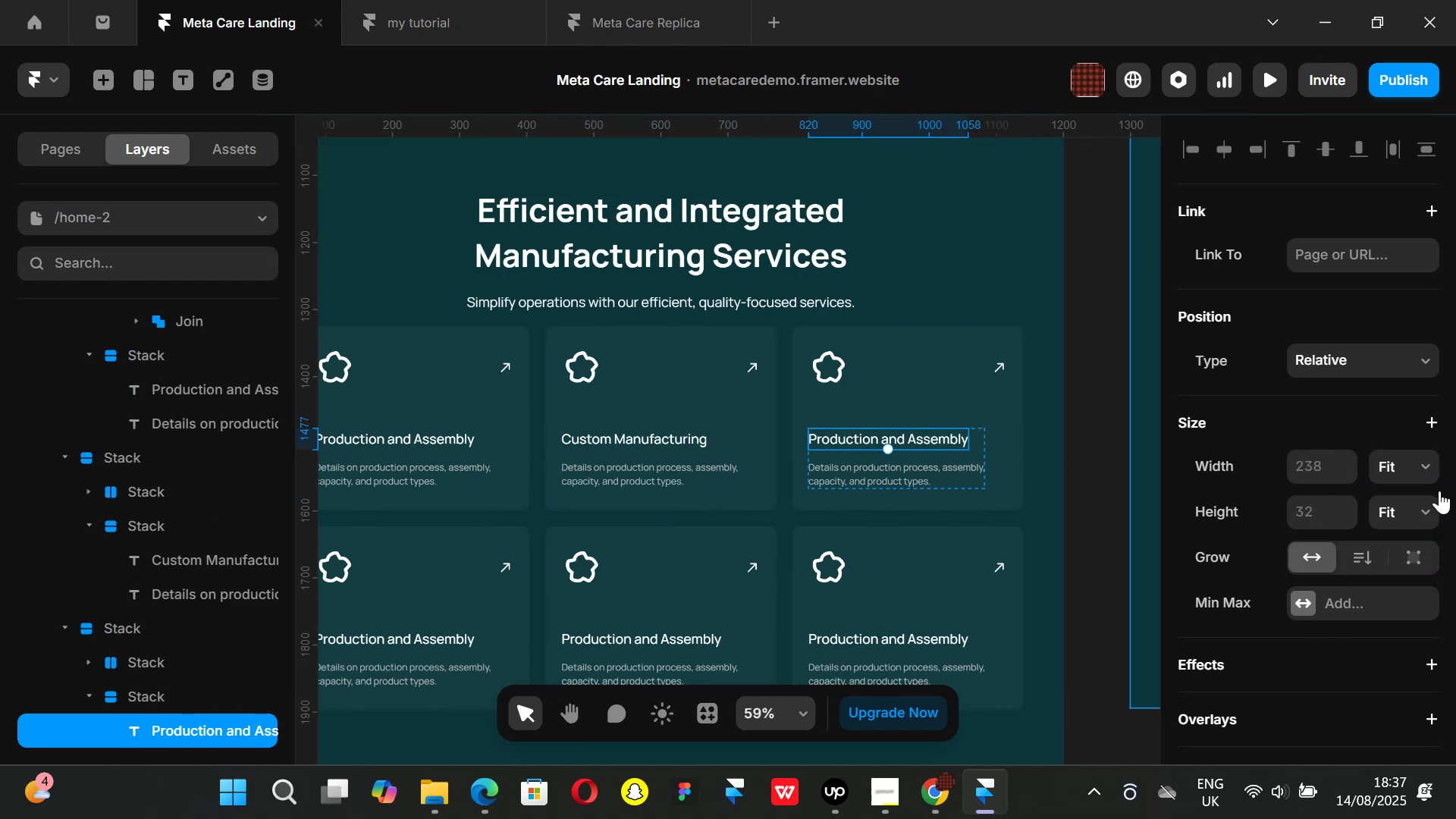 
left_click([1428, 469])
 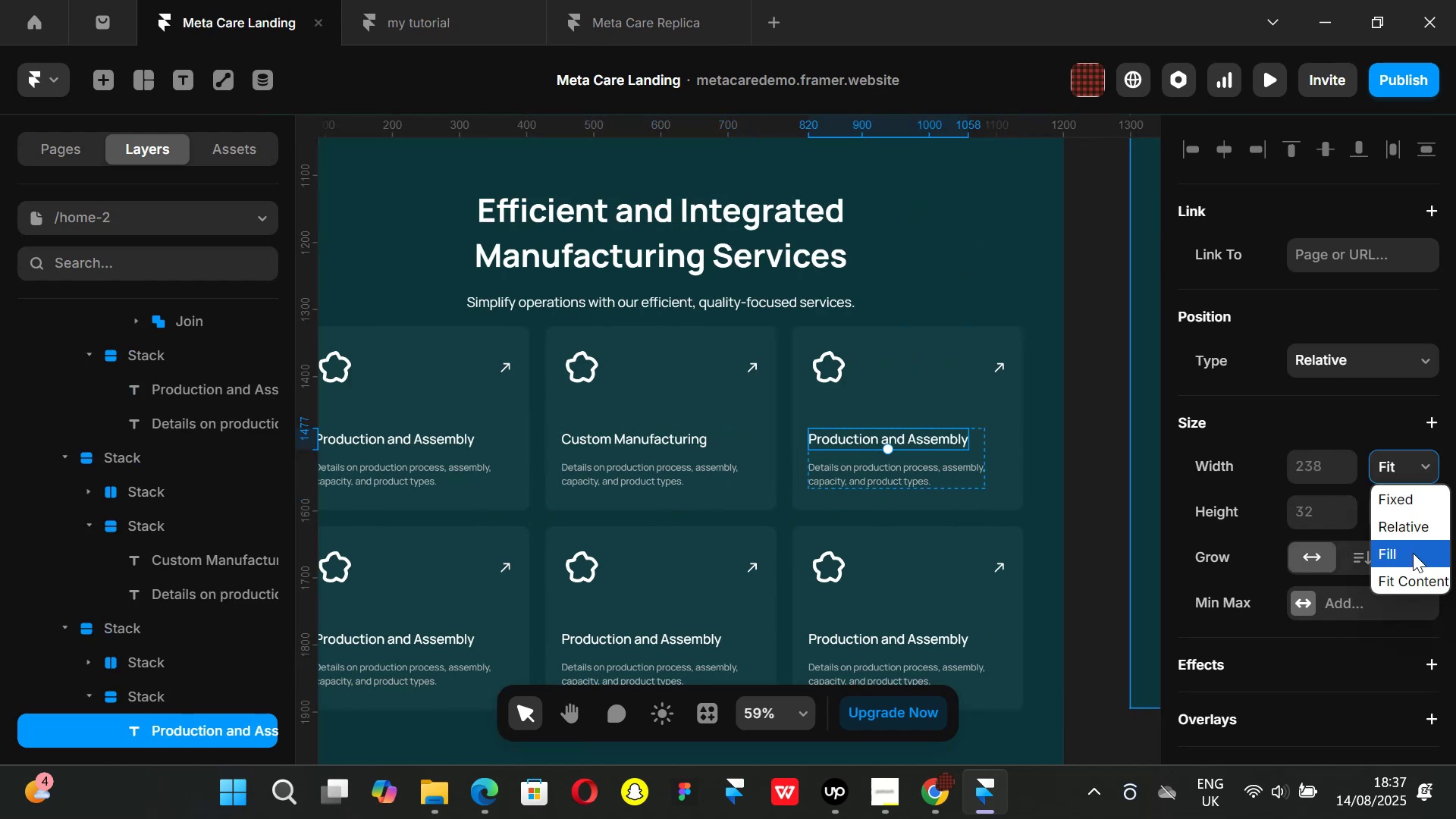 
left_click([1412, 553])
 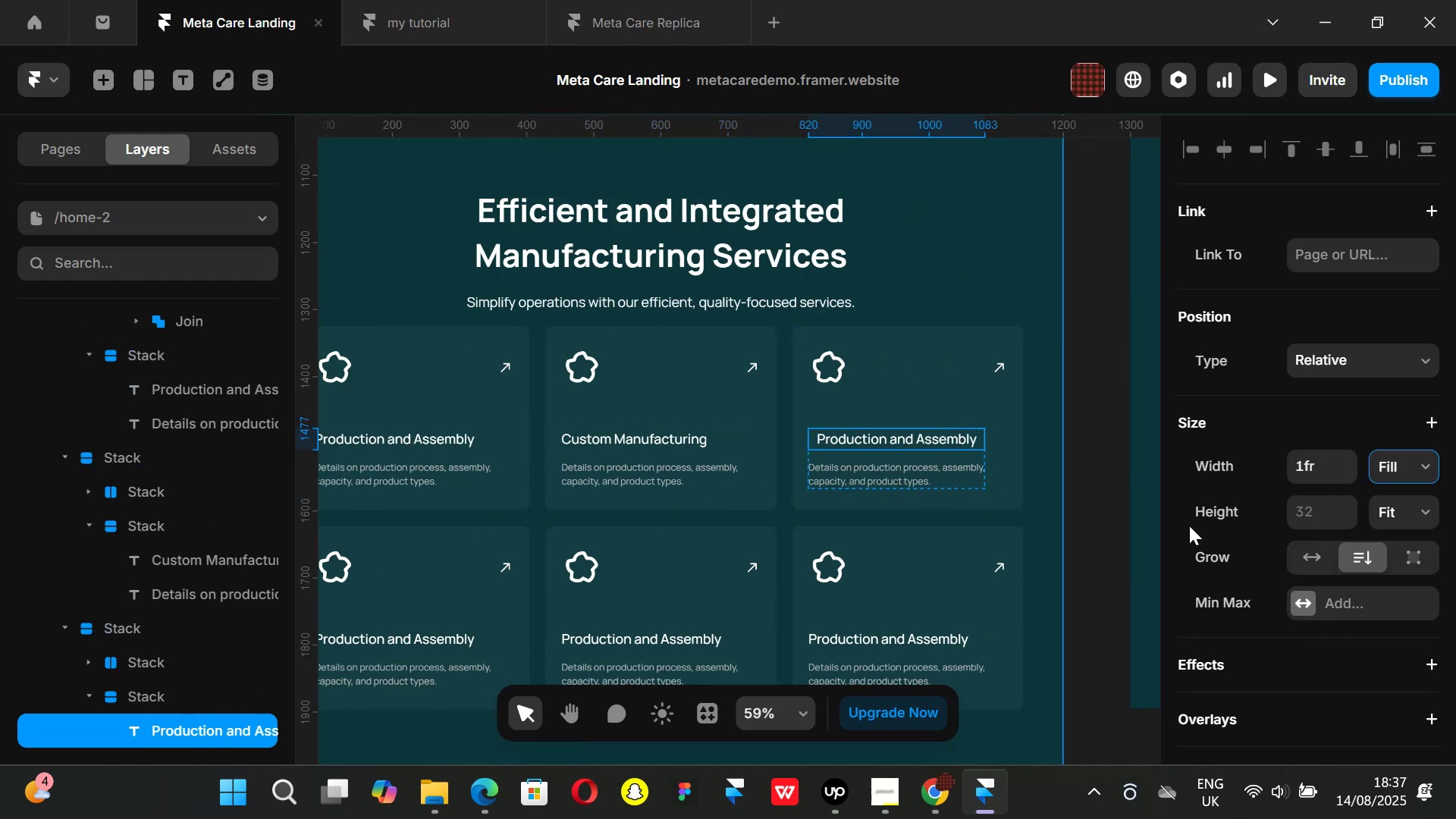 
scroll: coordinate [1318, 608], scroll_direction: down, amount: 5.0
 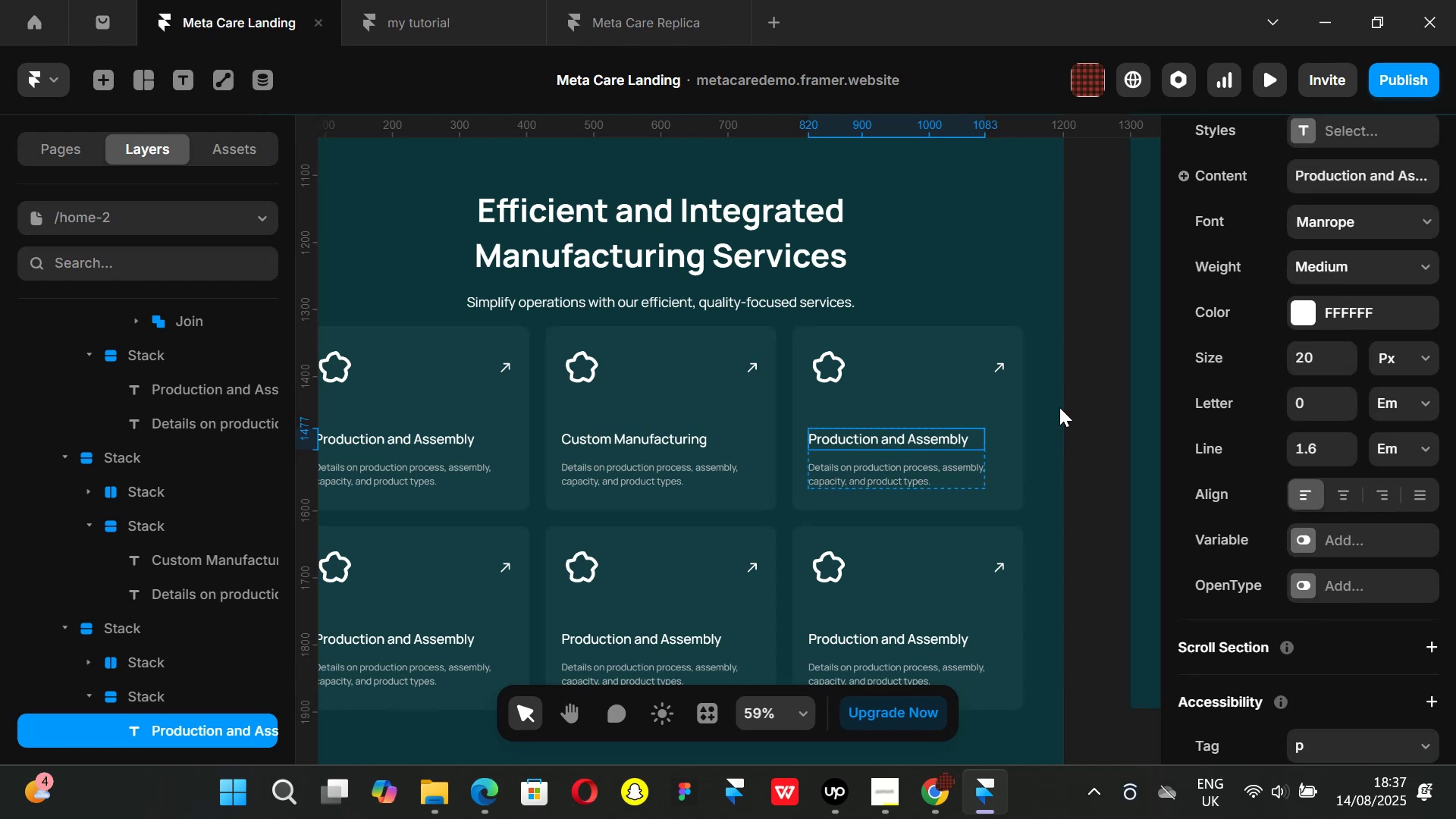 
left_click([1083, 401])
 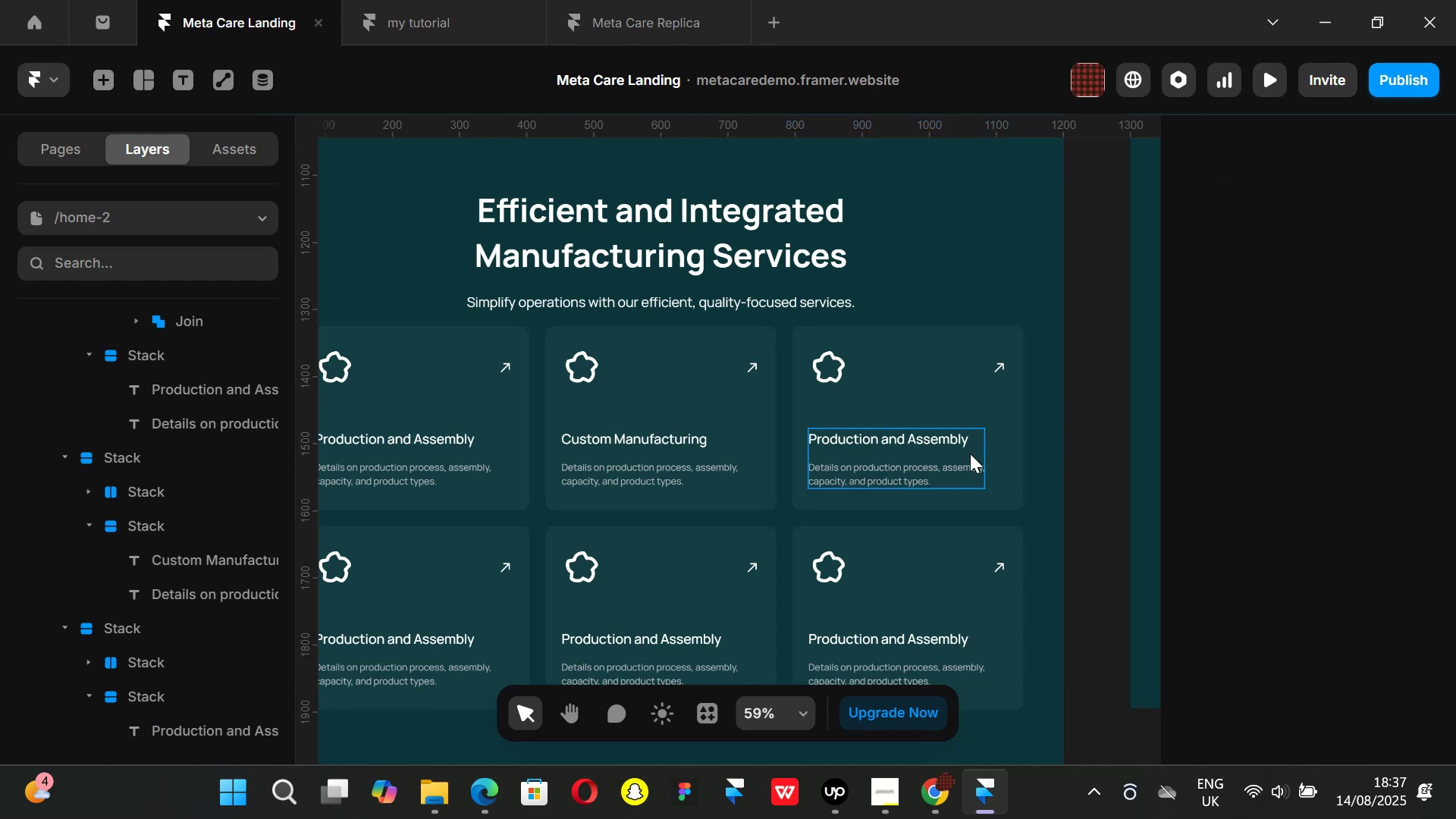 
left_click([970, 453])
 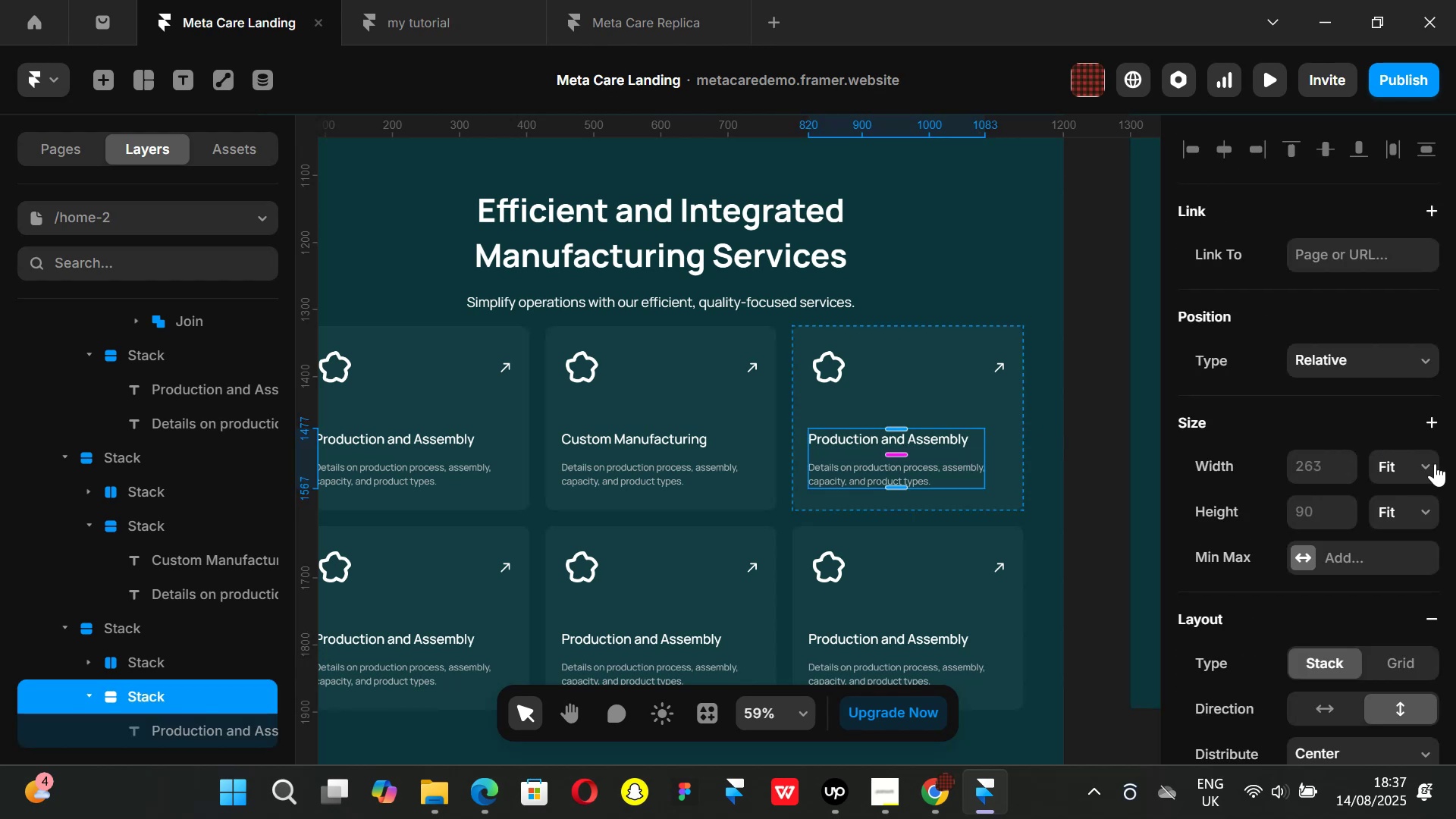 
left_click([1435, 463])
 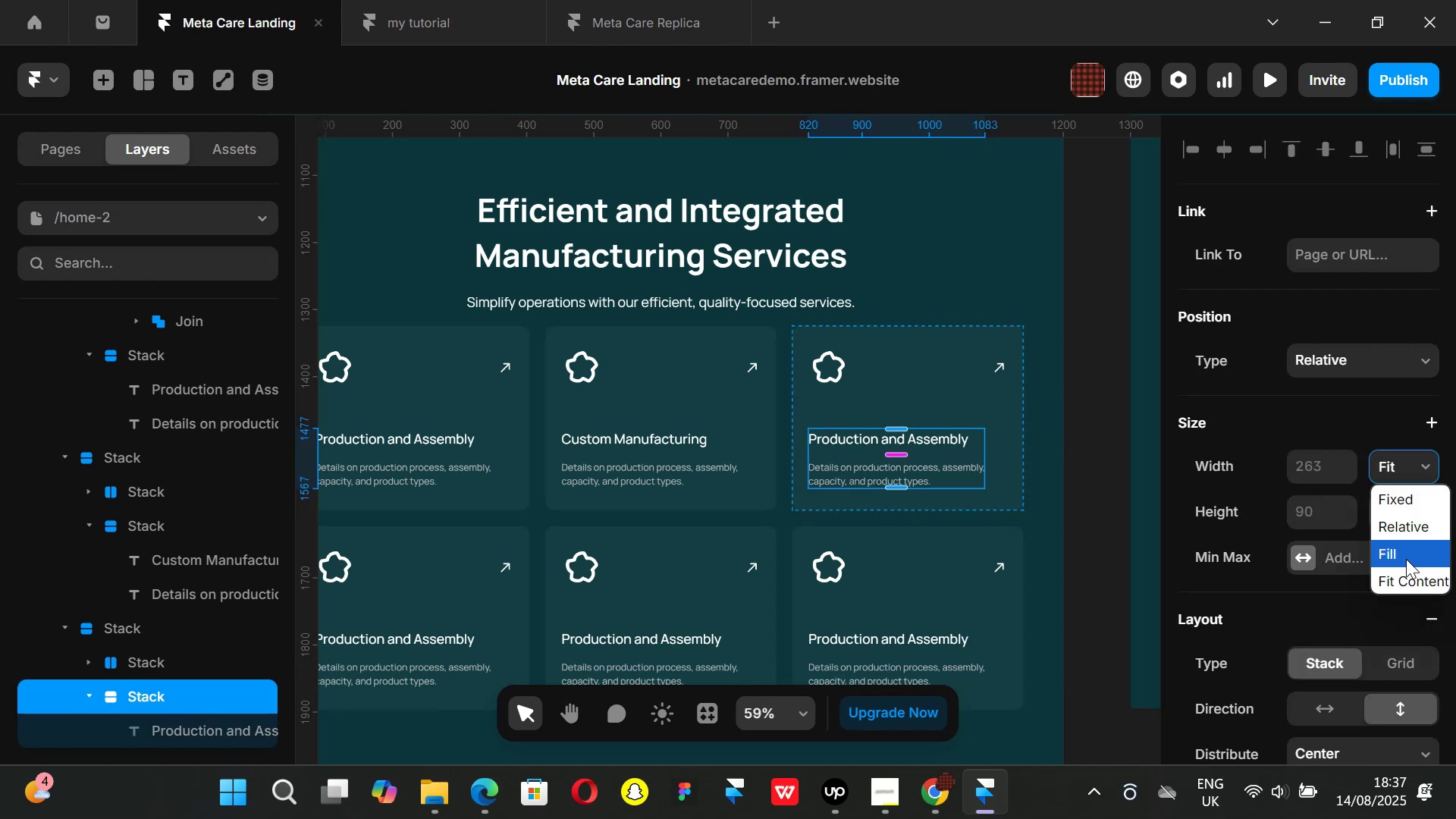 
left_click([1406, 559])
 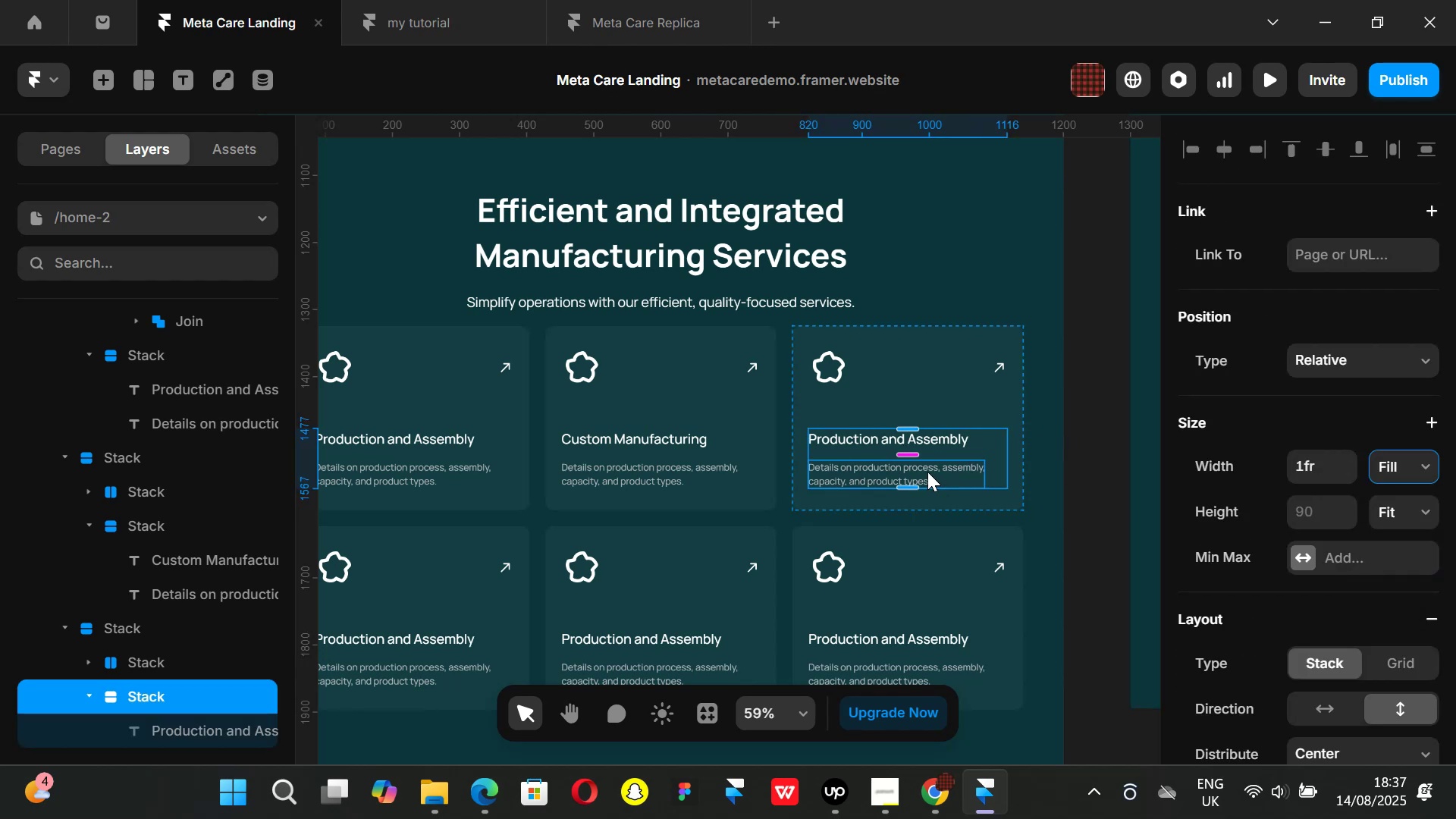 
left_click([927, 472])
 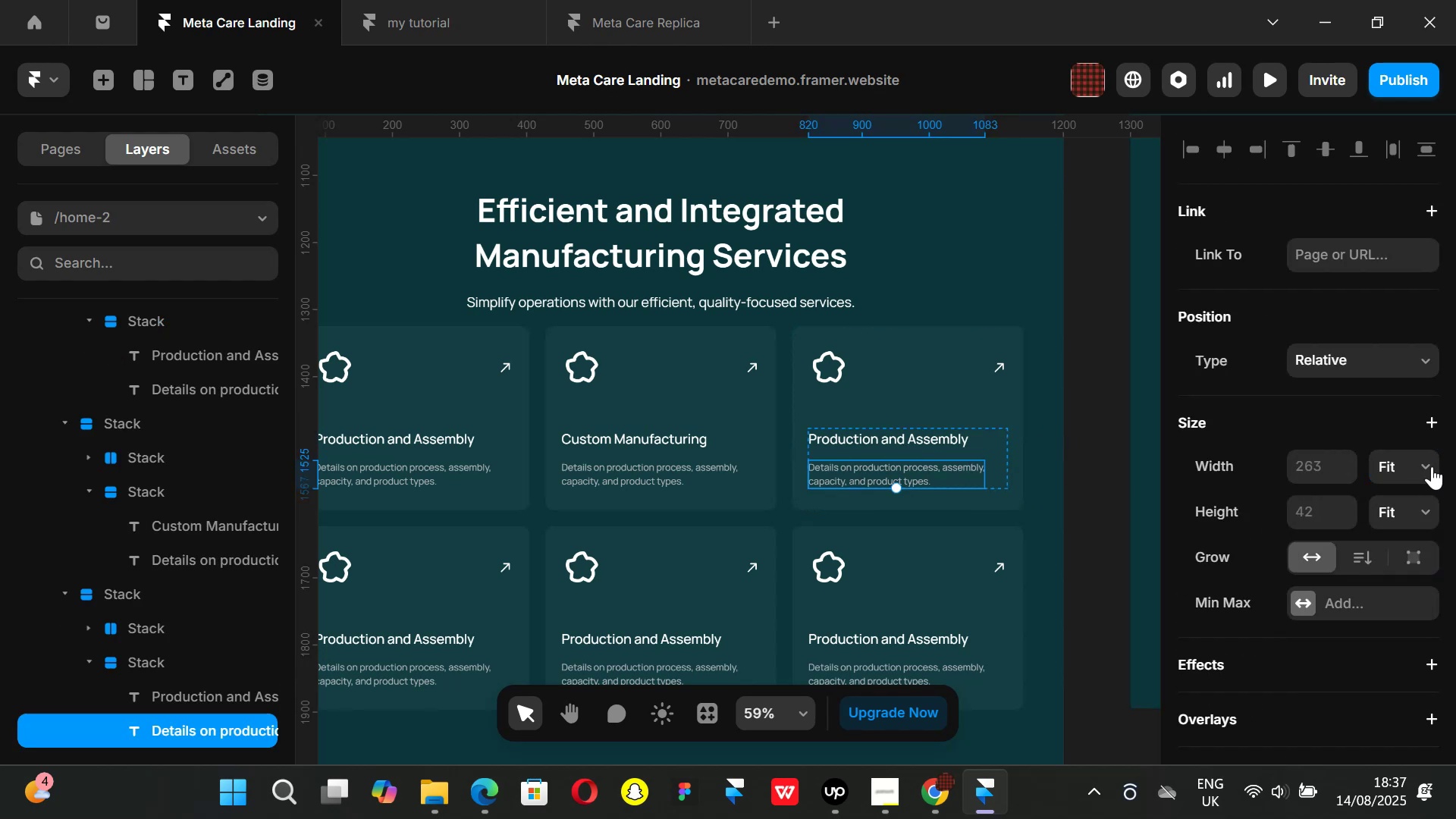 
left_click([1428, 469])
 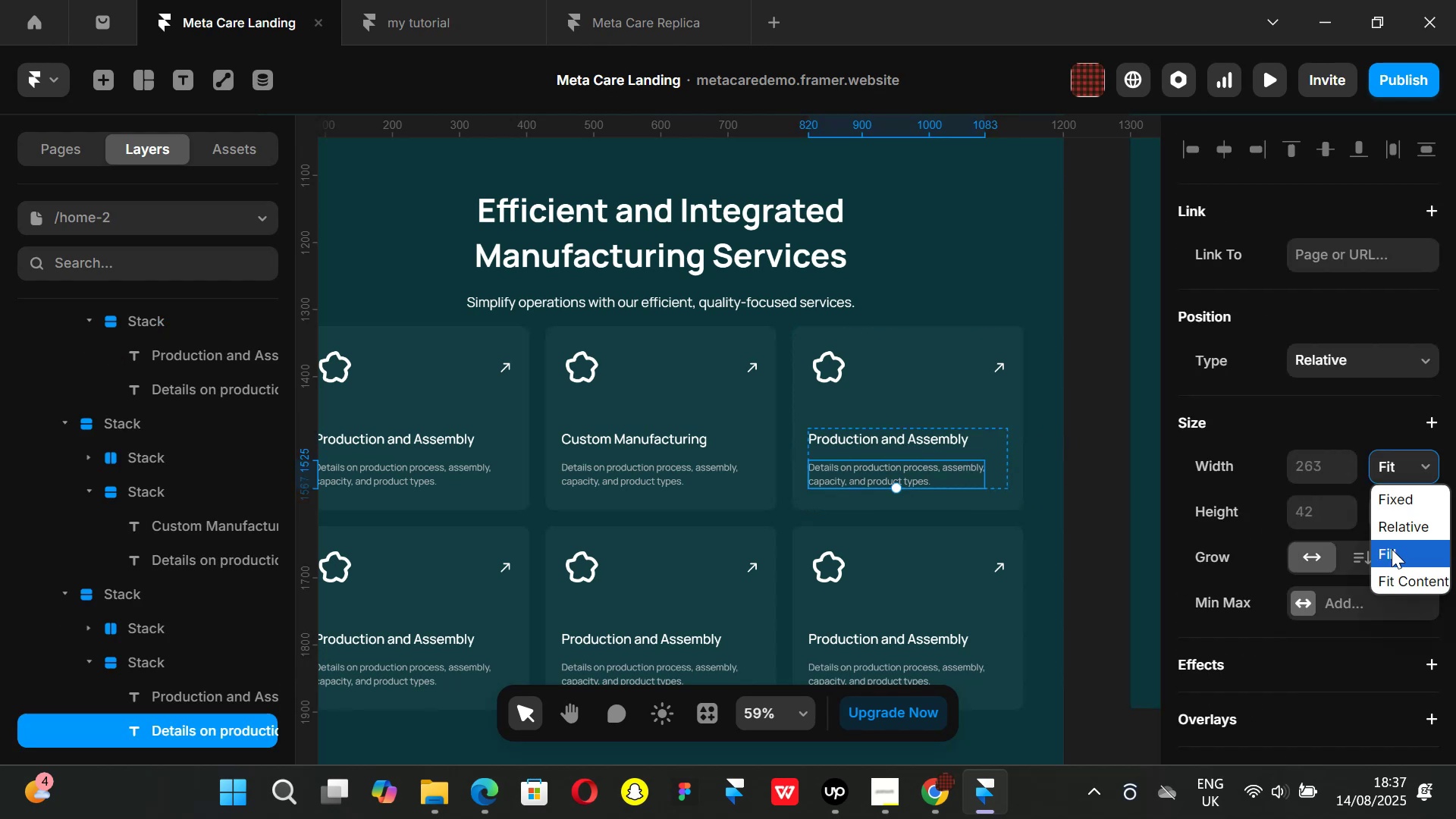 
left_click([1392, 549])
 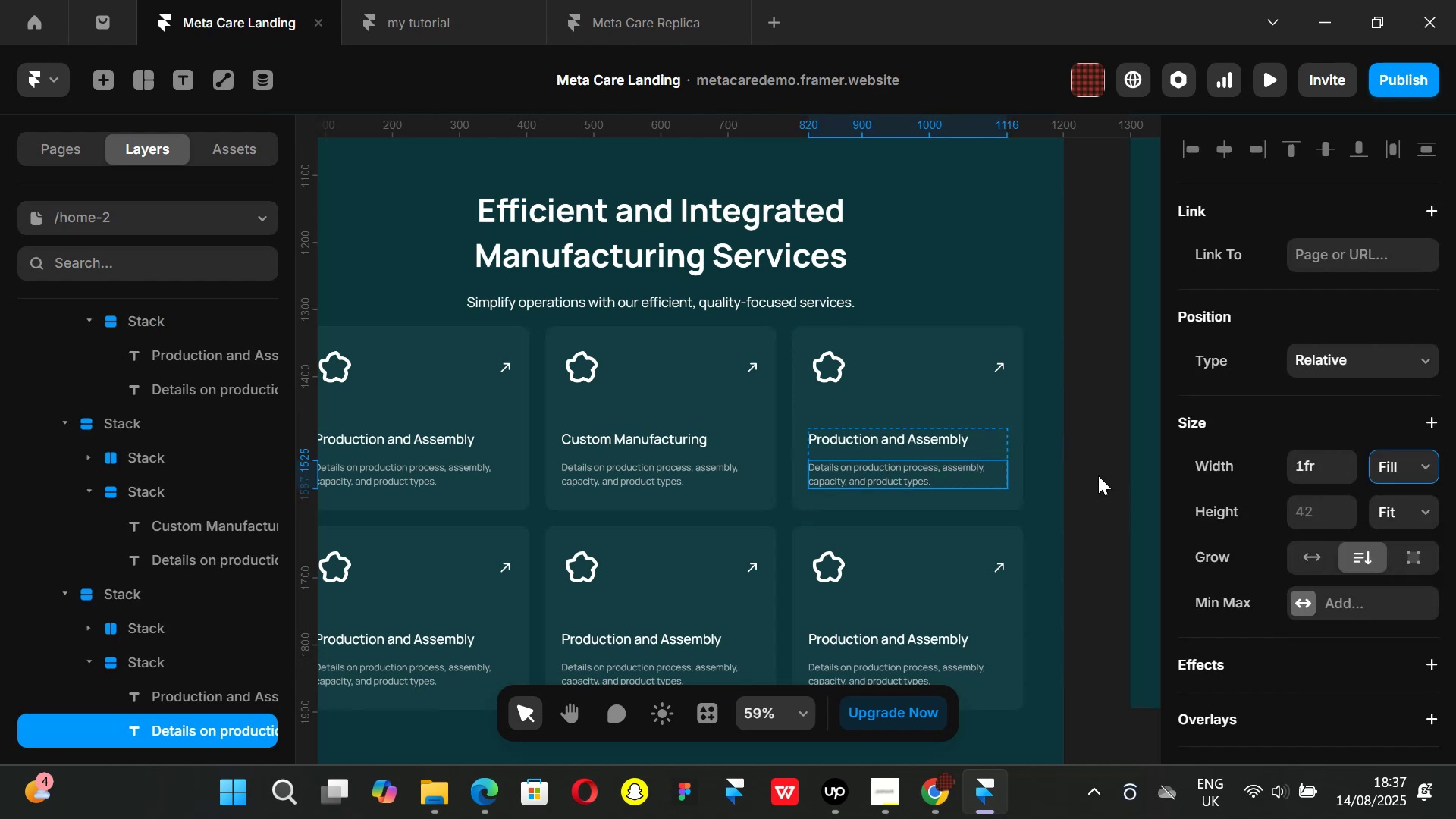 
left_click([1098, 475])
 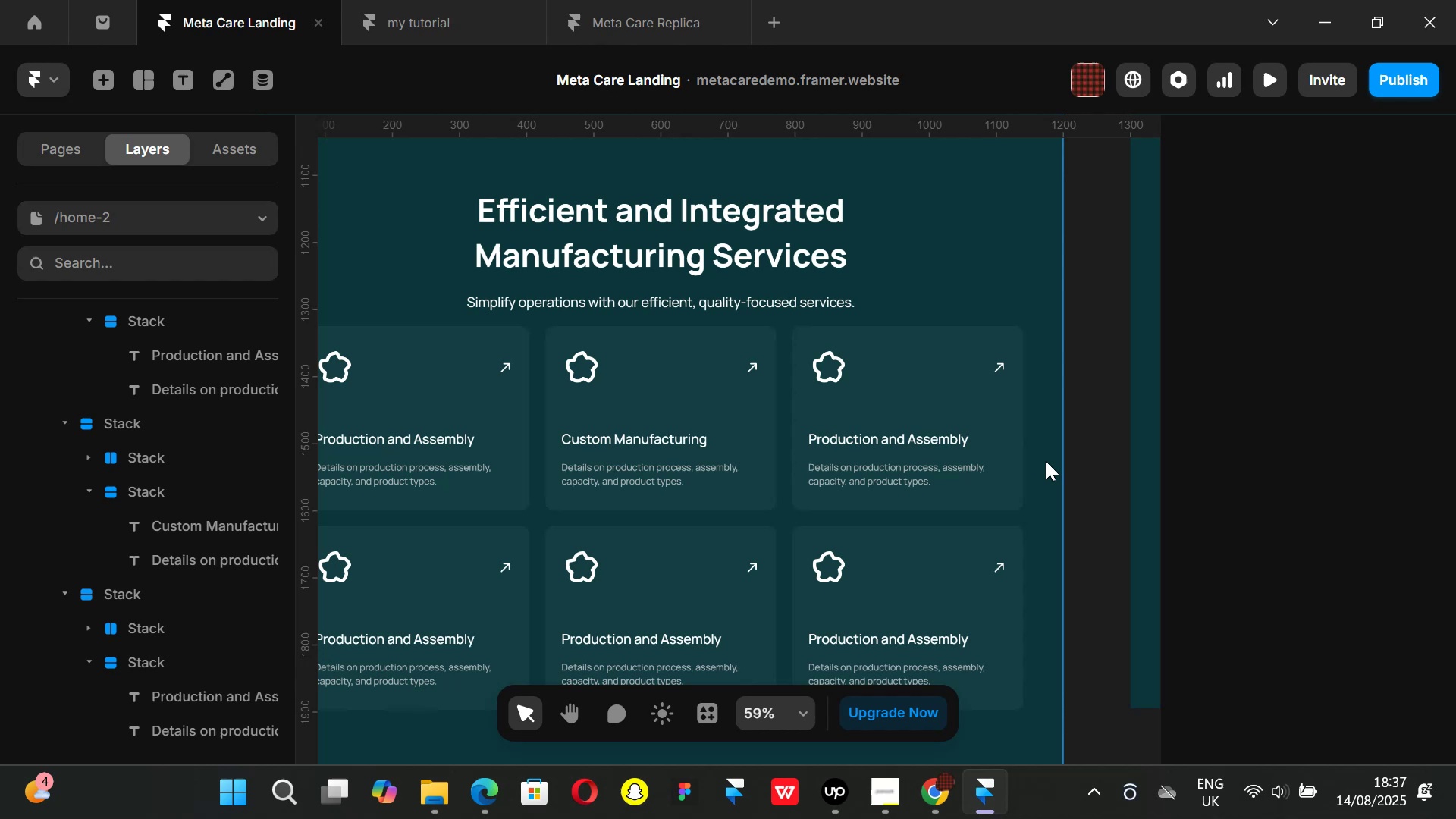 
hold_key(key=ShiftLeft, duration=1.51)
scroll: coordinate [1037, 447], scroll_direction: down, amount: 11.0
 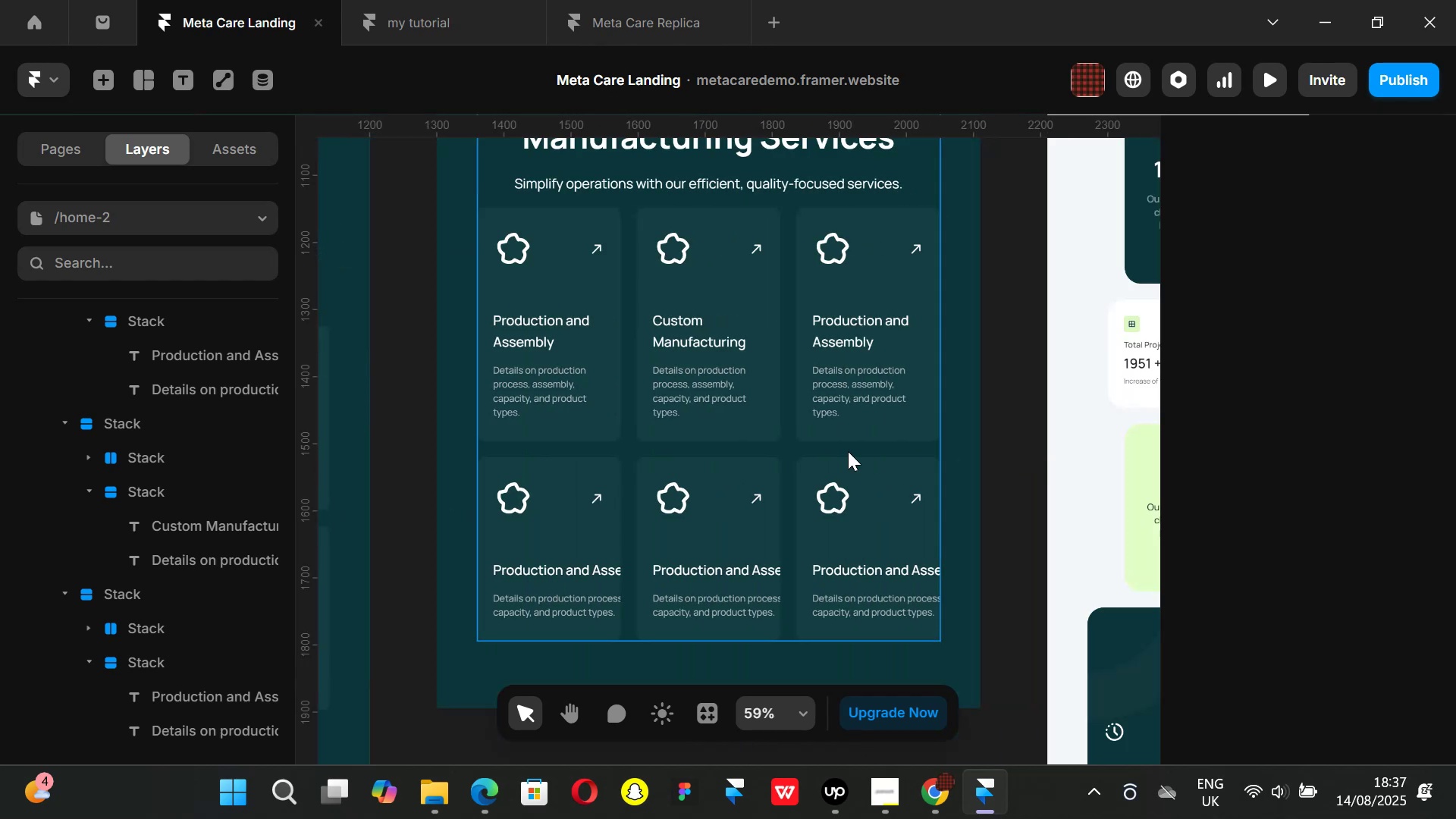 
hold_key(key=ShiftLeft, duration=1.51)
scroll: coordinate [847, 453], scroll_direction: up, amount: 11.0
 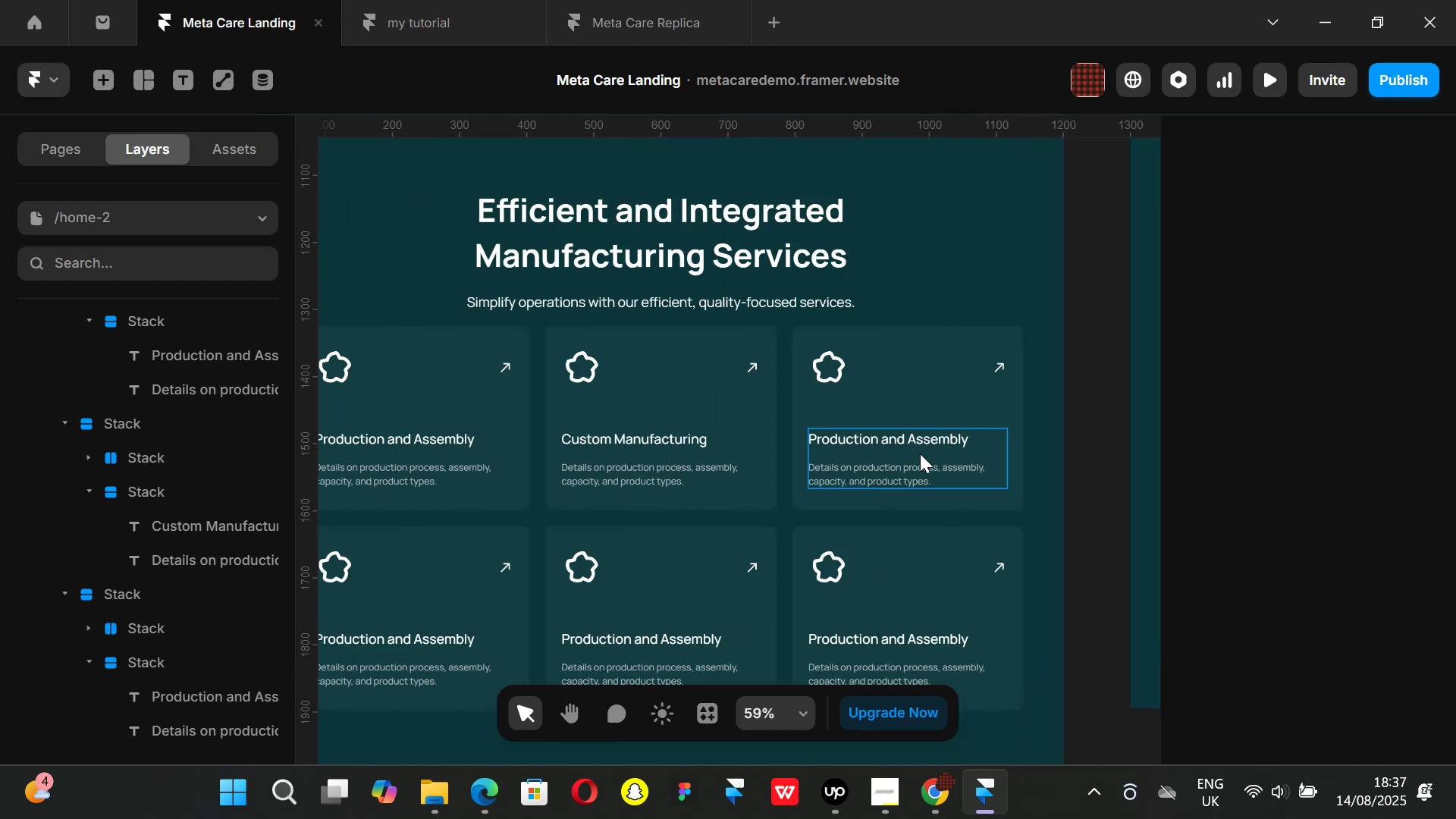 
hold_key(key=ShiftLeft, duration=0.5)
 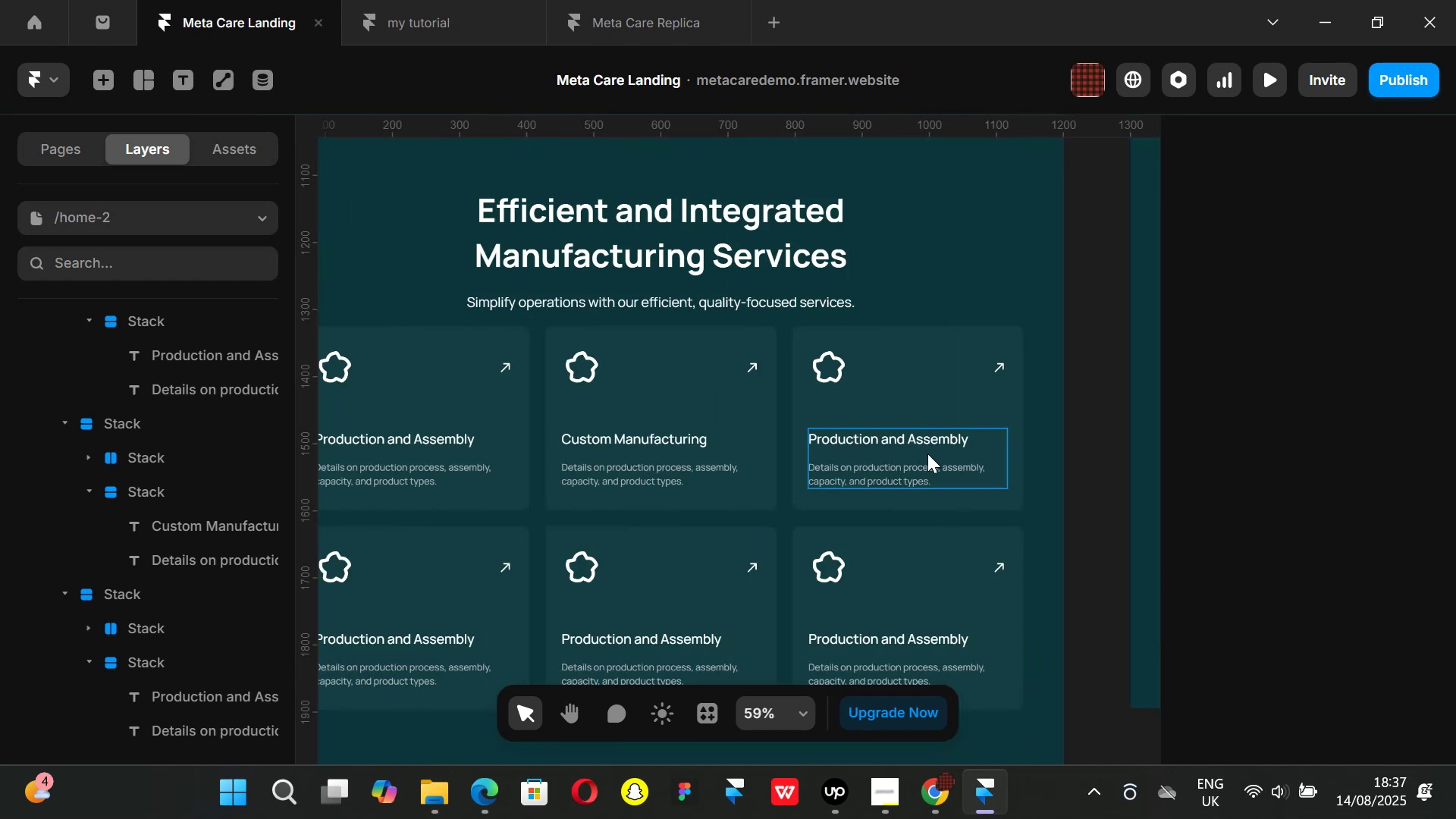 
left_click([927, 453])
 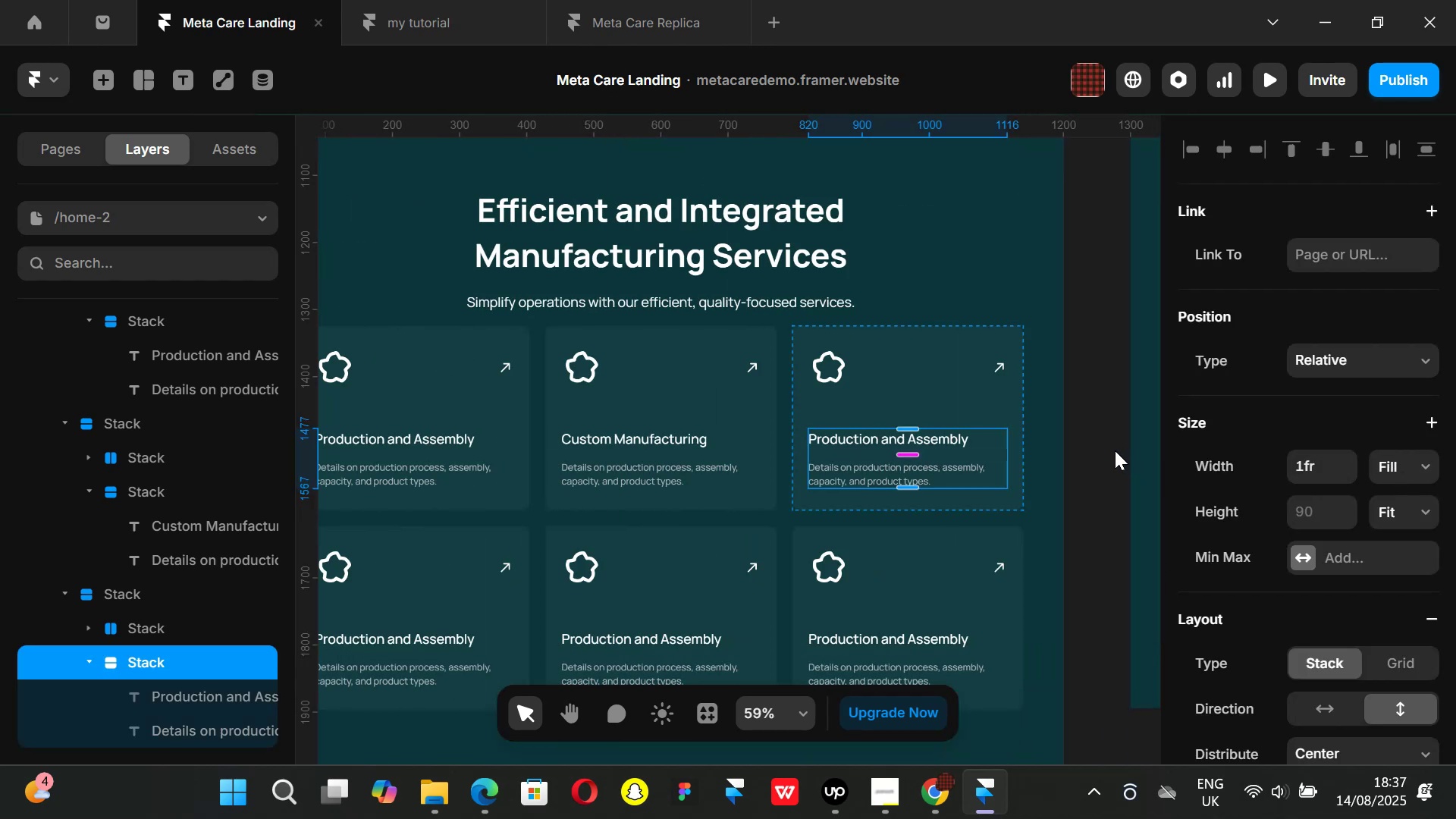 
left_click([1115, 450])
 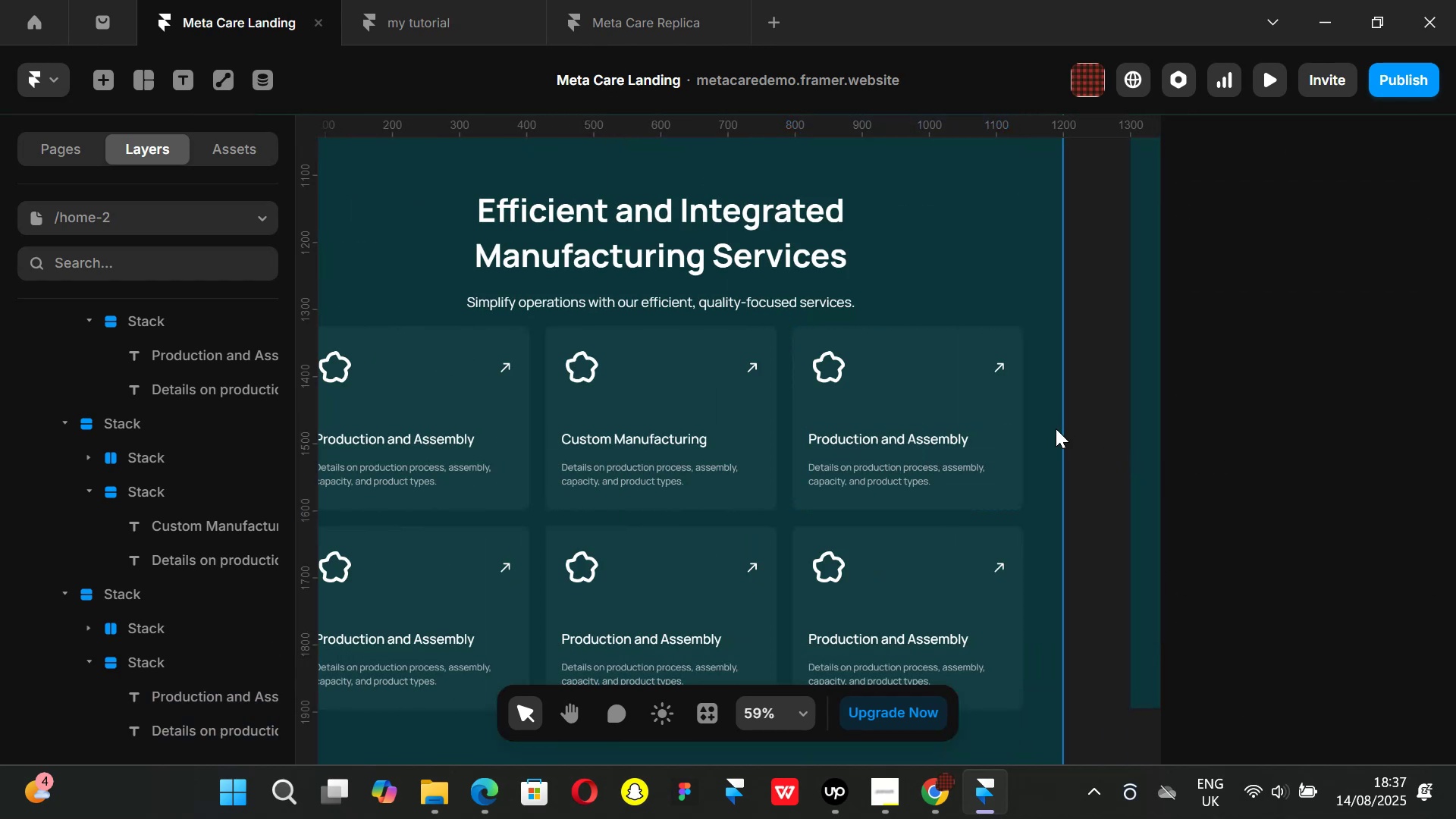 
hold_key(key=ShiftLeft, duration=1.38)
scroll: coordinate [1053, 429], scroll_direction: up, amount: 4.0
 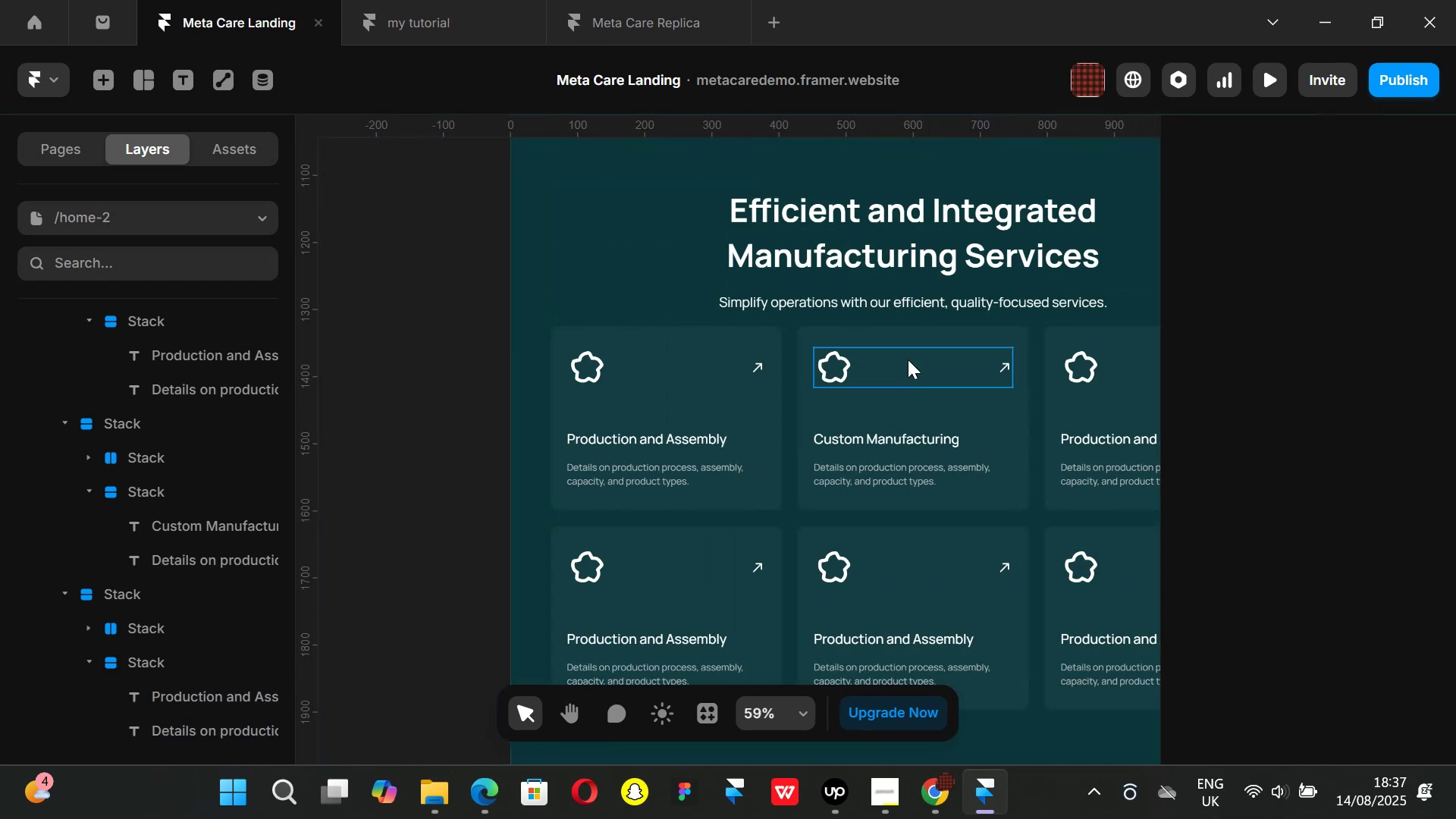 
hold_key(key=ShiftLeft, duration=1.51)
scroll: coordinate [910, 363], scroll_direction: down, amount: 12.0
 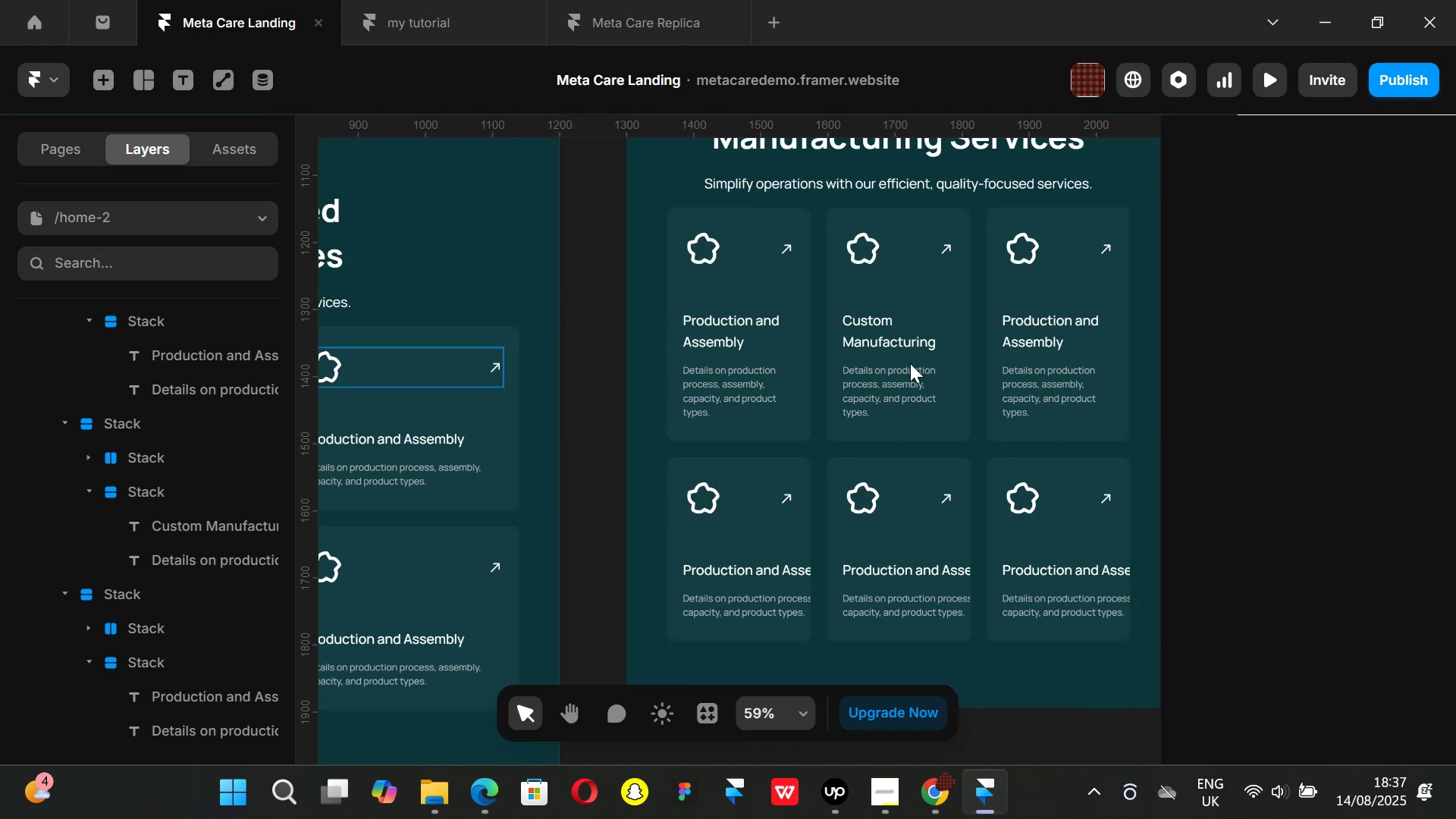 
scroll: coordinate [911, 364], scroll_direction: up, amount: 11.0
 